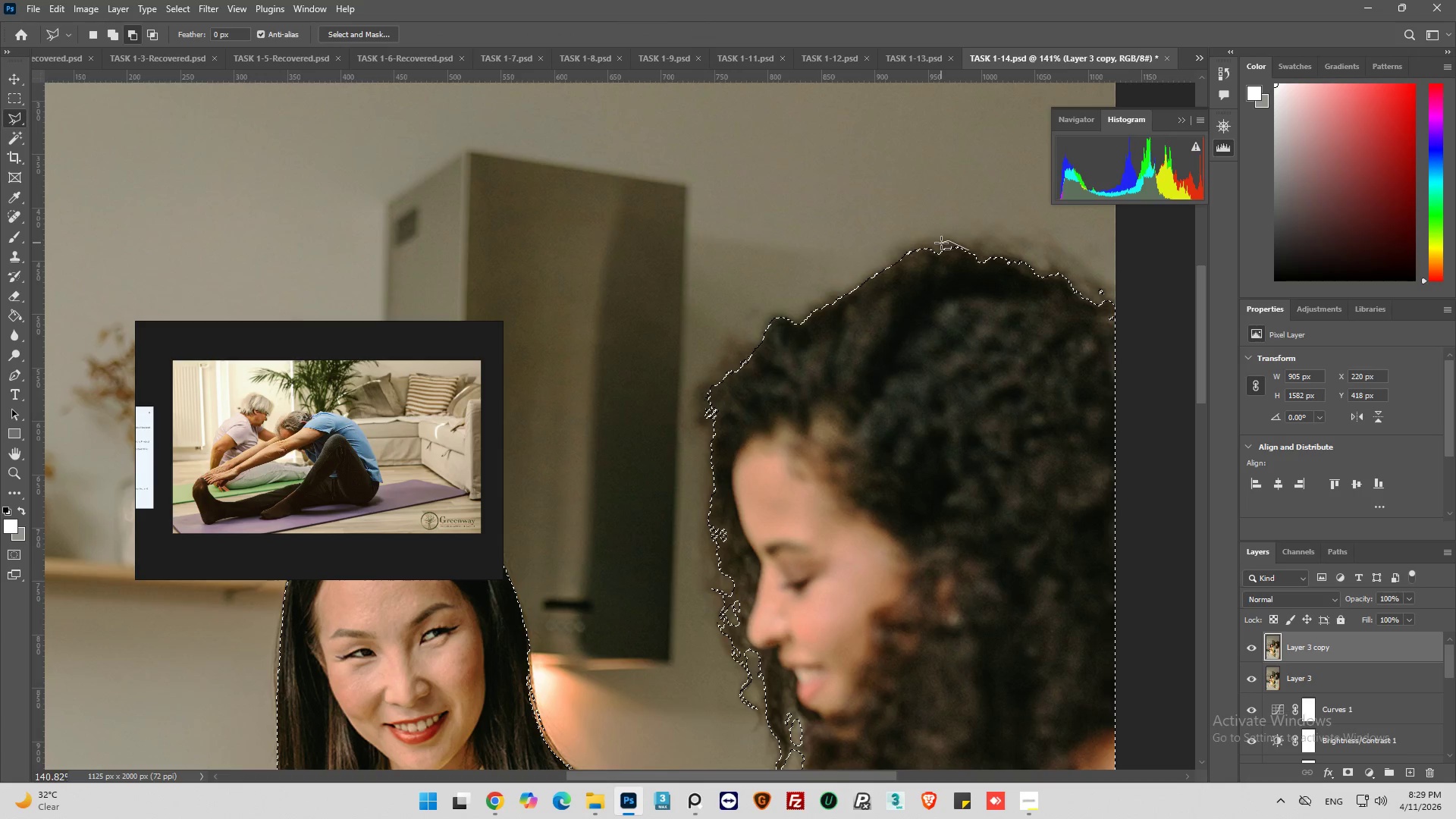 
double_click([941, 243])
 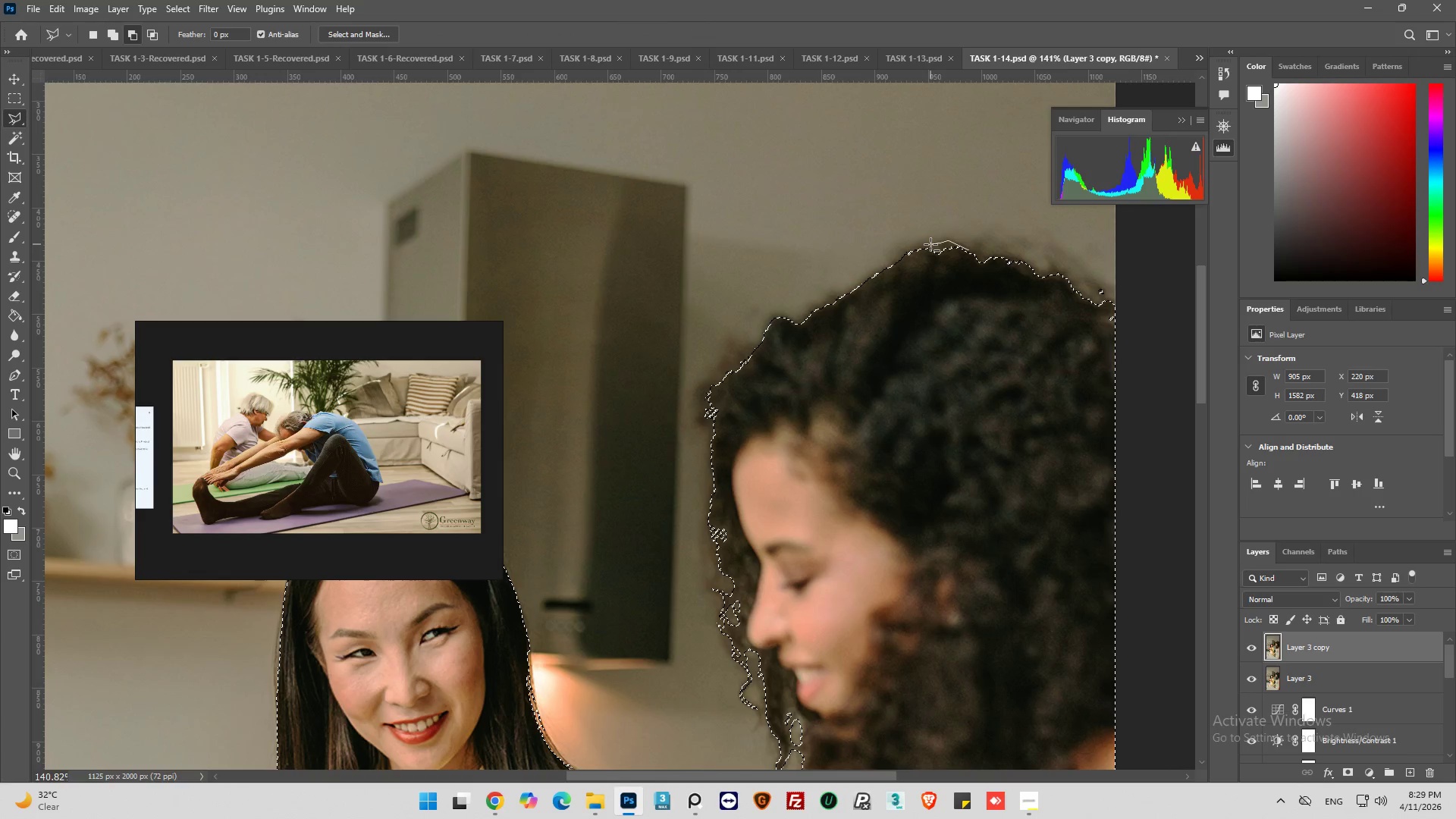 
hold_key(key=AltLeft, duration=1.52)
left_click_drag(start_coordinate=[902, 250], to_coordinate=[895, 257])
 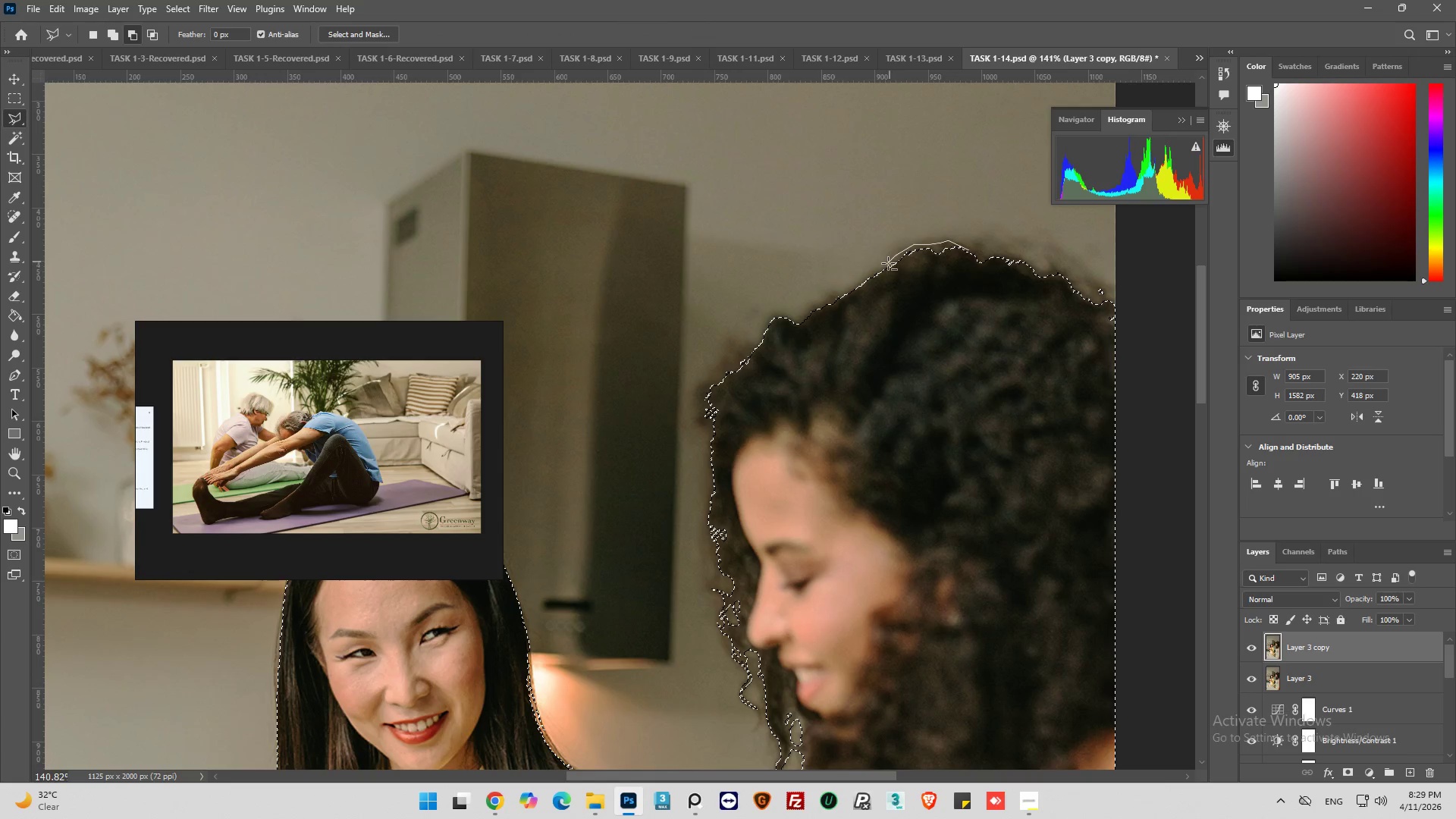 
left_click_drag(start_coordinate=[890, 262], to_coordinate=[880, 269])
 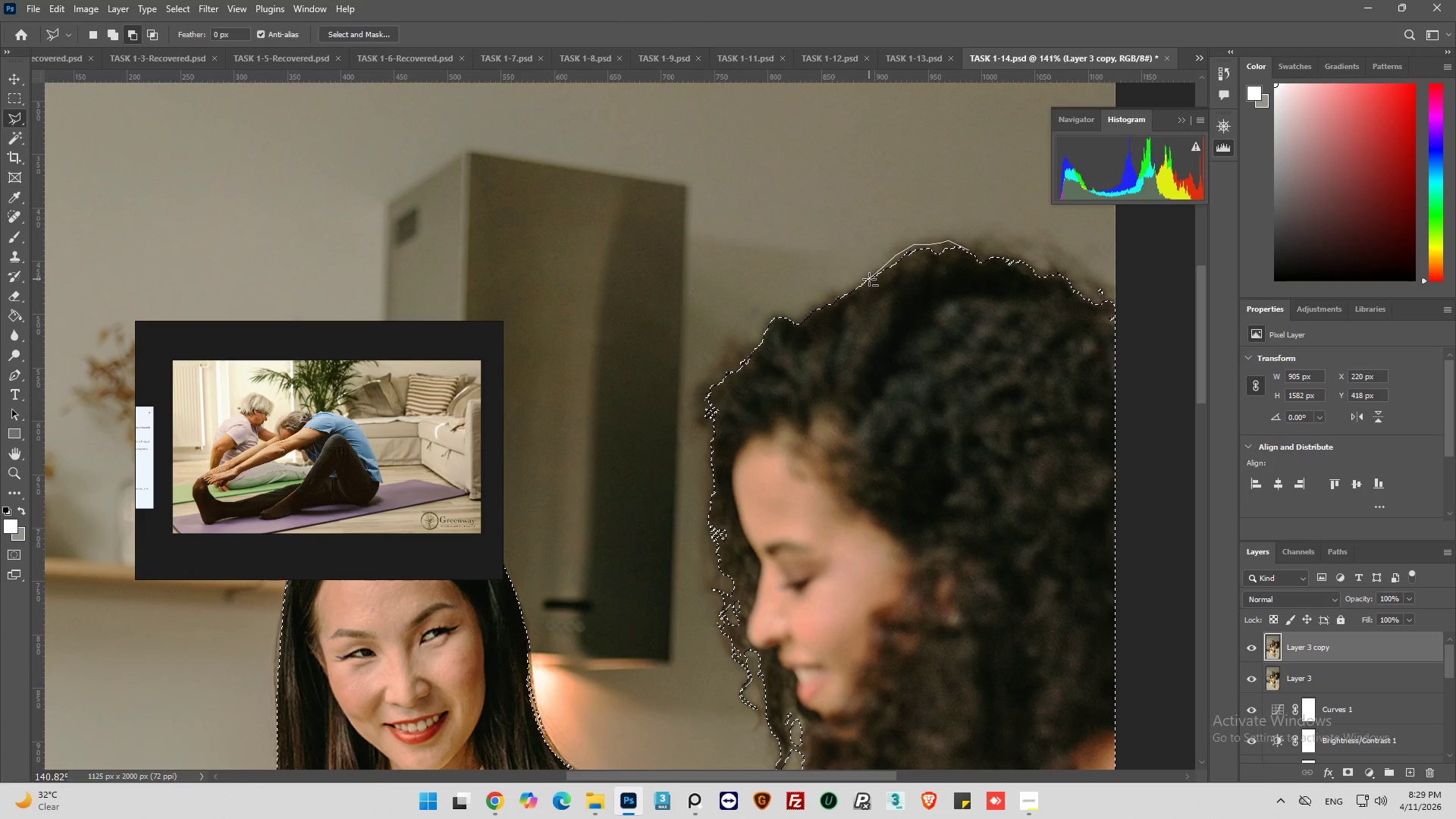 
left_click_drag(start_coordinate=[869, 279], to_coordinate=[860, 281])
 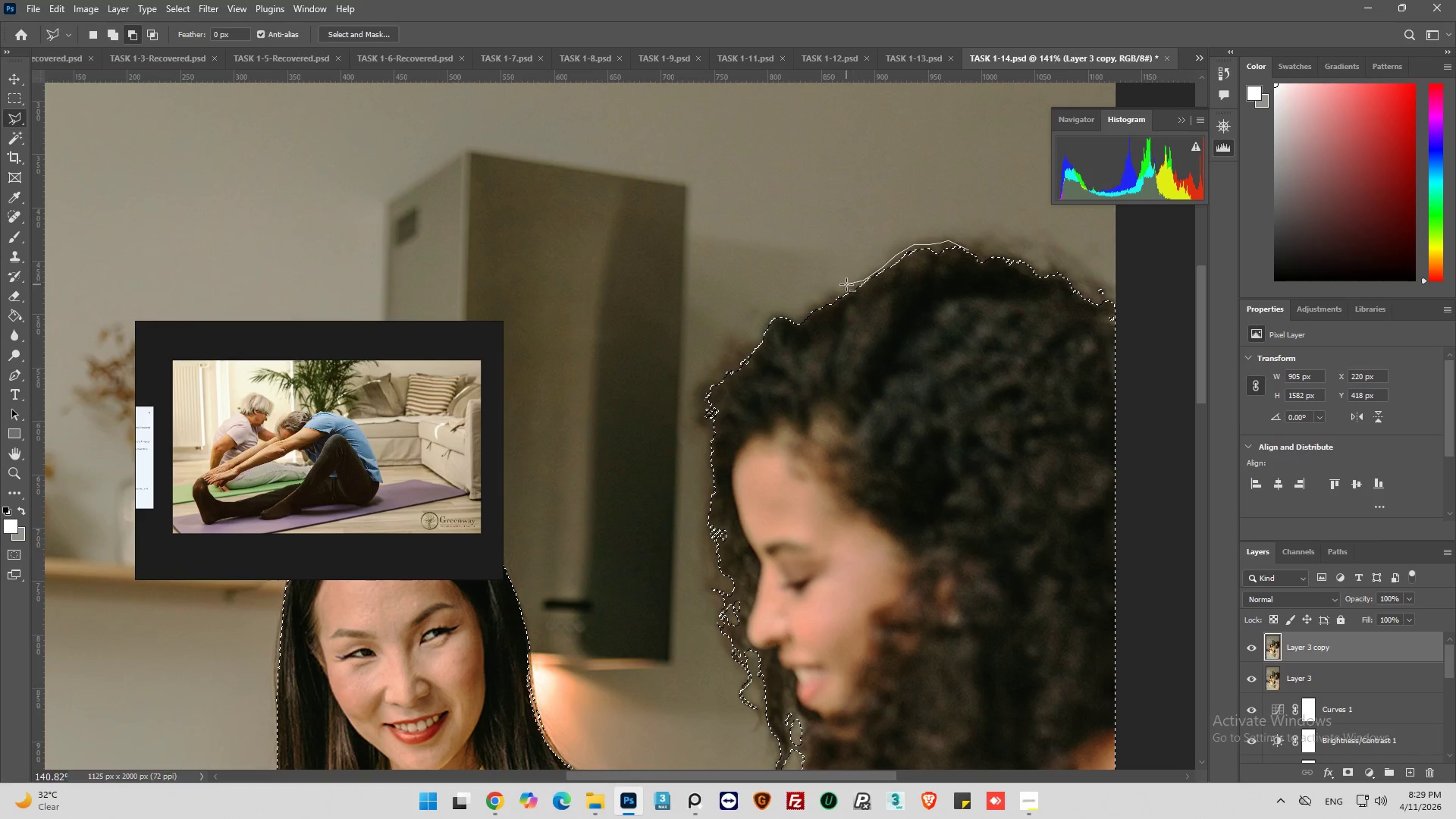 
hold_key(key=AltLeft, duration=1.52)
left_click_drag(start_coordinate=[842, 290], to_coordinate=[833, 294])
 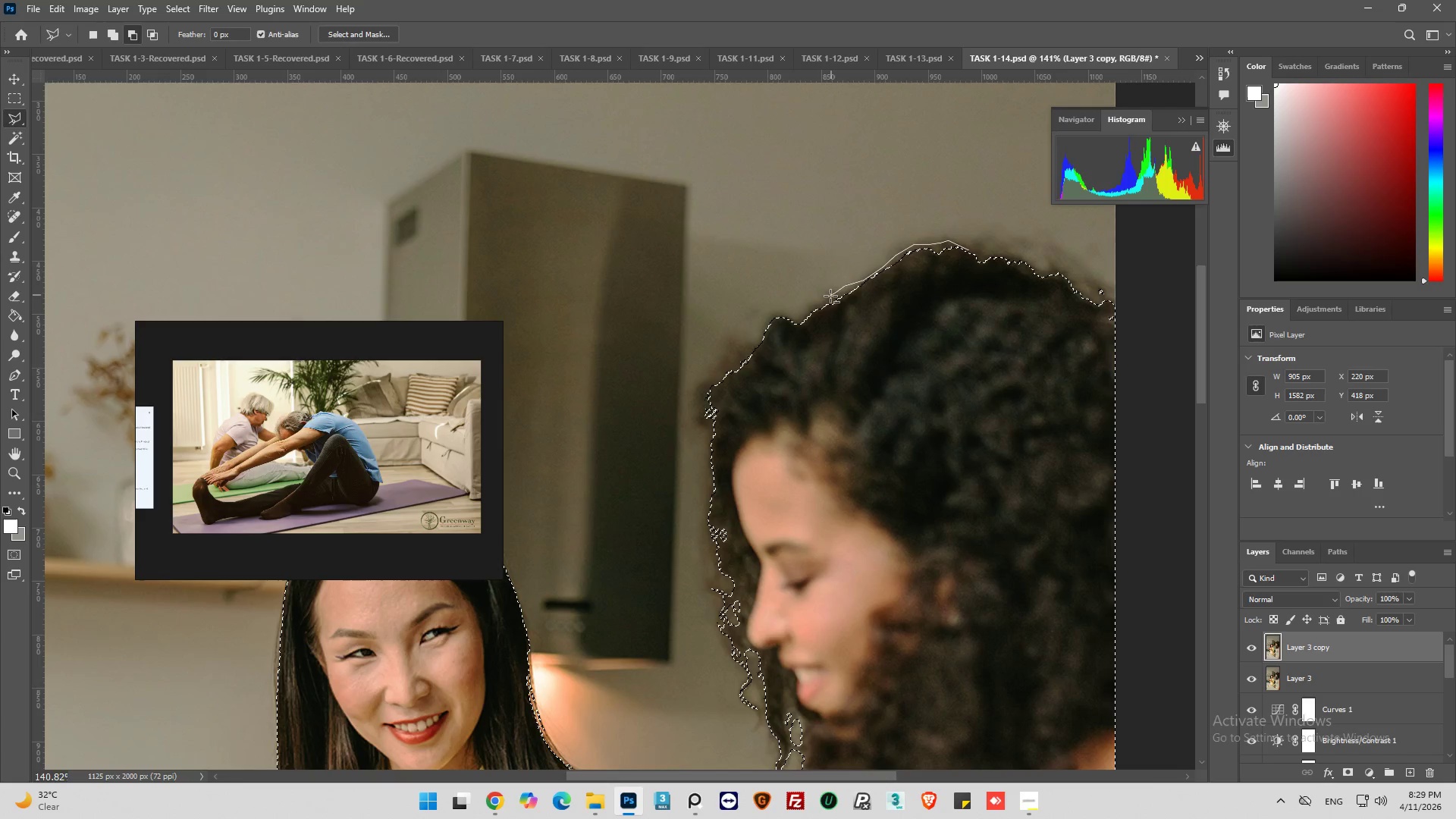 
left_click_drag(start_coordinate=[831, 295], to_coordinate=[817, 304])
 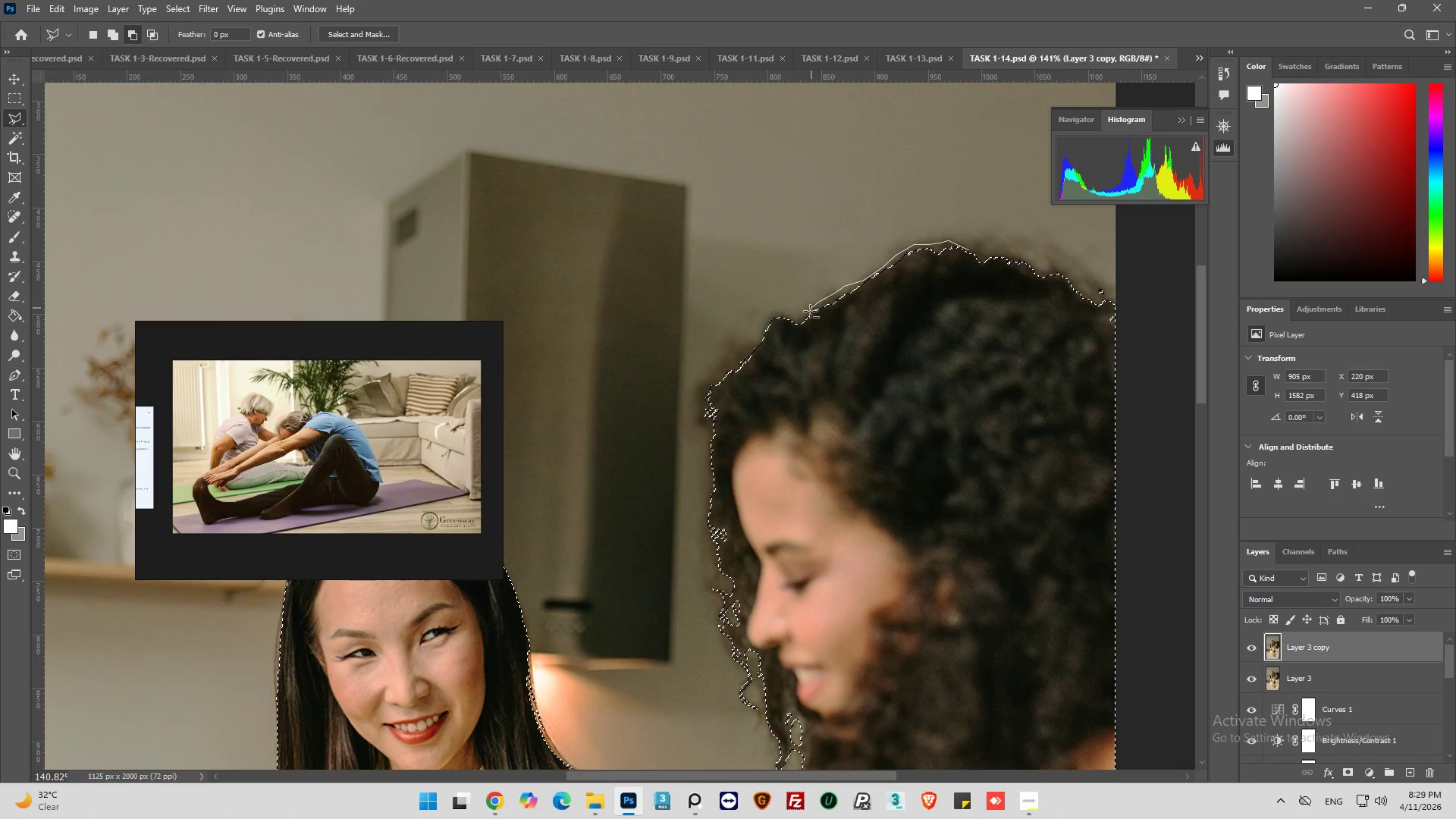 
left_click_drag(start_coordinate=[809, 313], to_coordinate=[805, 316])
 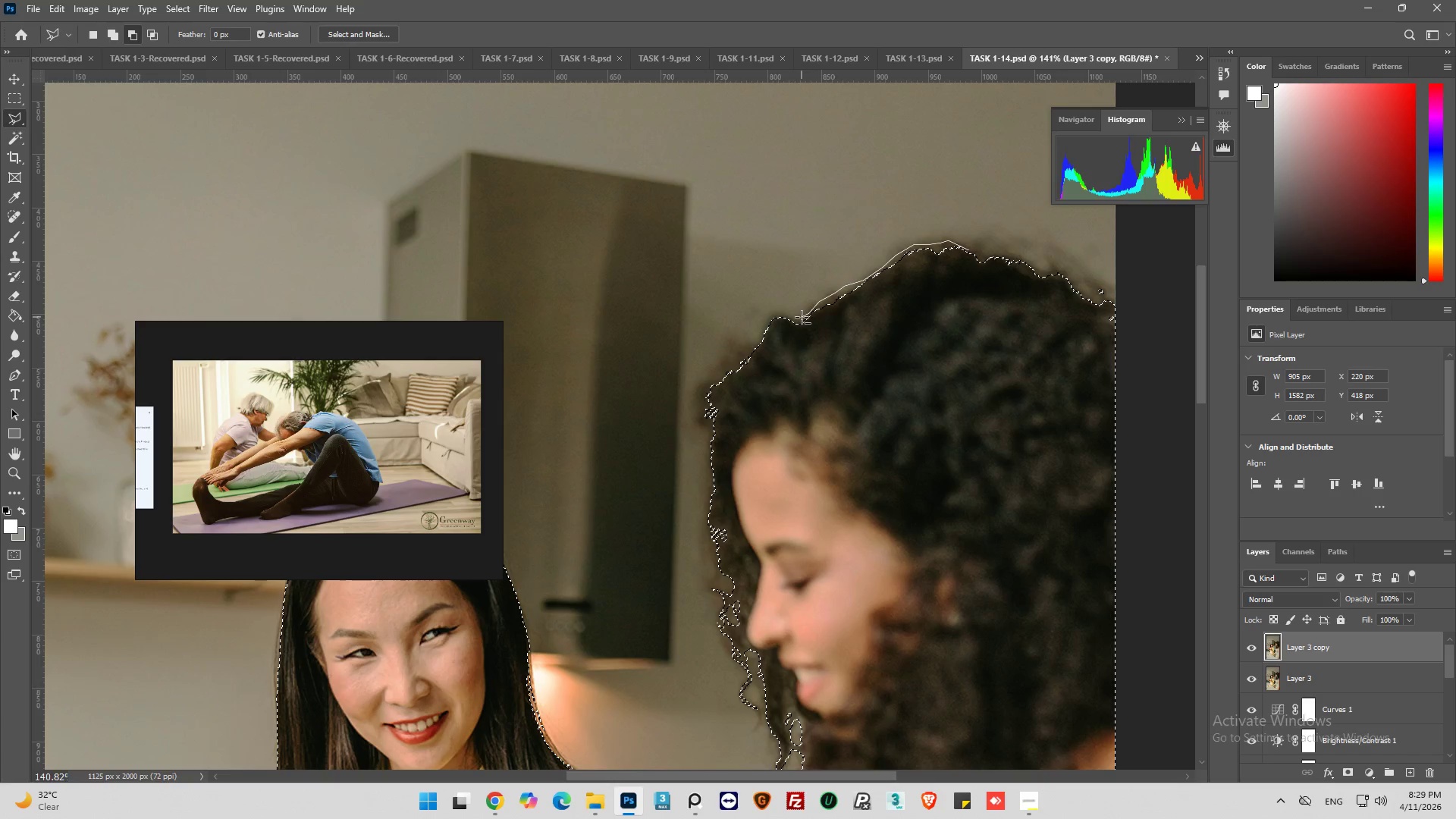 
hold_key(key=AltLeft, duration=1.51)
left_click_drag(start_coordinate=[789, 318], to_coordinate=[784, 315])
 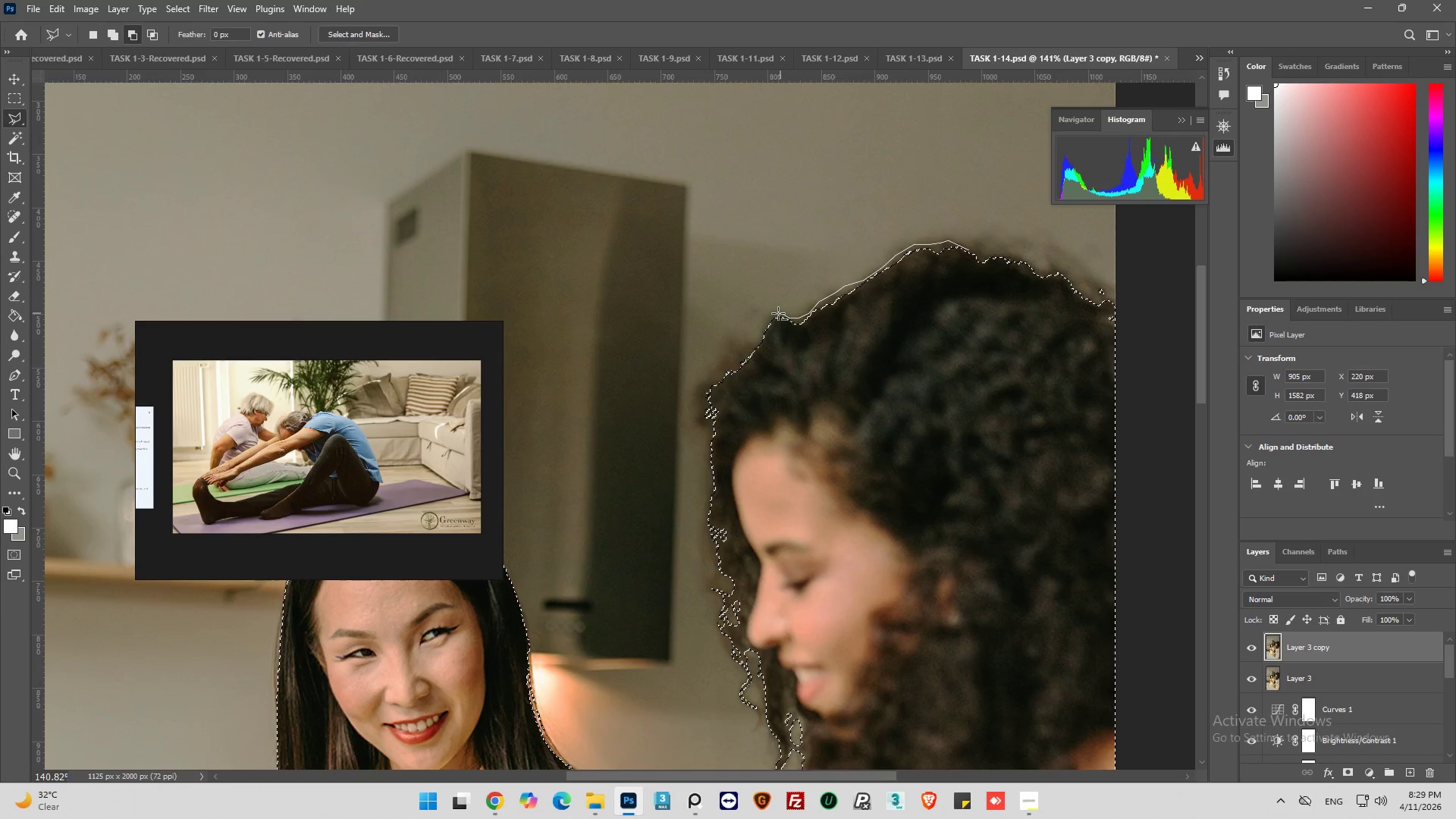 
hold_key(key=AltLeft, duration=1.5)
left_click_drag(start_coordinate=[776, 313], to_coordinate=[773, 317])
 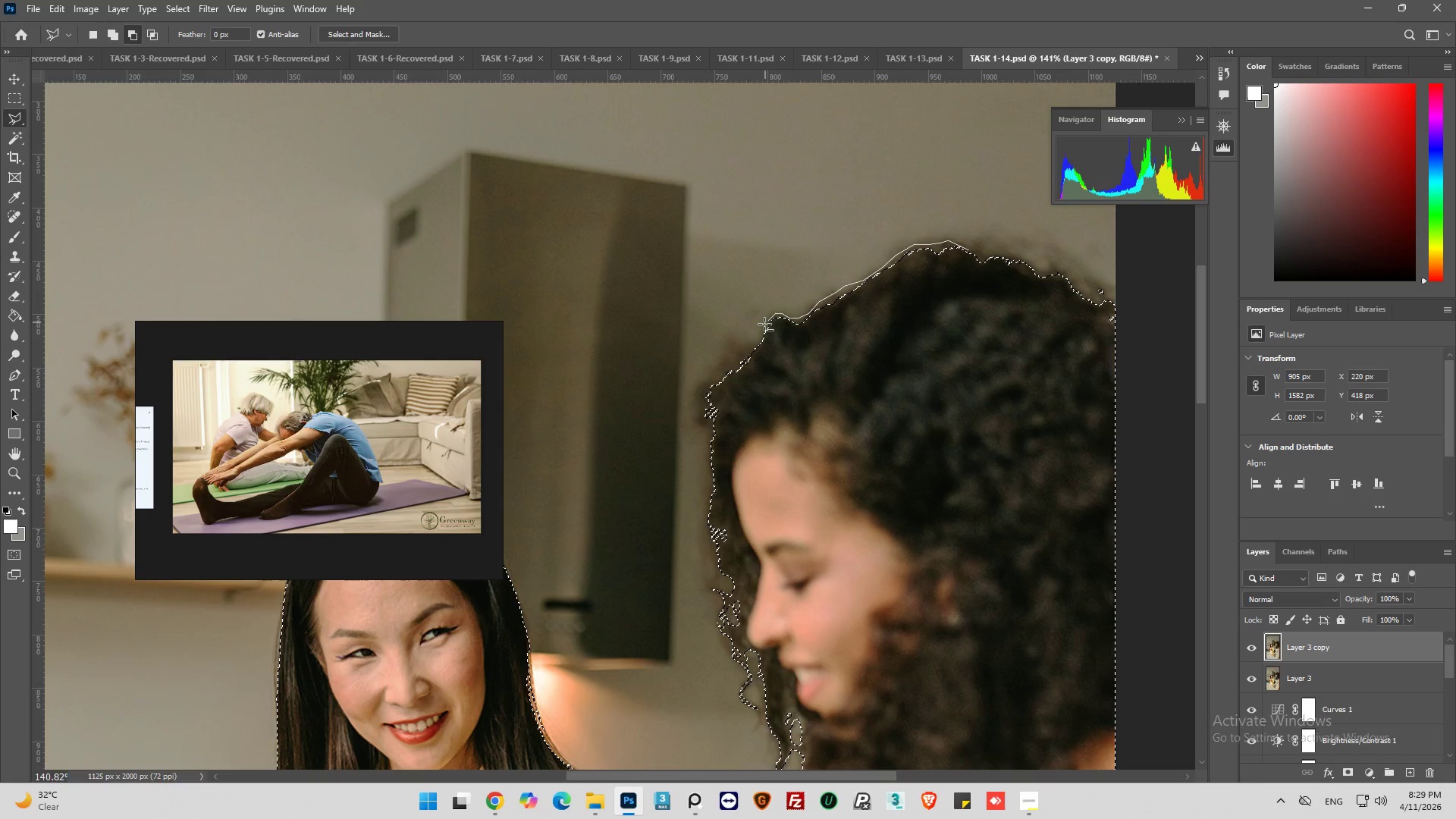 
hold_key(key=AltLeft, duration=1.52)
left_click_drag(start_coordinate=[762, 333], to_coordinate=[759, 337])
 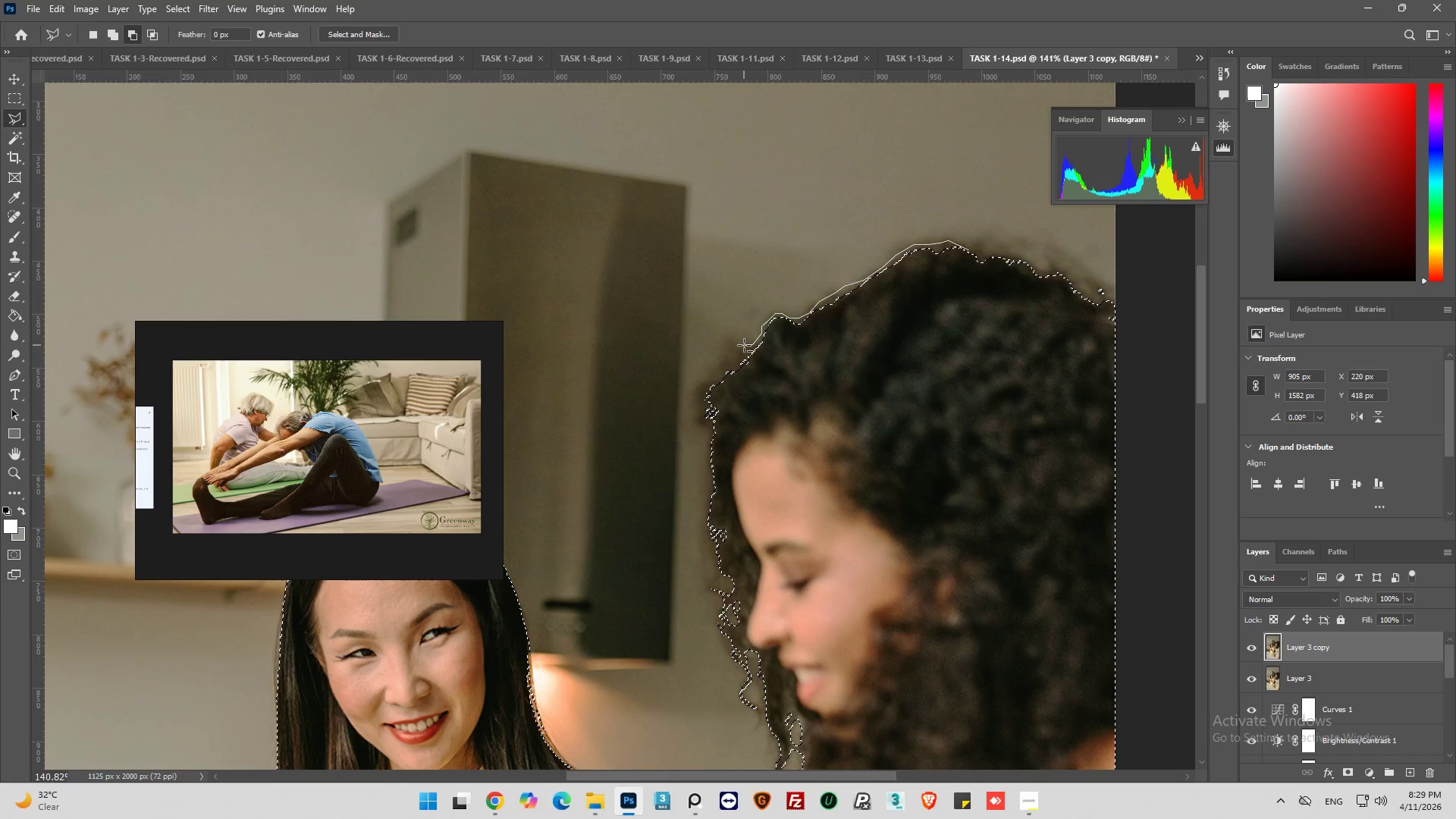 
left_click_drag(start_coordinate=[744, 345], to_coordinate=[740, 359])
 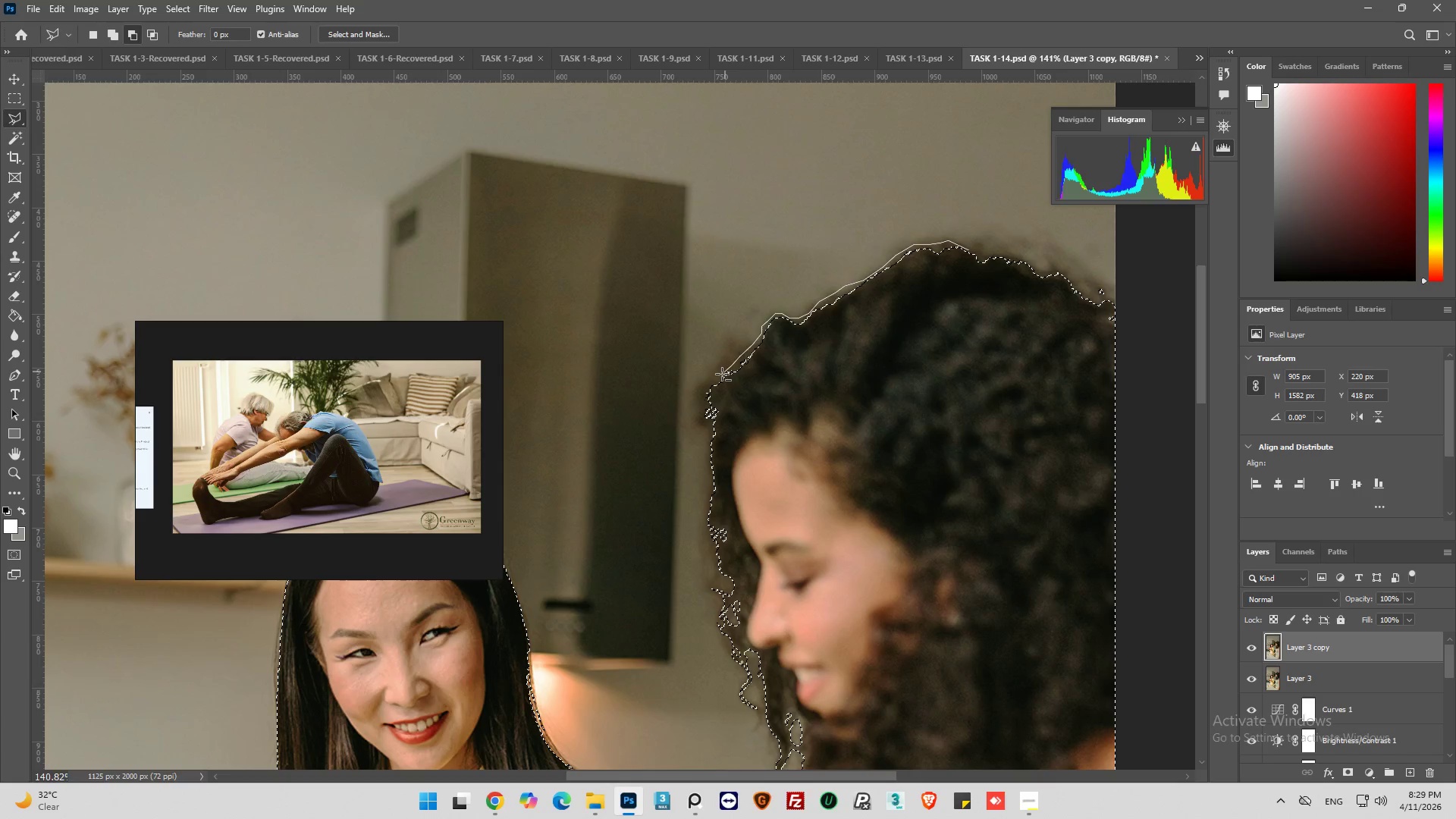 
hold_key(key=AltLeft, duration=1.52)
left_click_drag(start_coordinate=[736, 362], to_coordinate=[730, 367])
 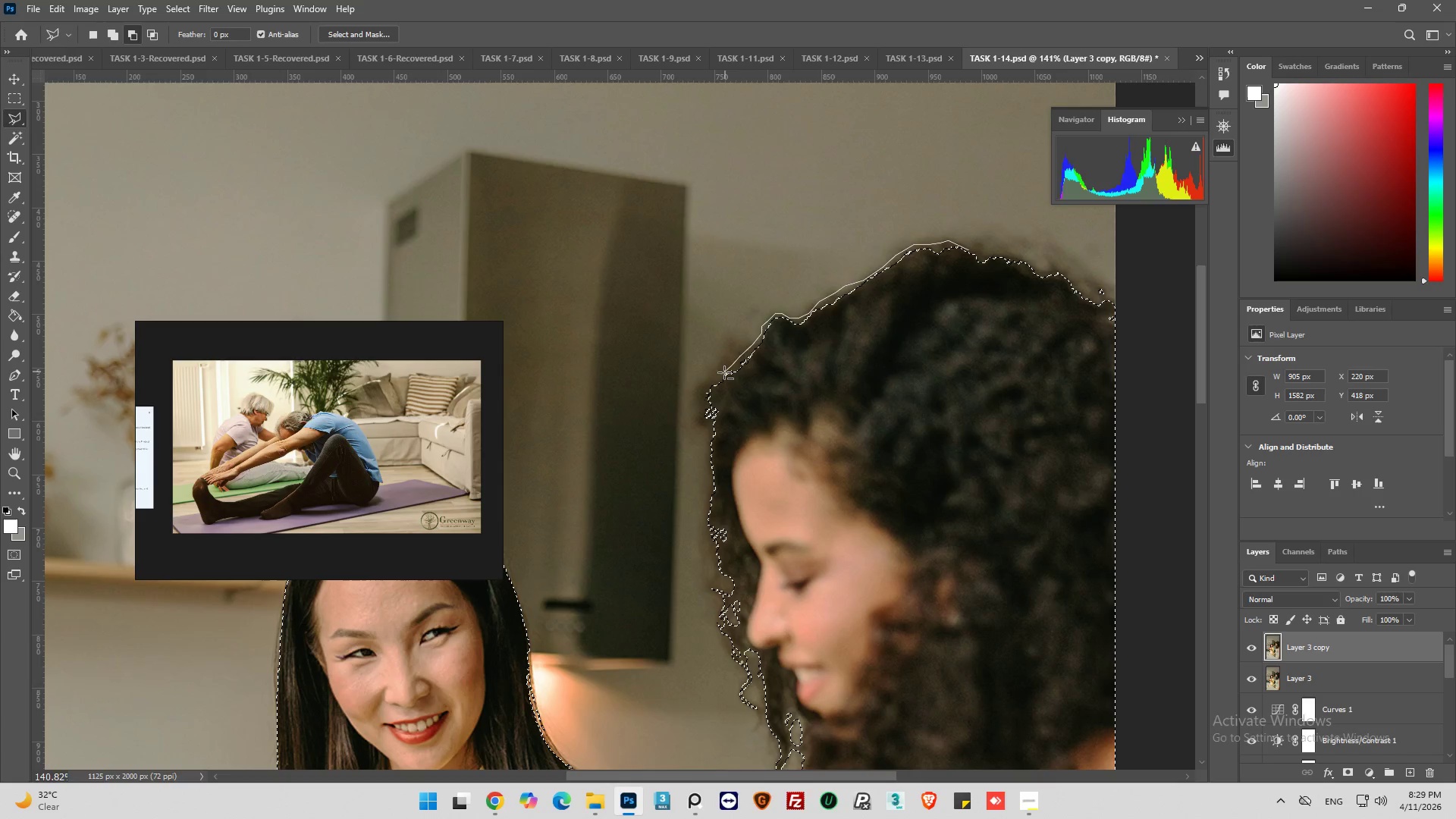 
left_click_drag(start_coordinate=[725, 372], to_coordinate=[718, 375])
 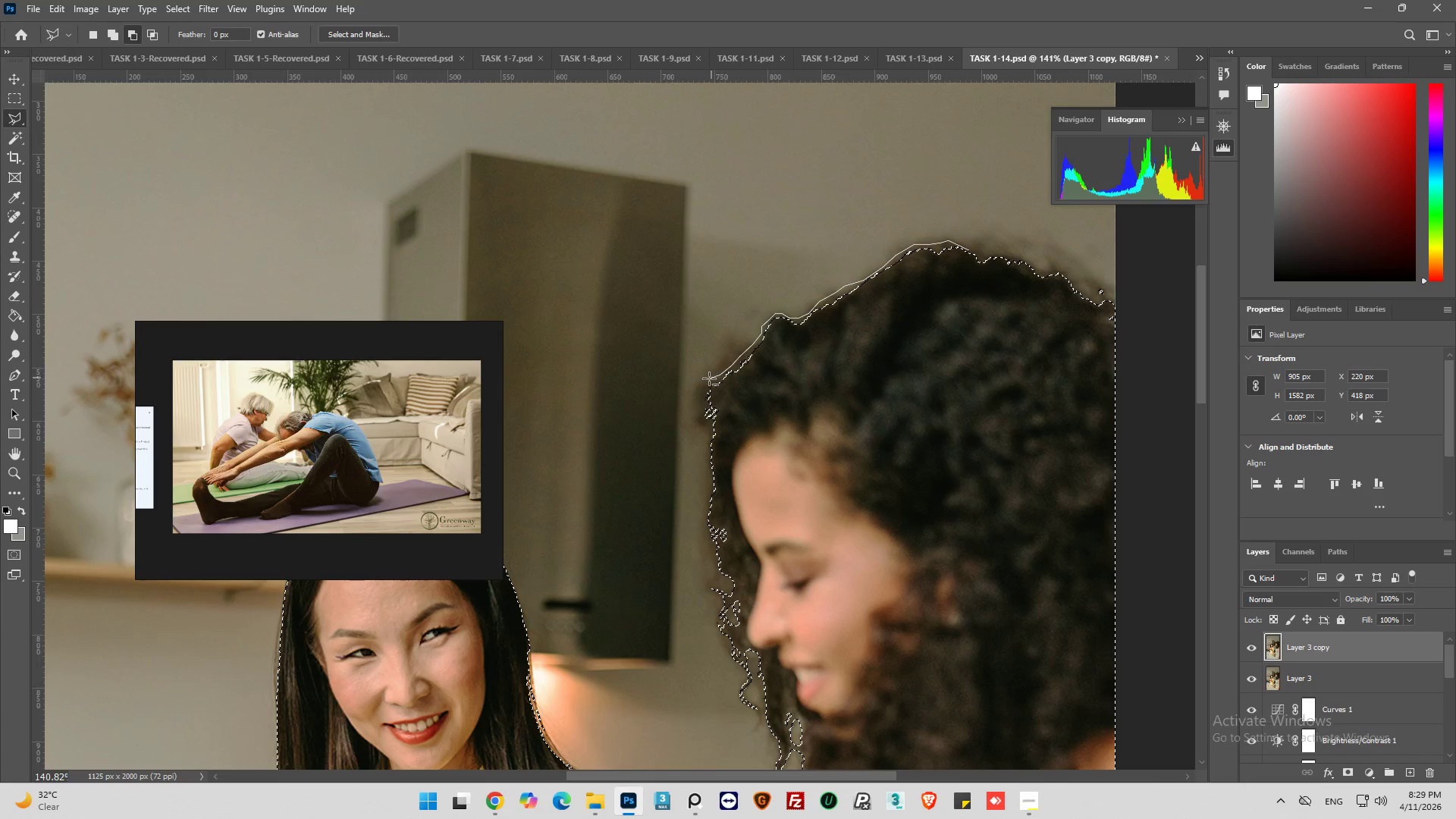 
left_click_drag(start_coordinate=[709, 378], to_coordinate=[703, 386])
 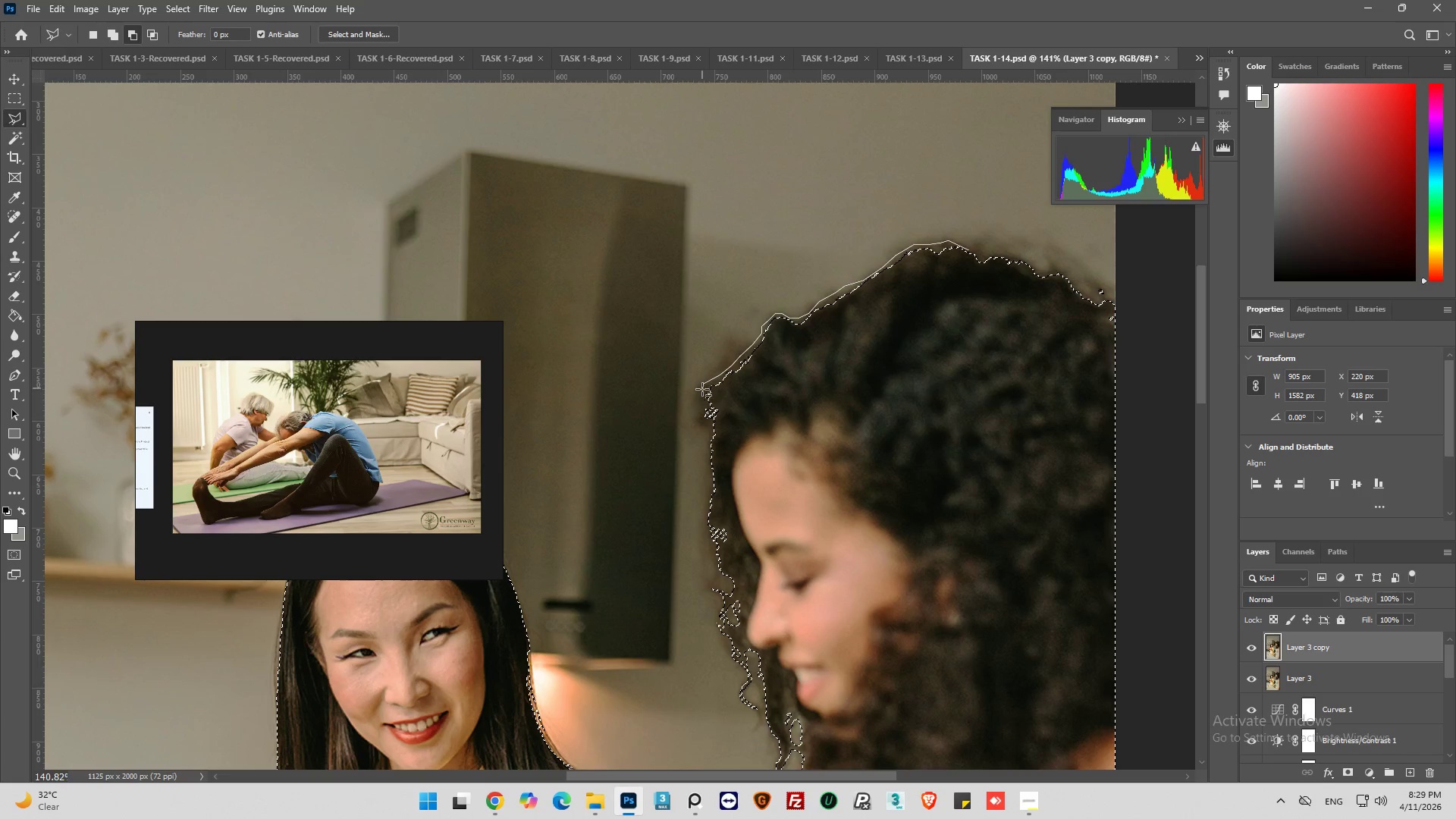 
hold_key(key=AltLeft, duration=1.51)
 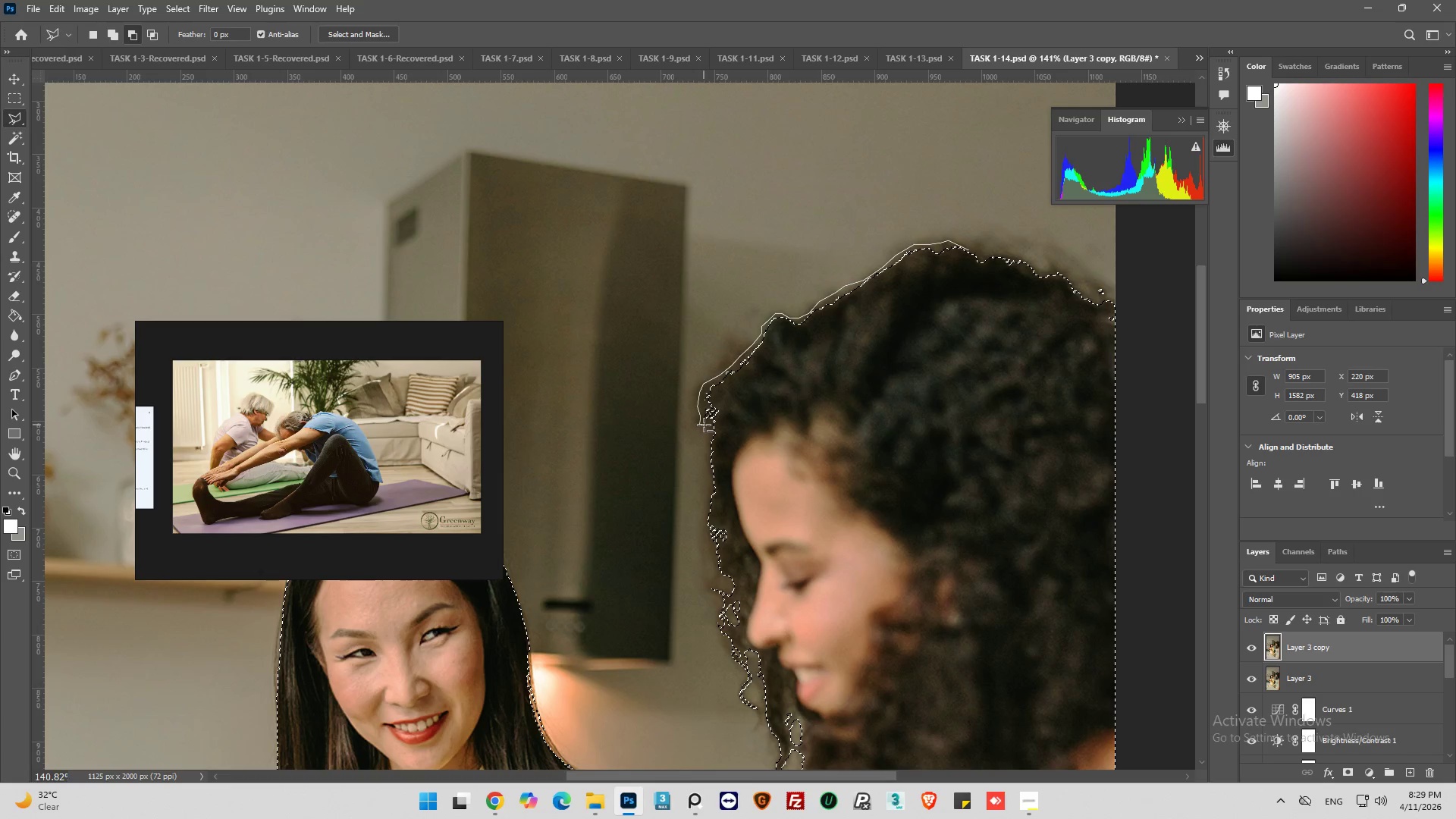 
hold_key(key=AltLeft, duration=1.52)
left_click_drag(start_coordinate=[704, 425], to_coordinate=[713, 425])
 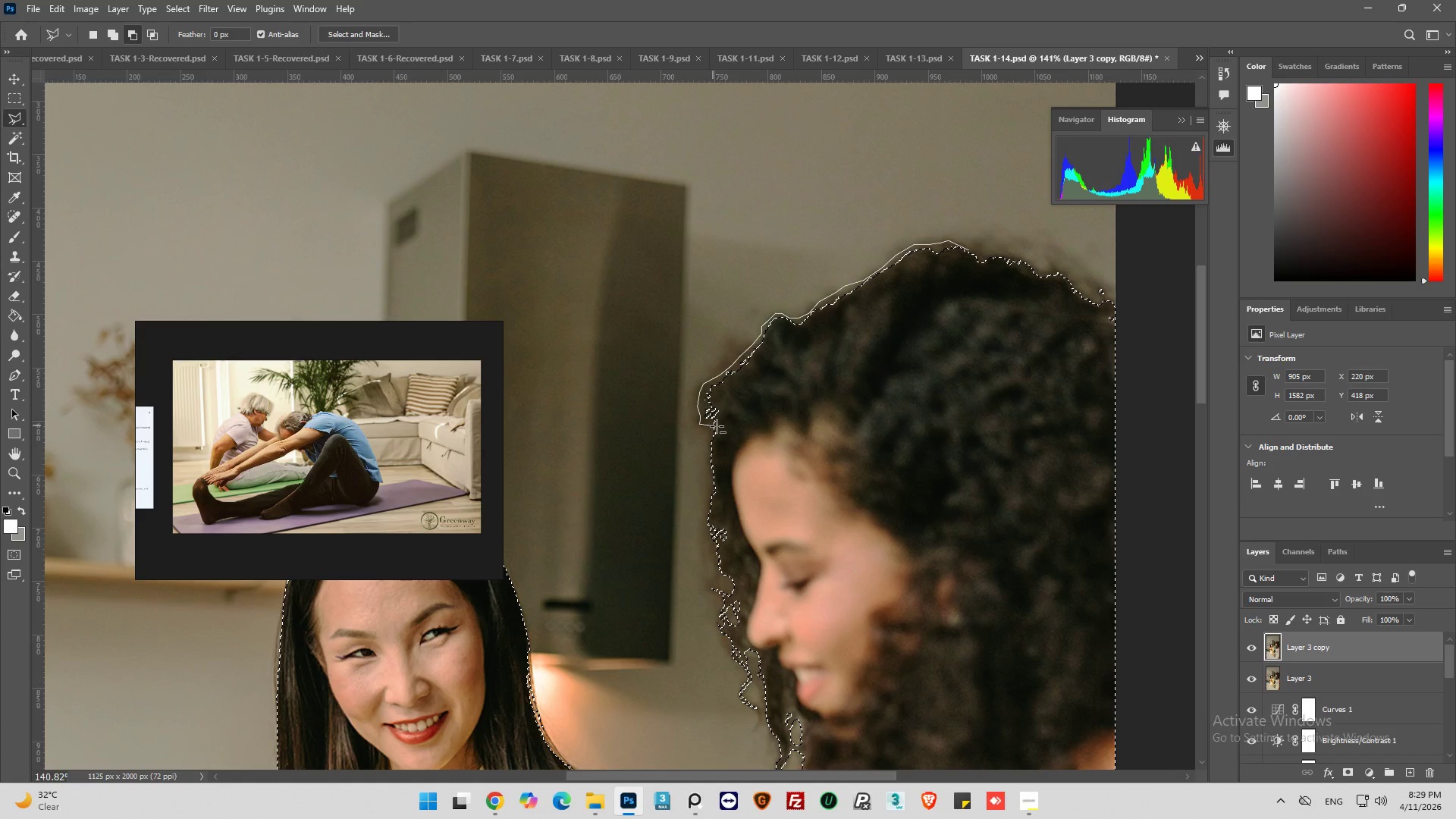 
left_click_drag(start_coordinate=[831, 368], to_coordinate=[837, 358])
 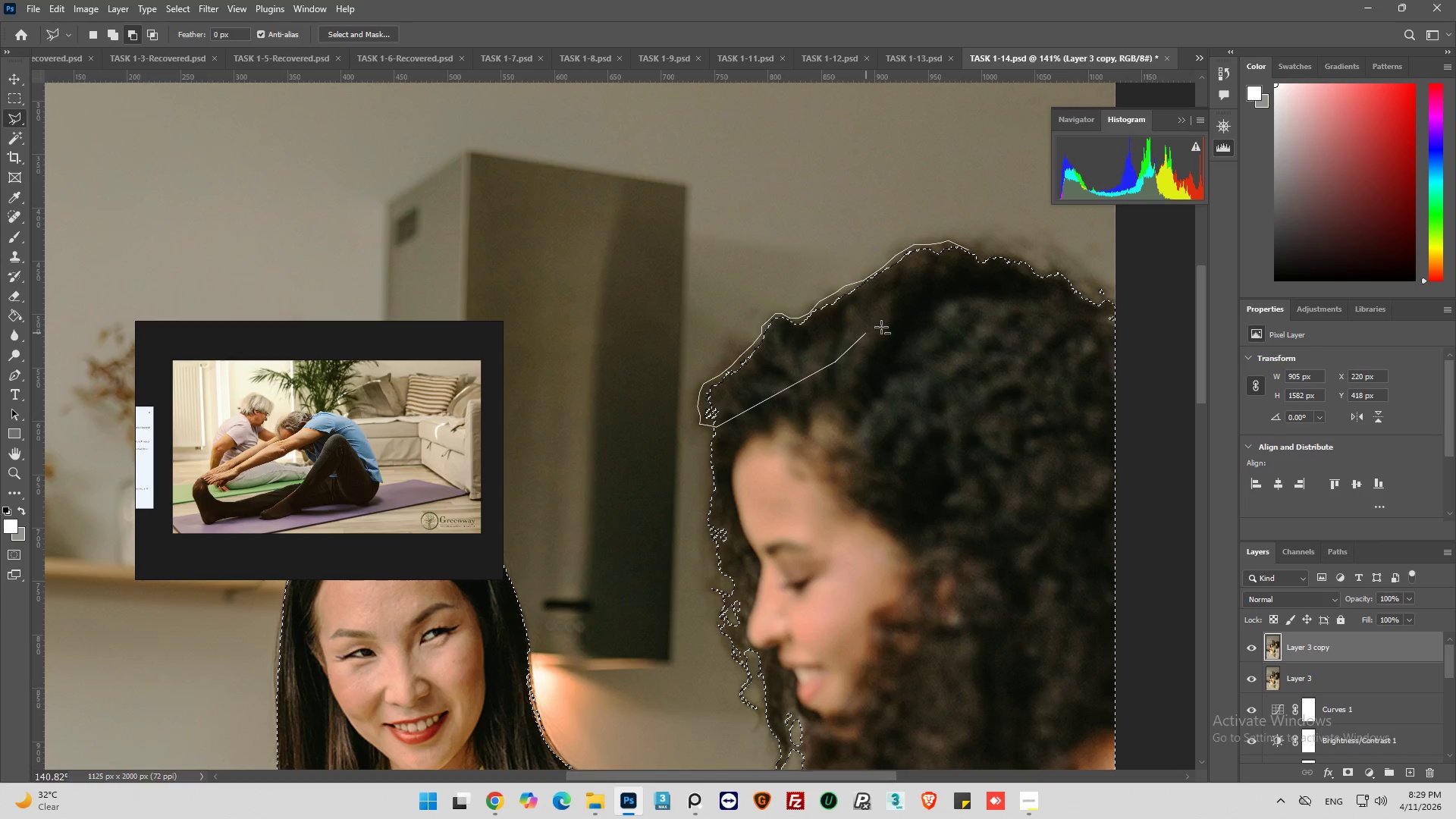 
hold_key(key=AltLeft, duration=1.5)
left_click_drag(start_coordinate=[869, 332], to_coordinate=[928, 306])
 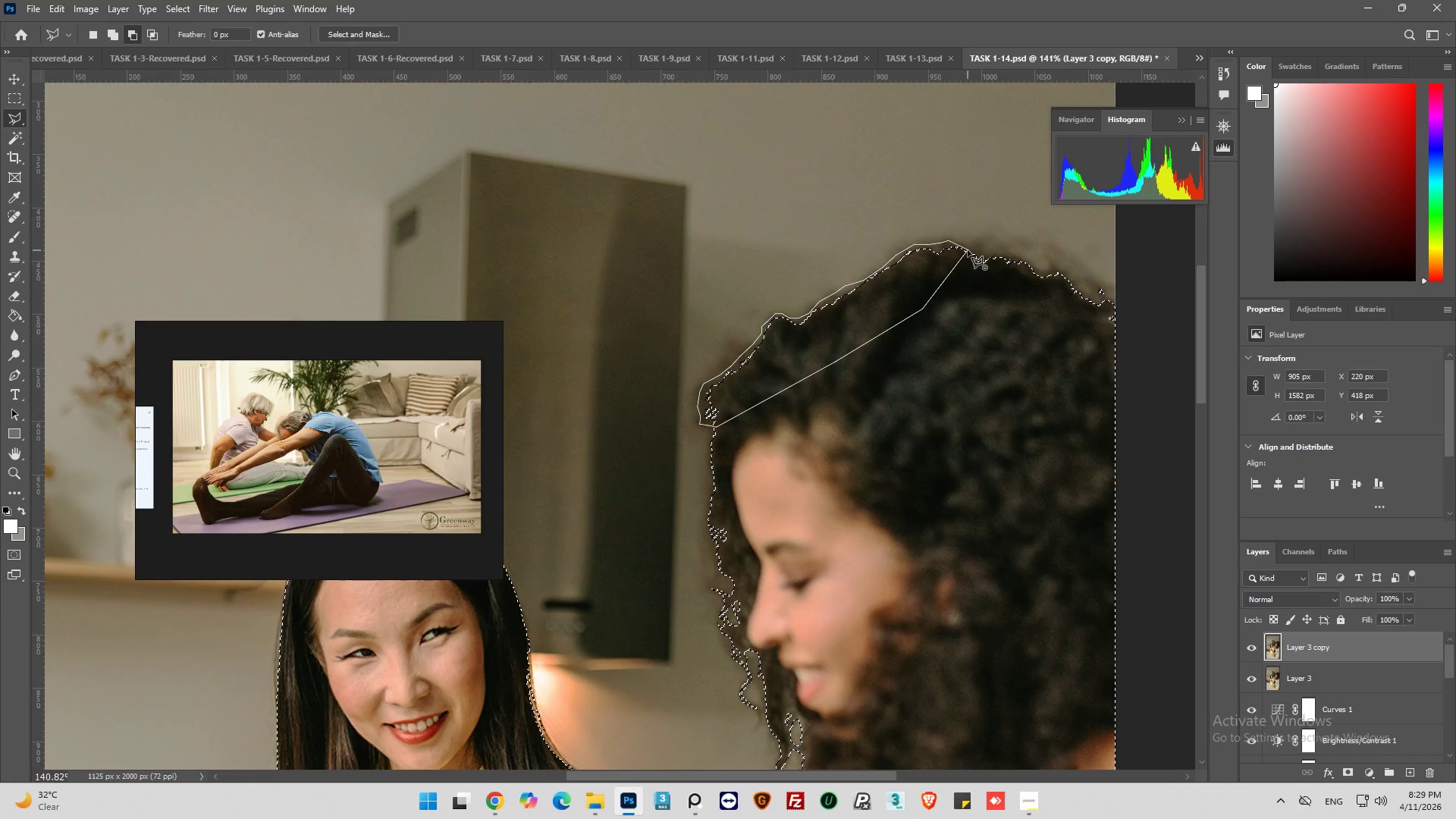 
left_click([968, 250])
 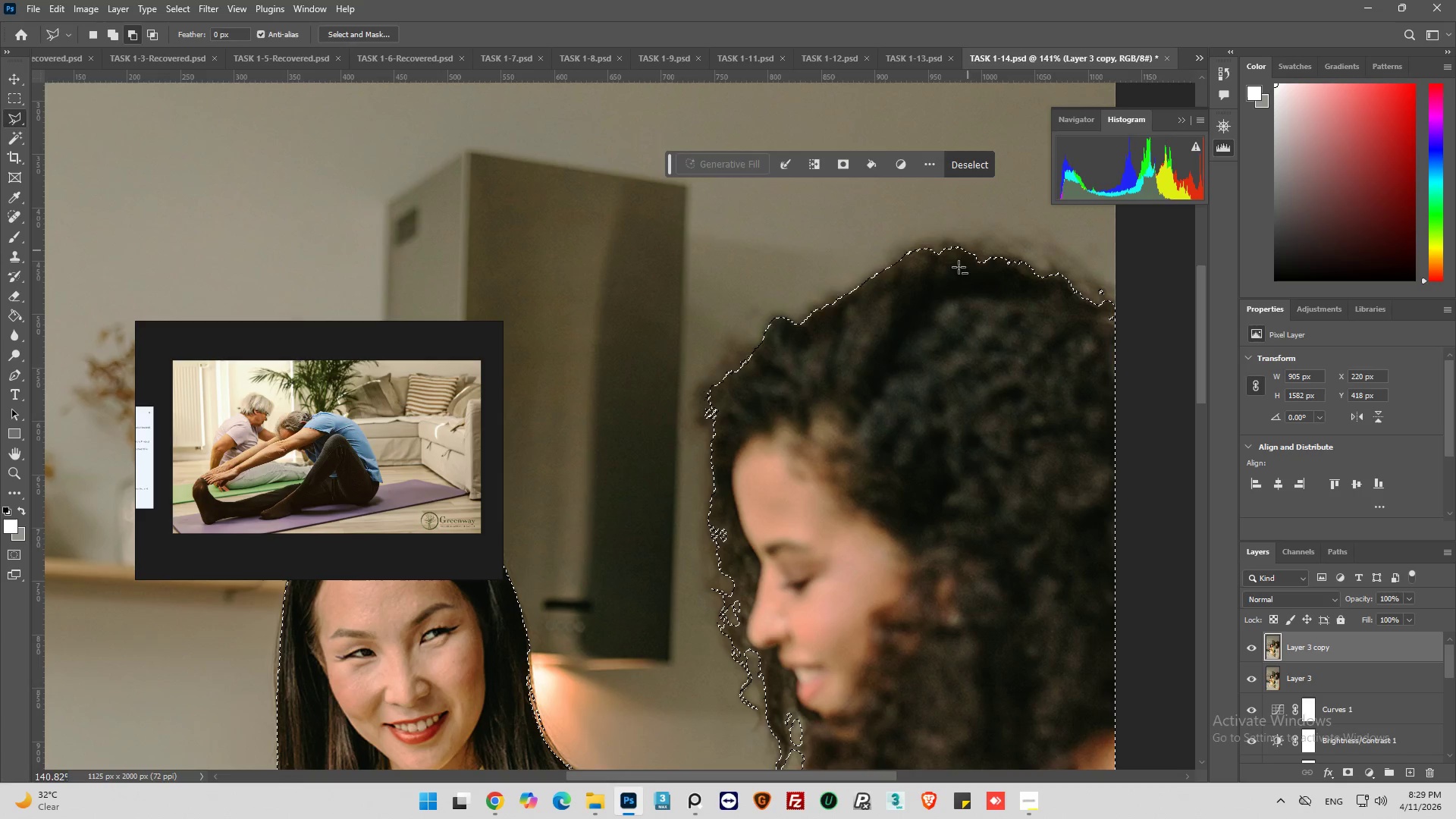 
key(Alt+AltLeft)
 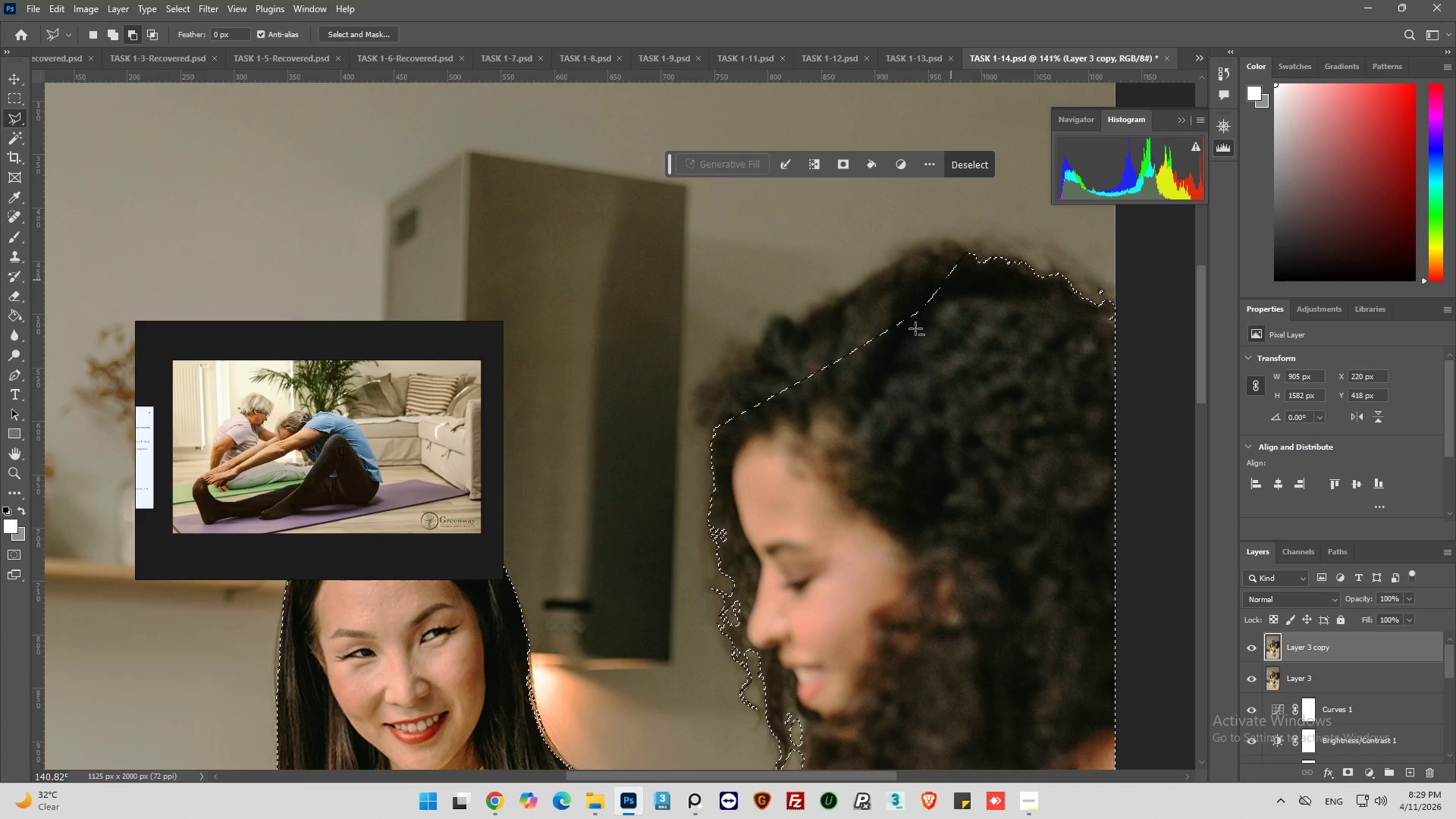 
key(Alt+AltLeft)
 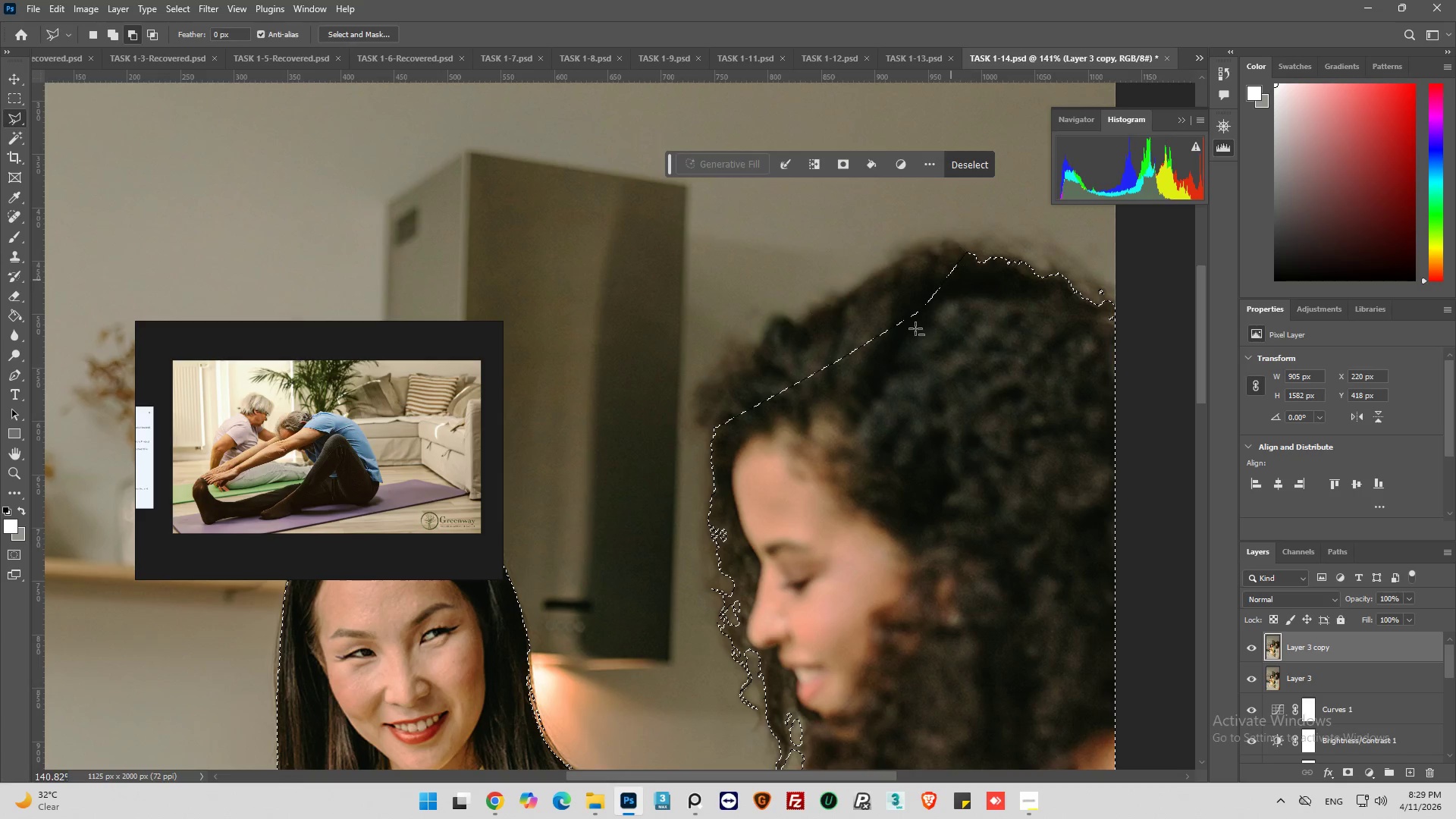 
key(Alt+AltLeft)
 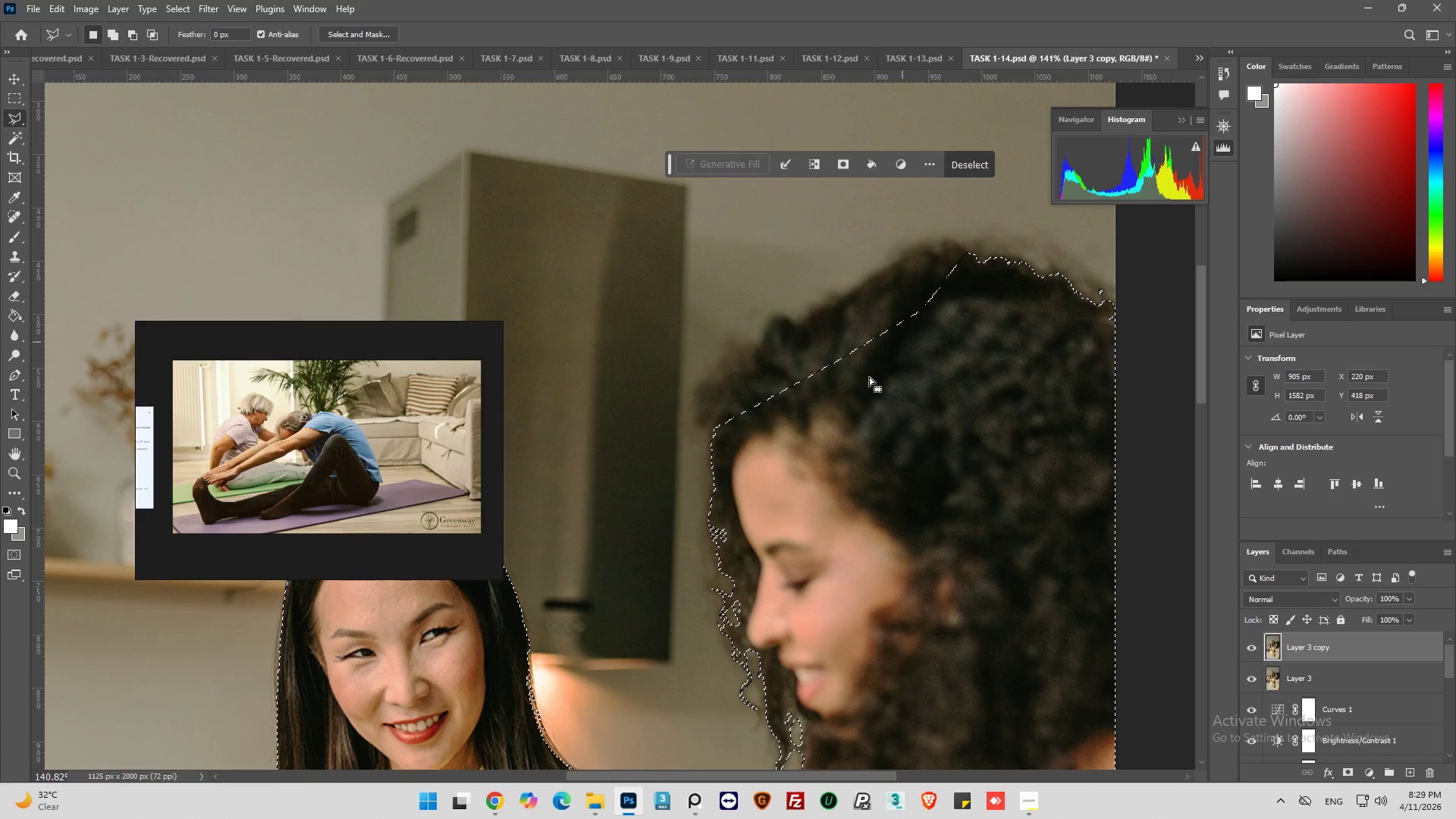 
key(Alt+AltLeft)
 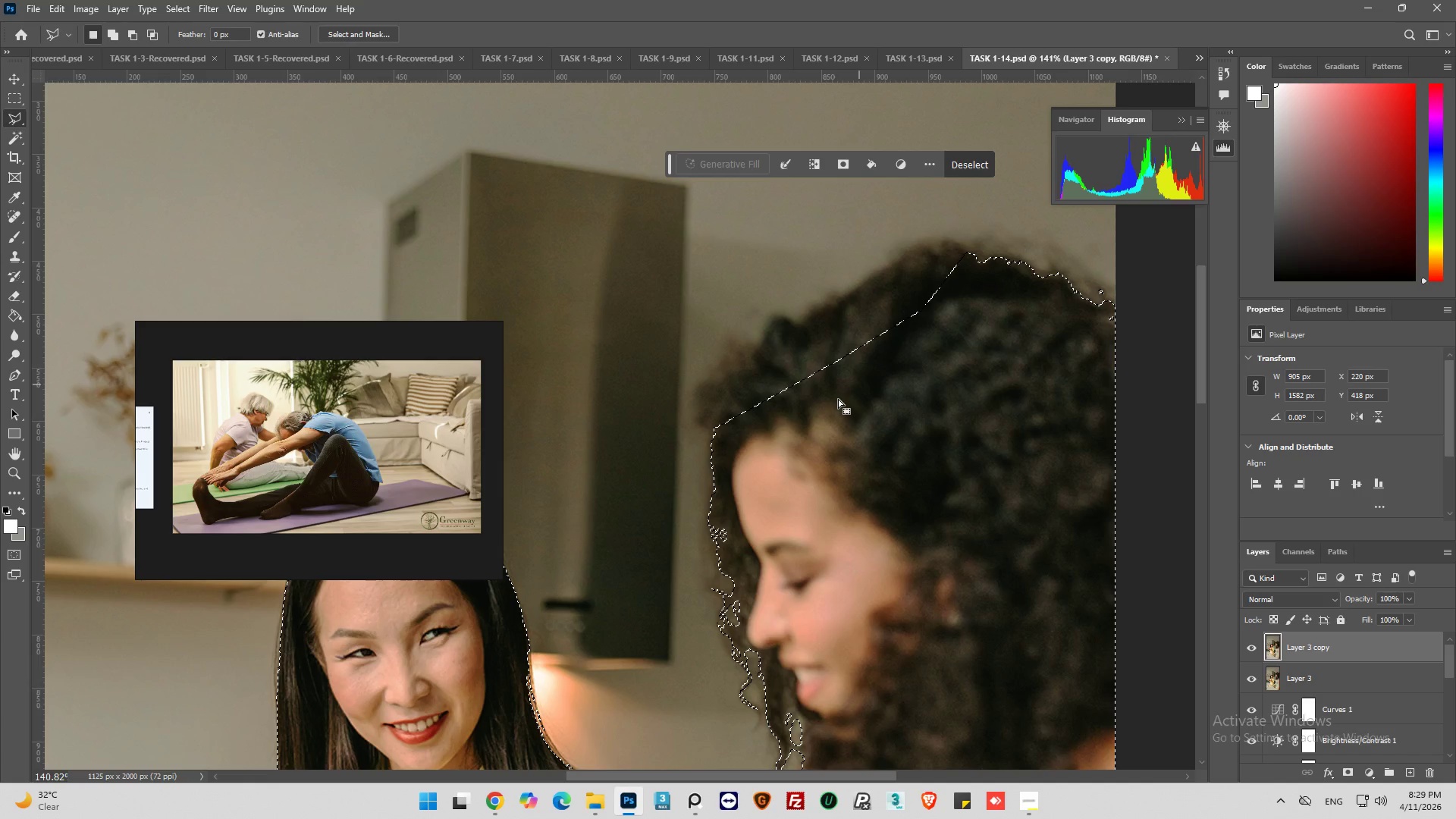 
hold_key(key=AltLeft, duration=0.5)
 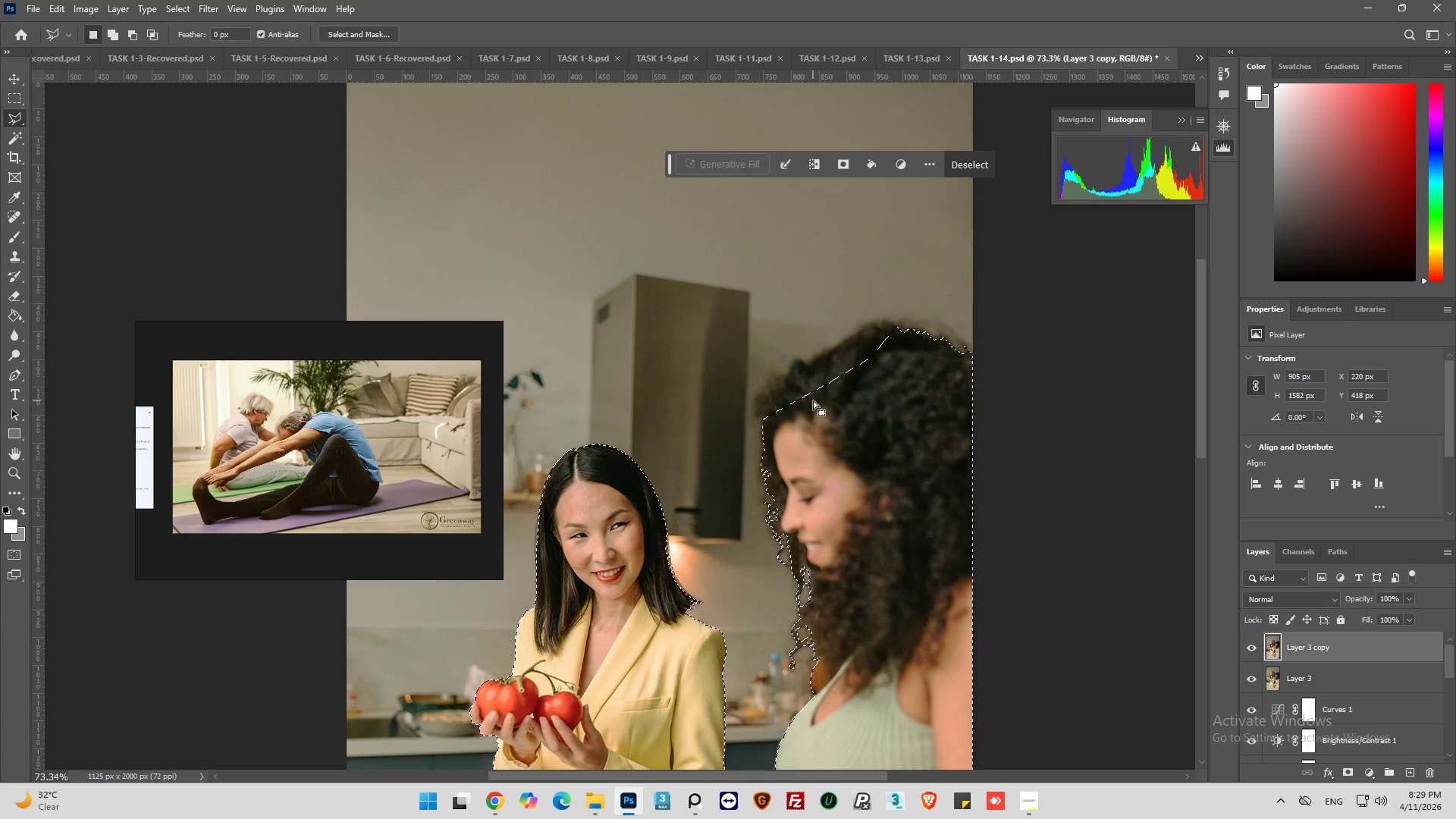 
key(Control+ControlLeft)
 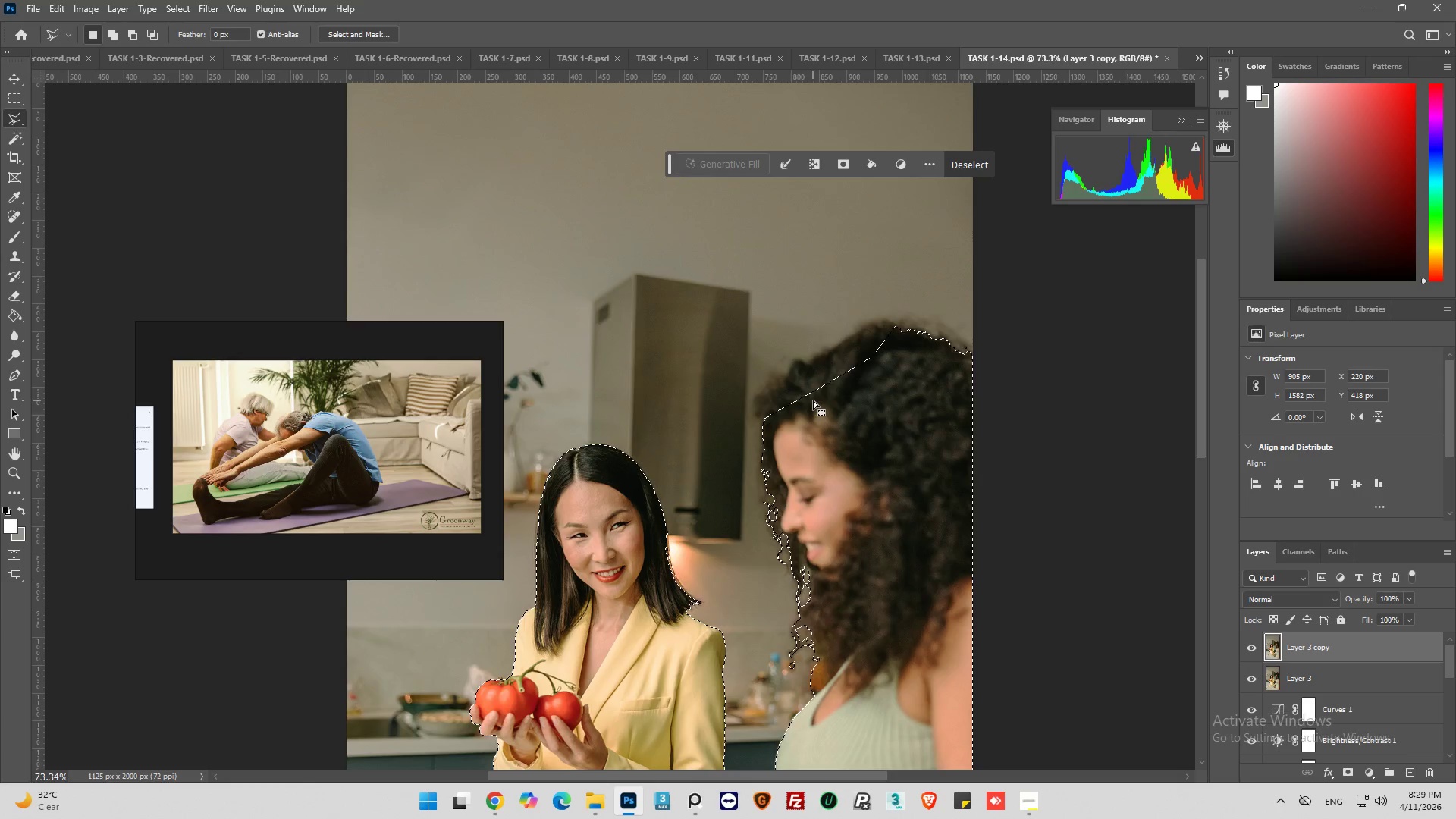 
scroll: coordinate [817, 408], scroll_direction: down, amount: 8.0
 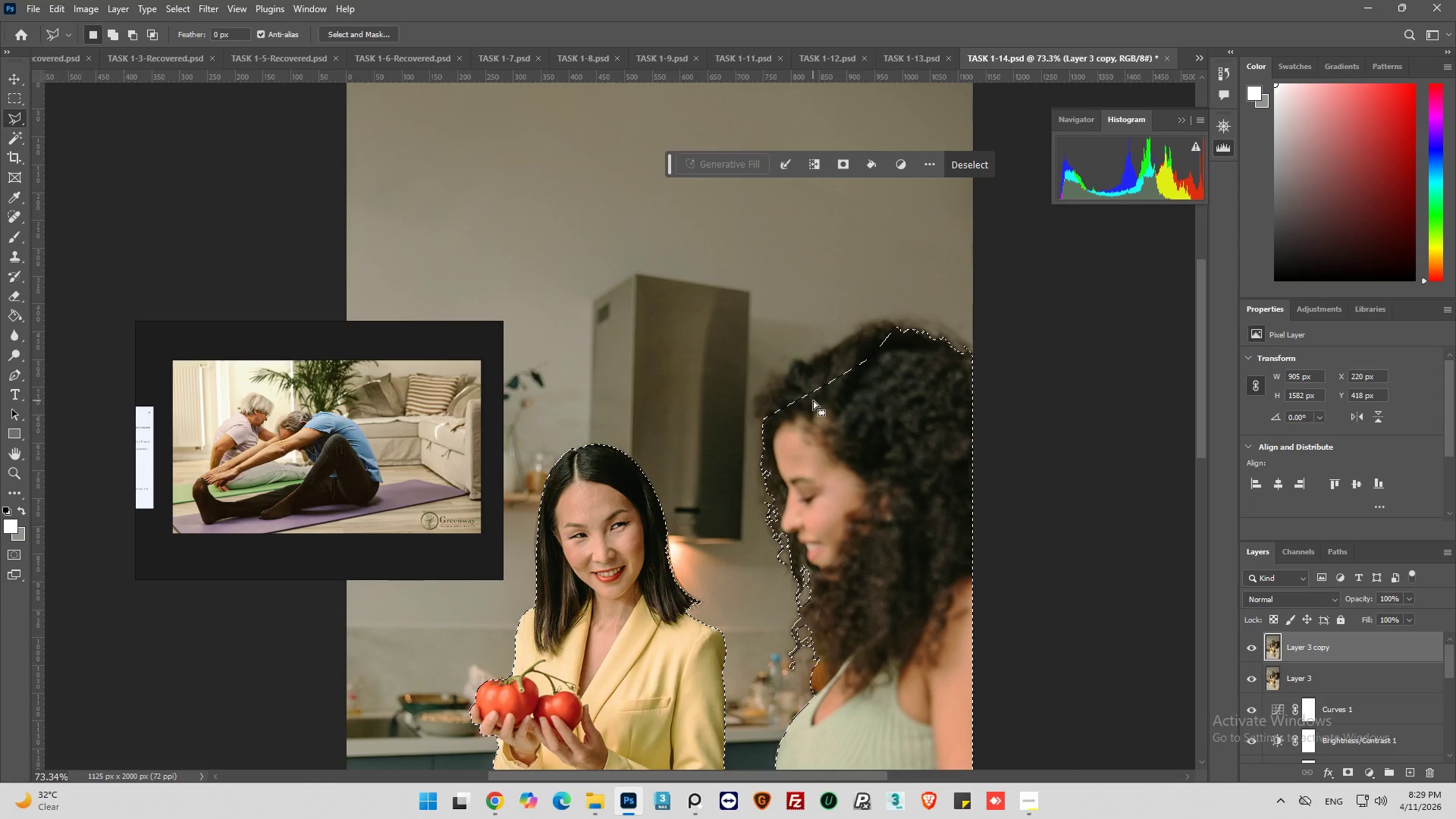 
key(Control+Z)
 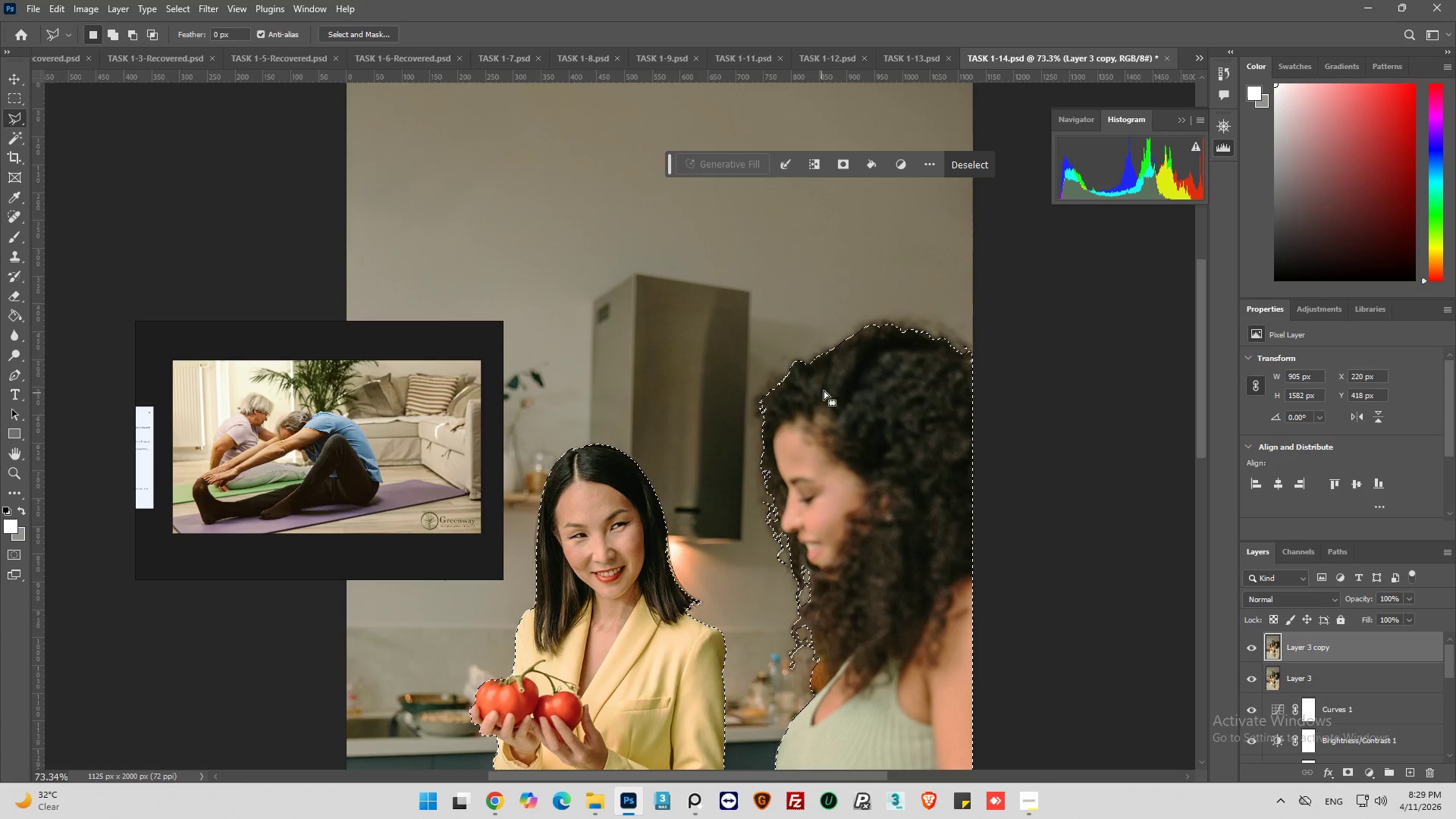 
hold_key(key=AltLeft, duration=0.52)
hold_key(key=AltLeft, duration=1.42)
scroll: coordinate [795, 464], scroll_direction: up, amount: 12.0
 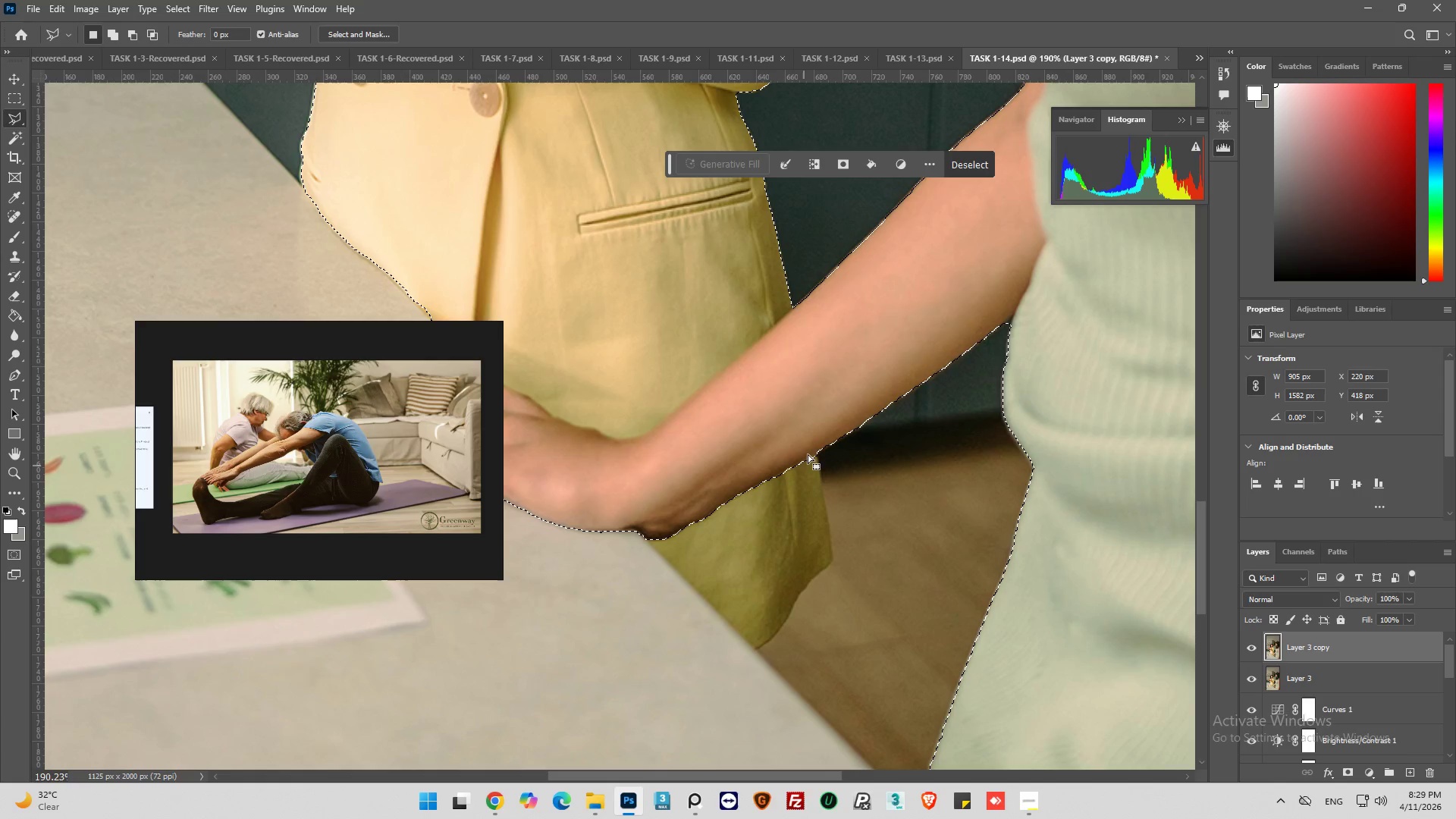 
hold_key(key=ShiftLeft, duration=0.88)
left_click_drag(start_coordinate=[817, 414], to_coordinate=[817, 419])
 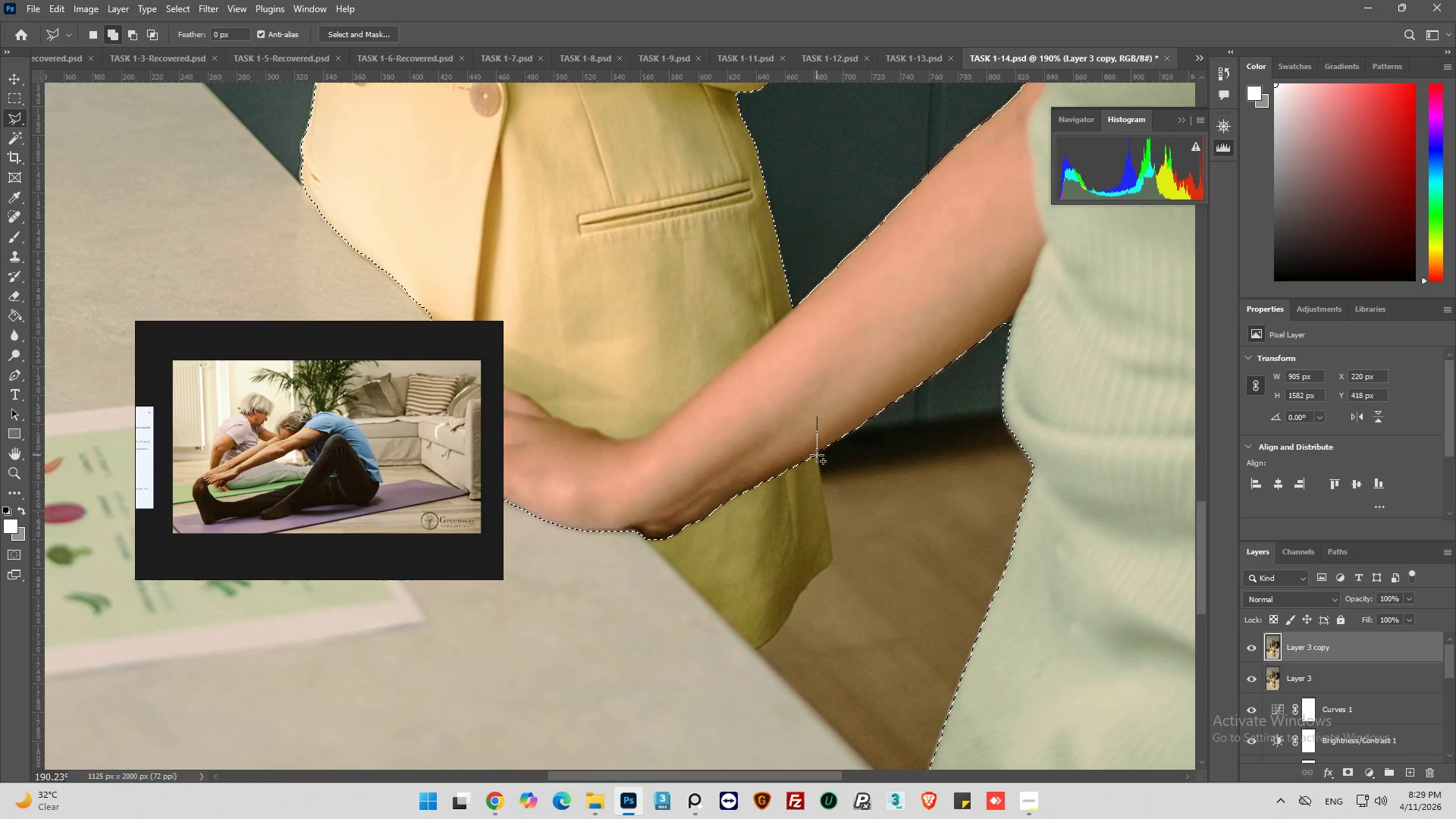 
left_click_drag(start_coordinate=[817, 455], to_coordinate=[817, 459])
 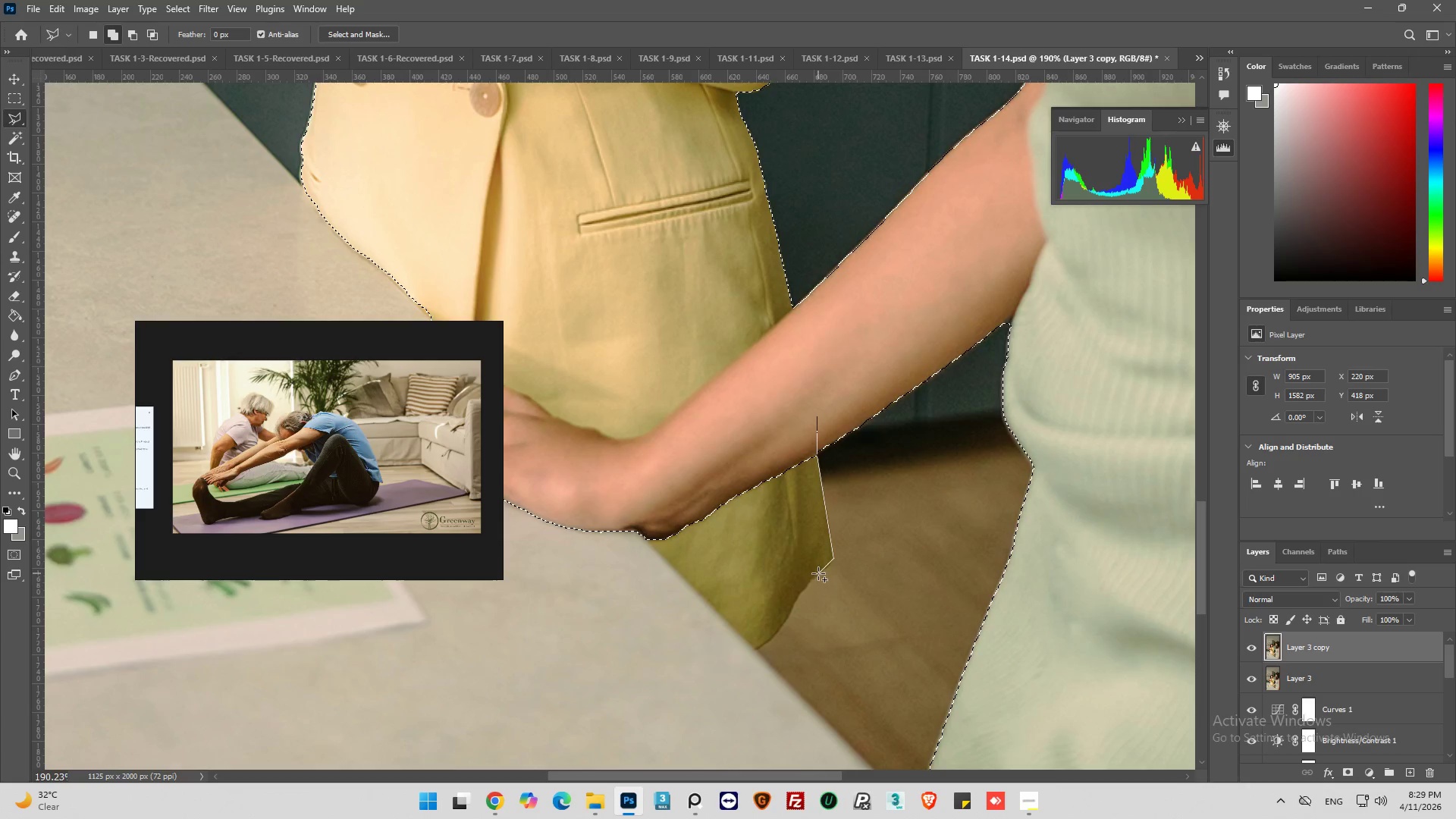 
left_click([822, 571])
 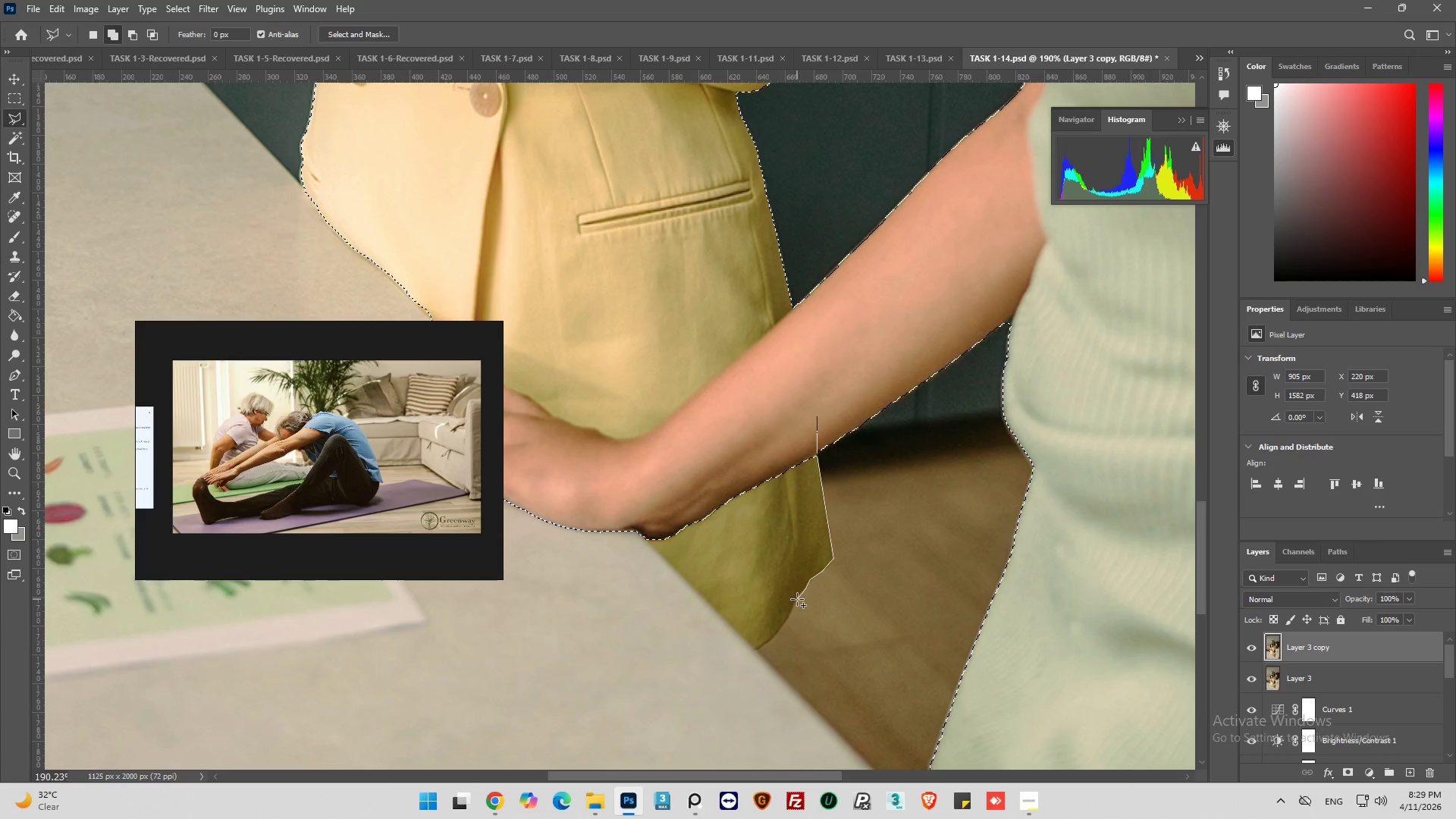 
left_click([797, 597])
 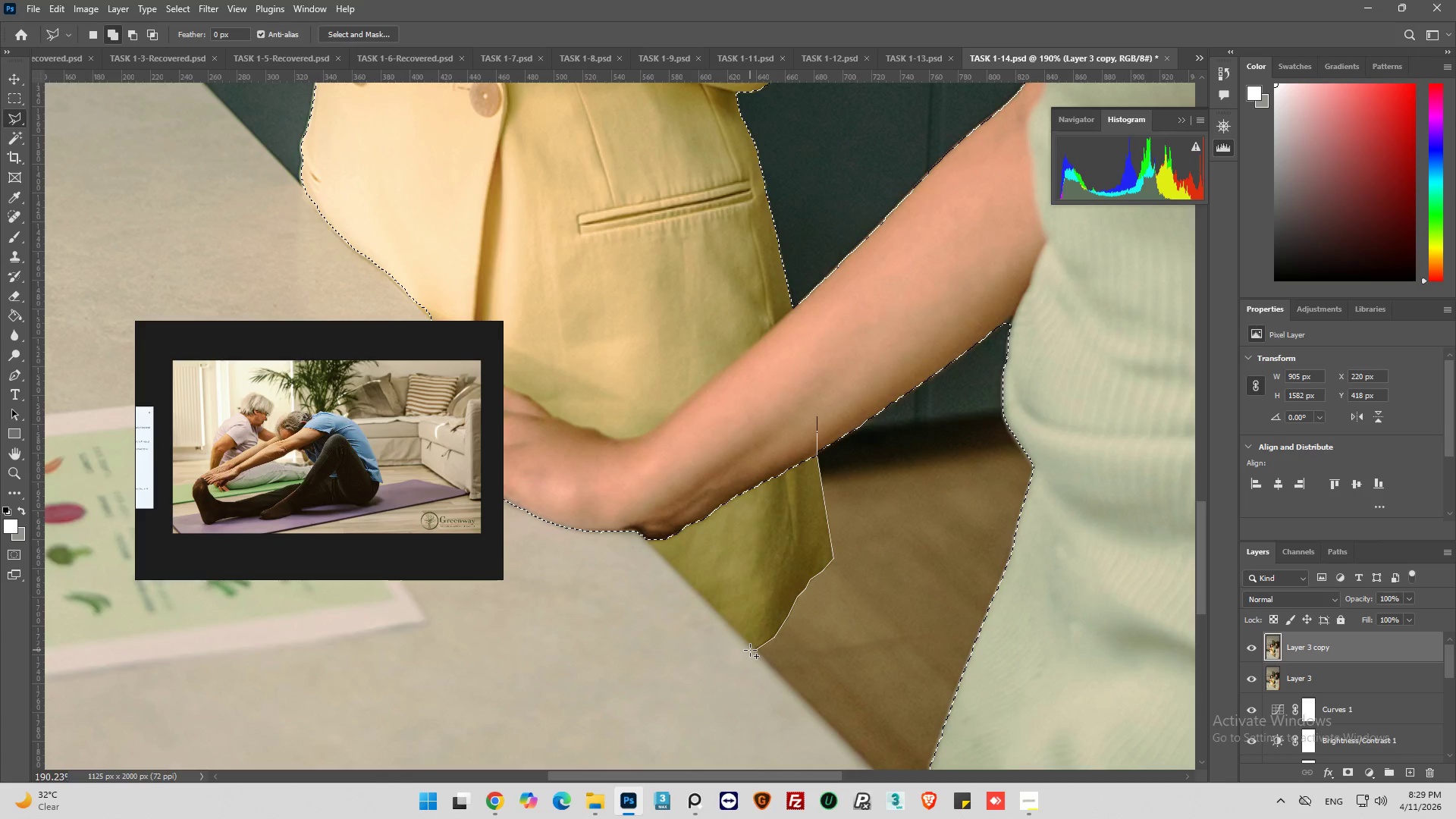 
wait(5.95)
 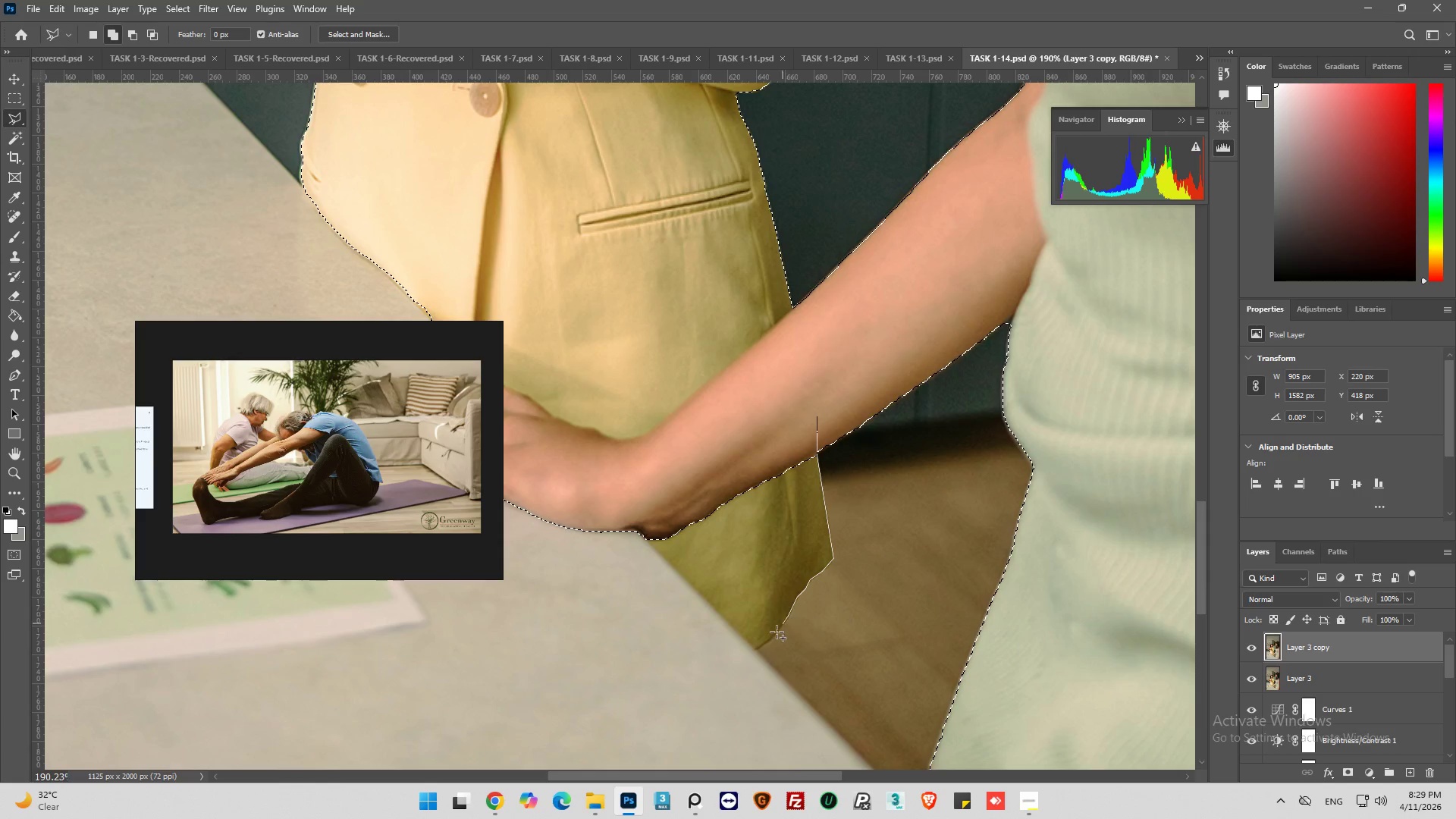 
left_click([753, 648])
 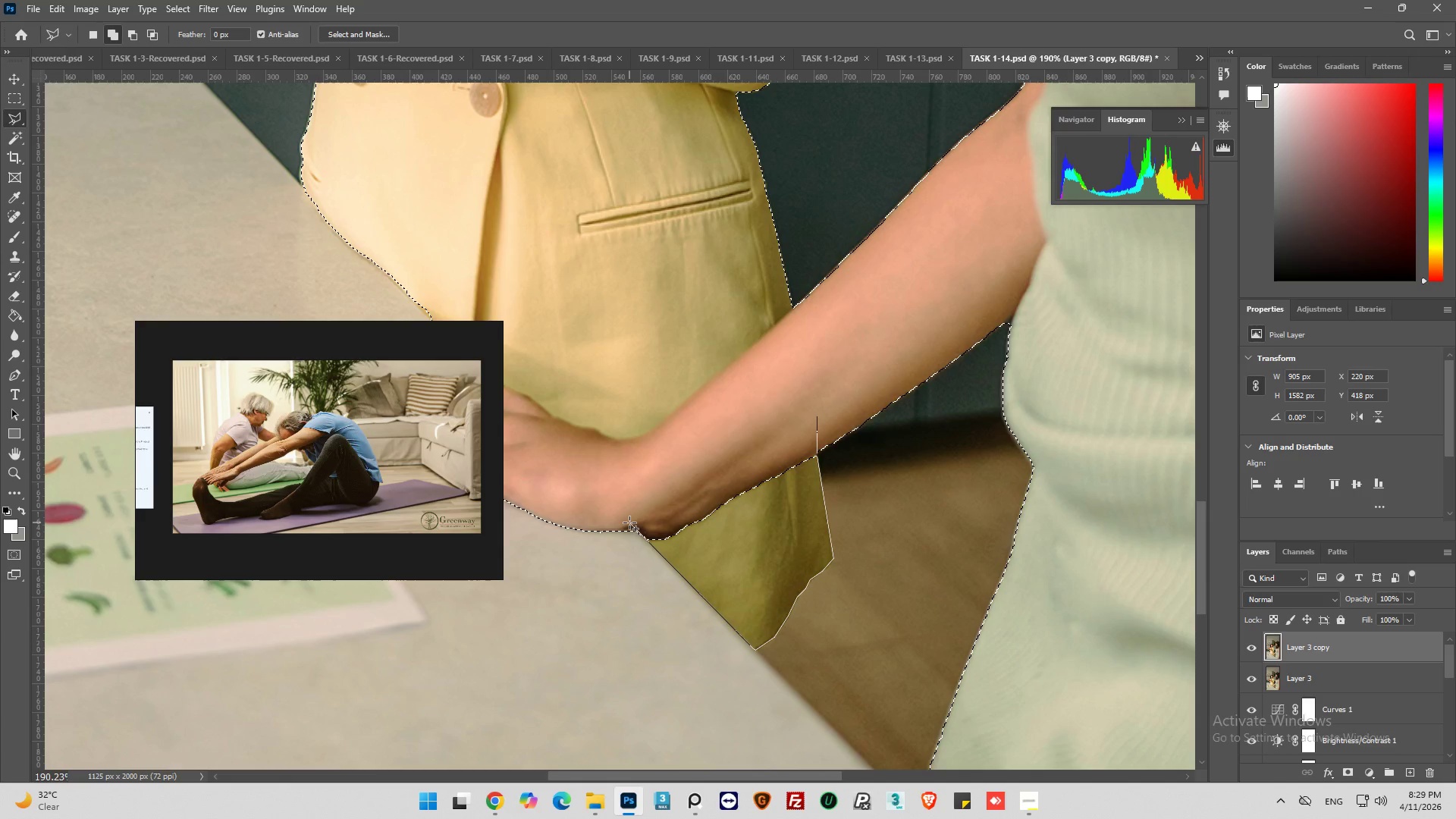 
left_click([628, 523])
 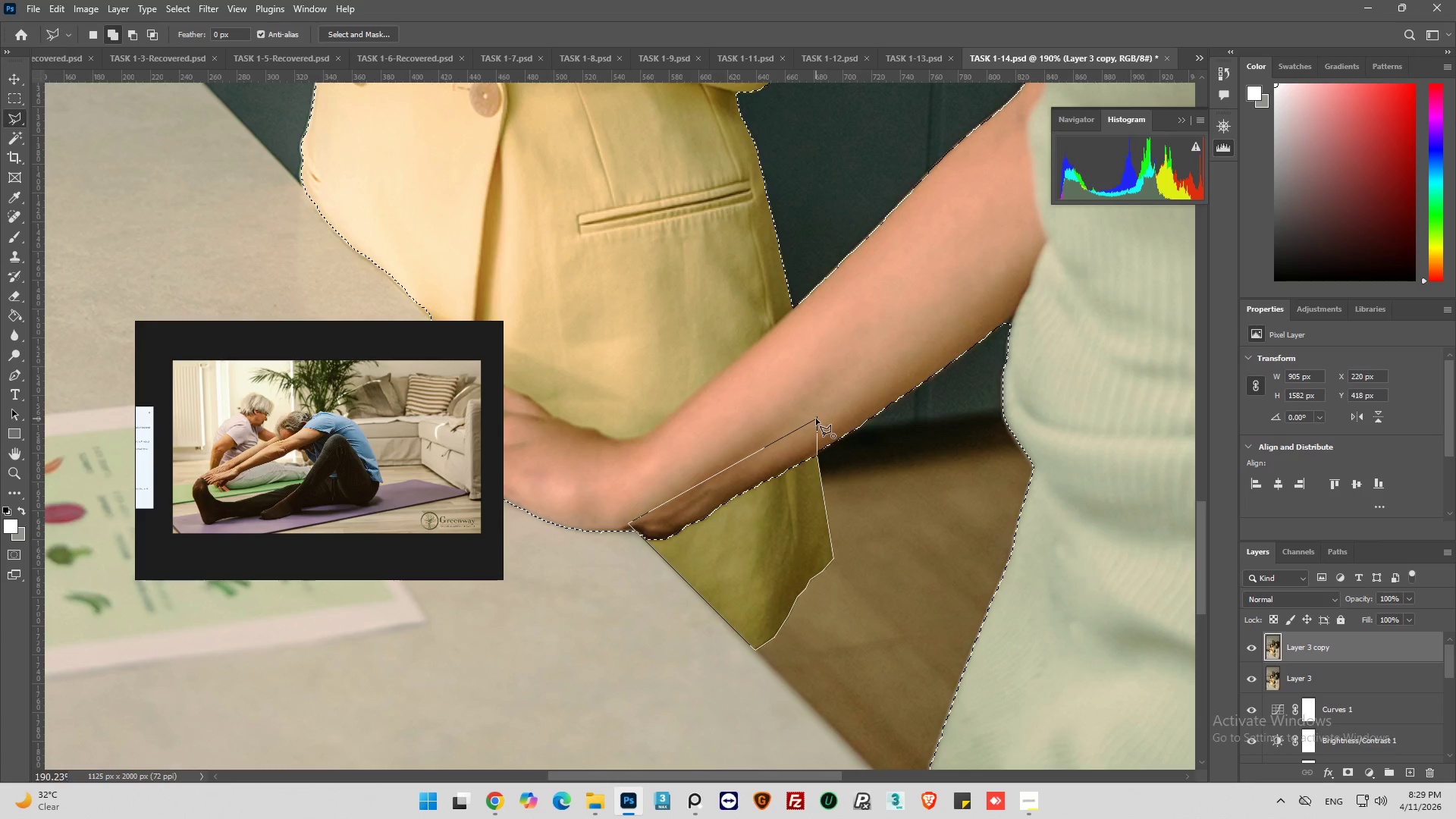 
left_click([817, 417])
 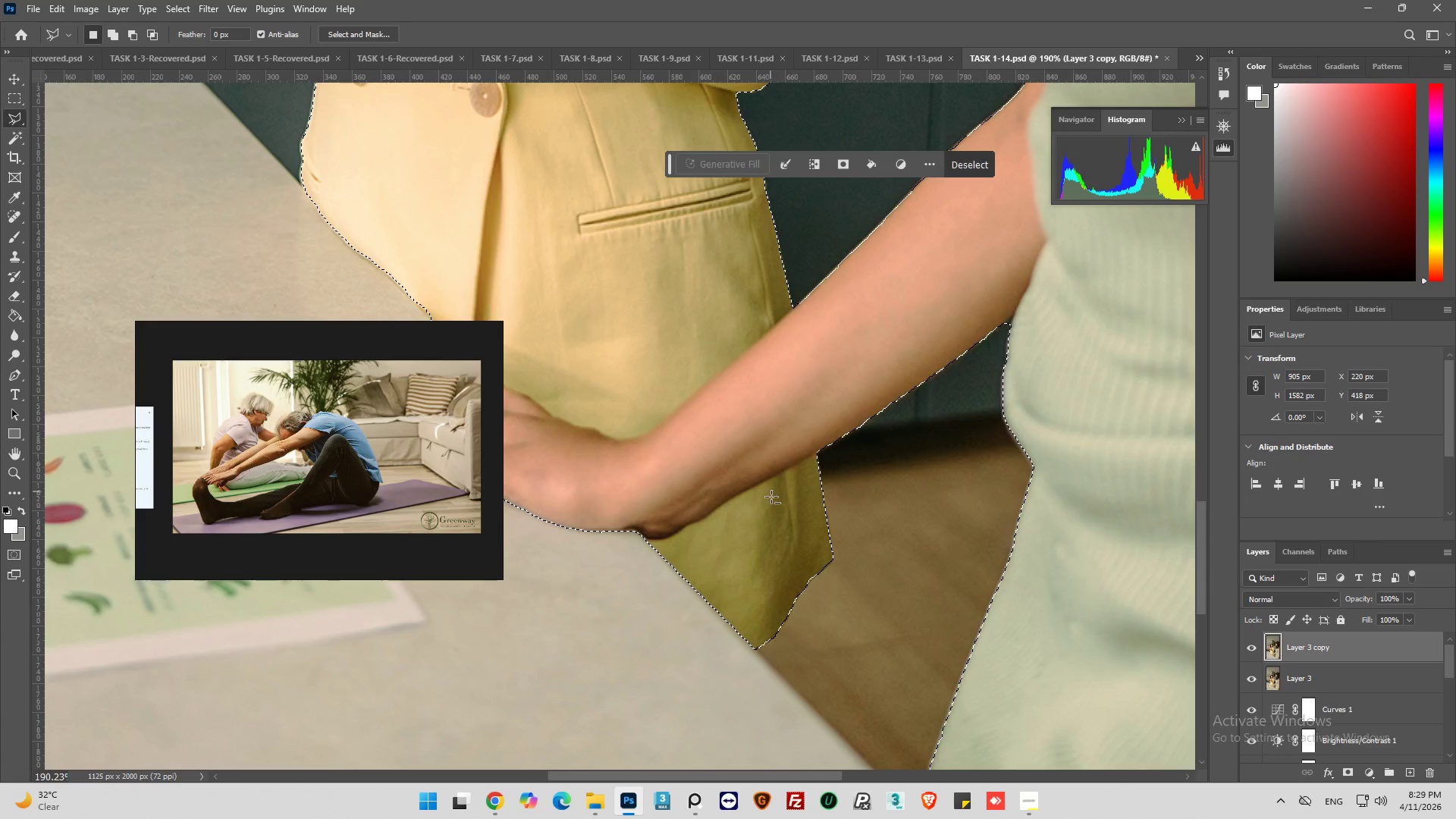 
hold_key(key=AltLeft, duration=0.64)
scroll: coordinate [765, 472], scroll_direction: down, amount: 8.0
 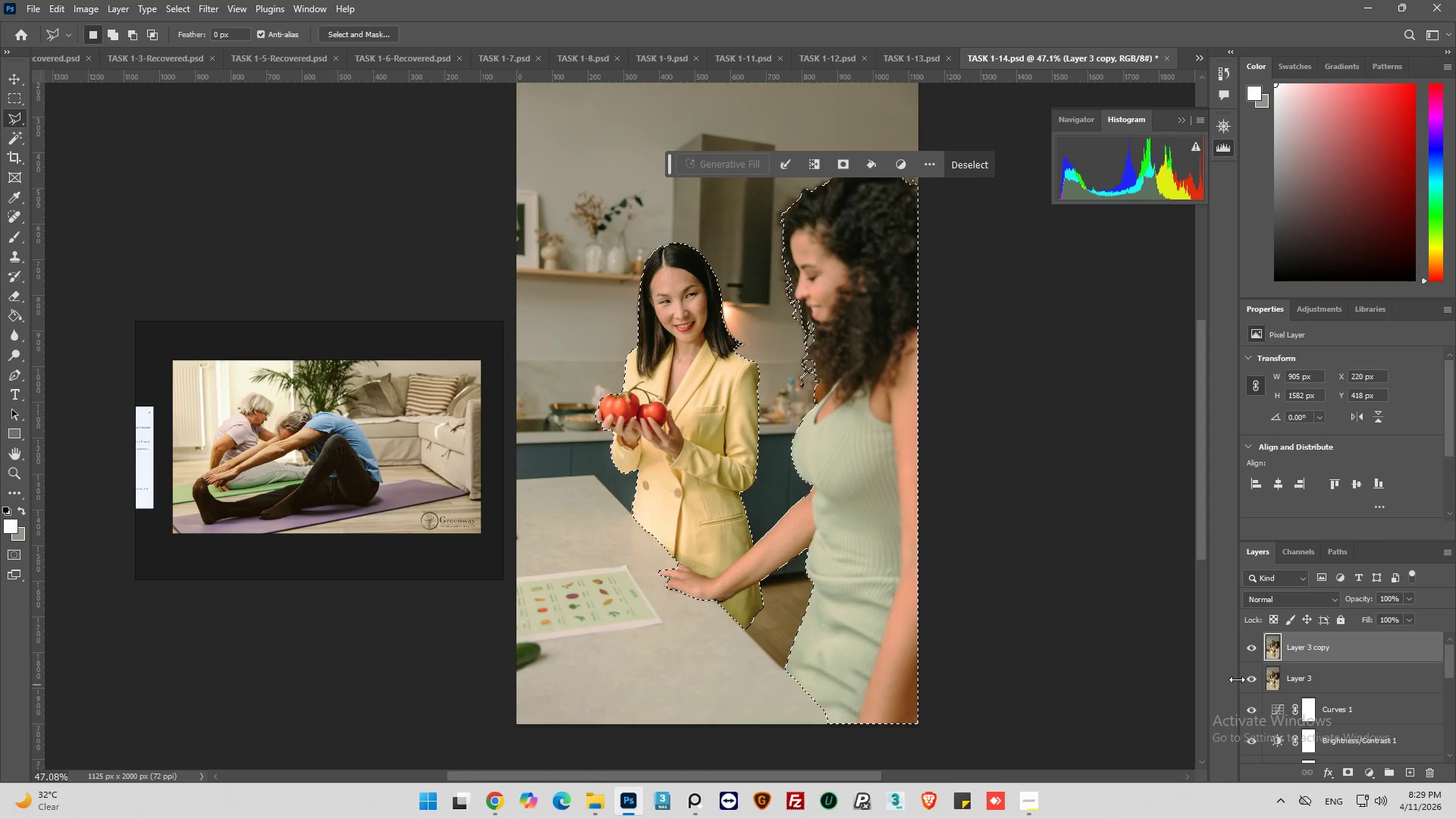 
wait(7.94)
 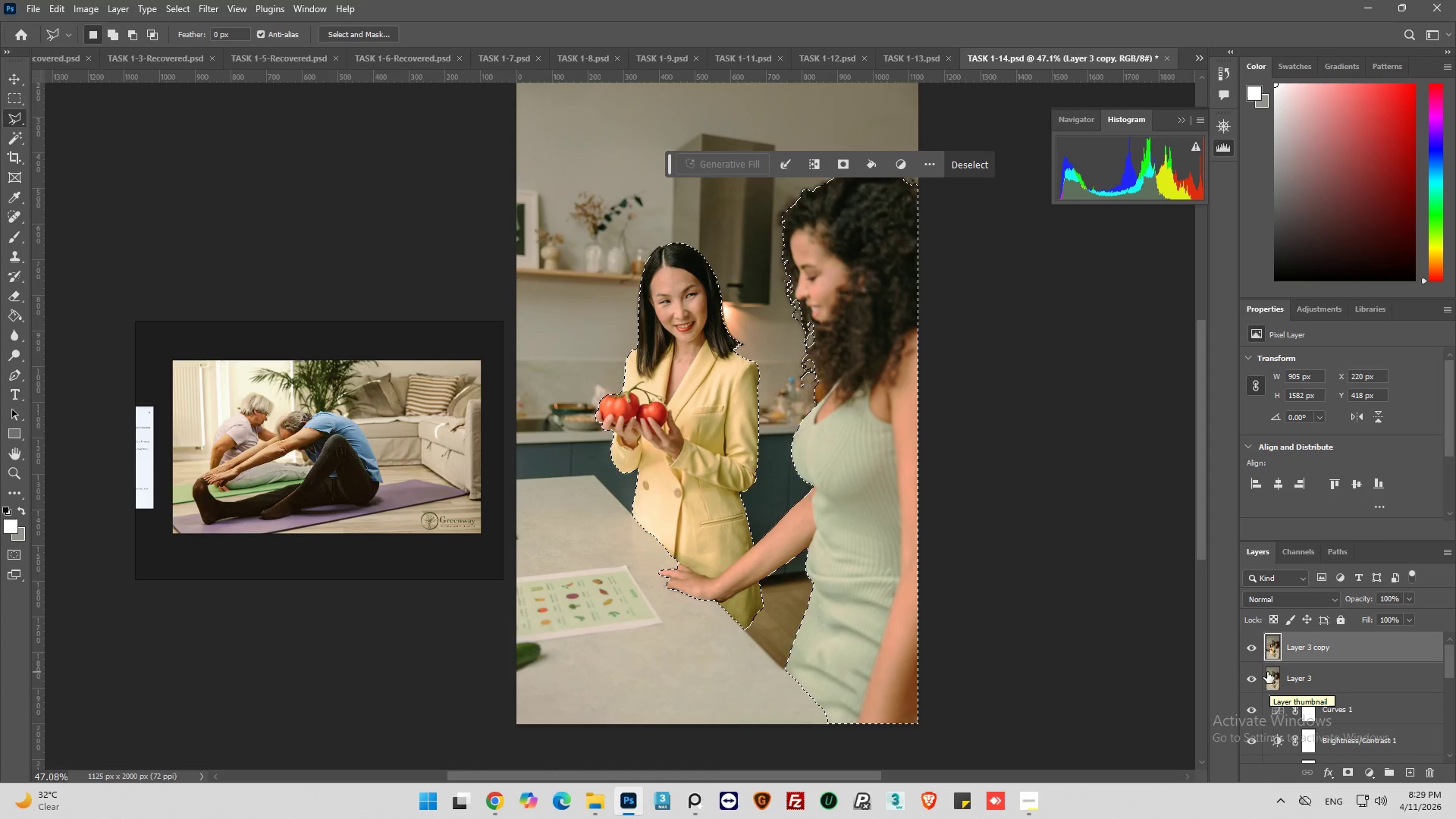 
left_click([1346, 771])
 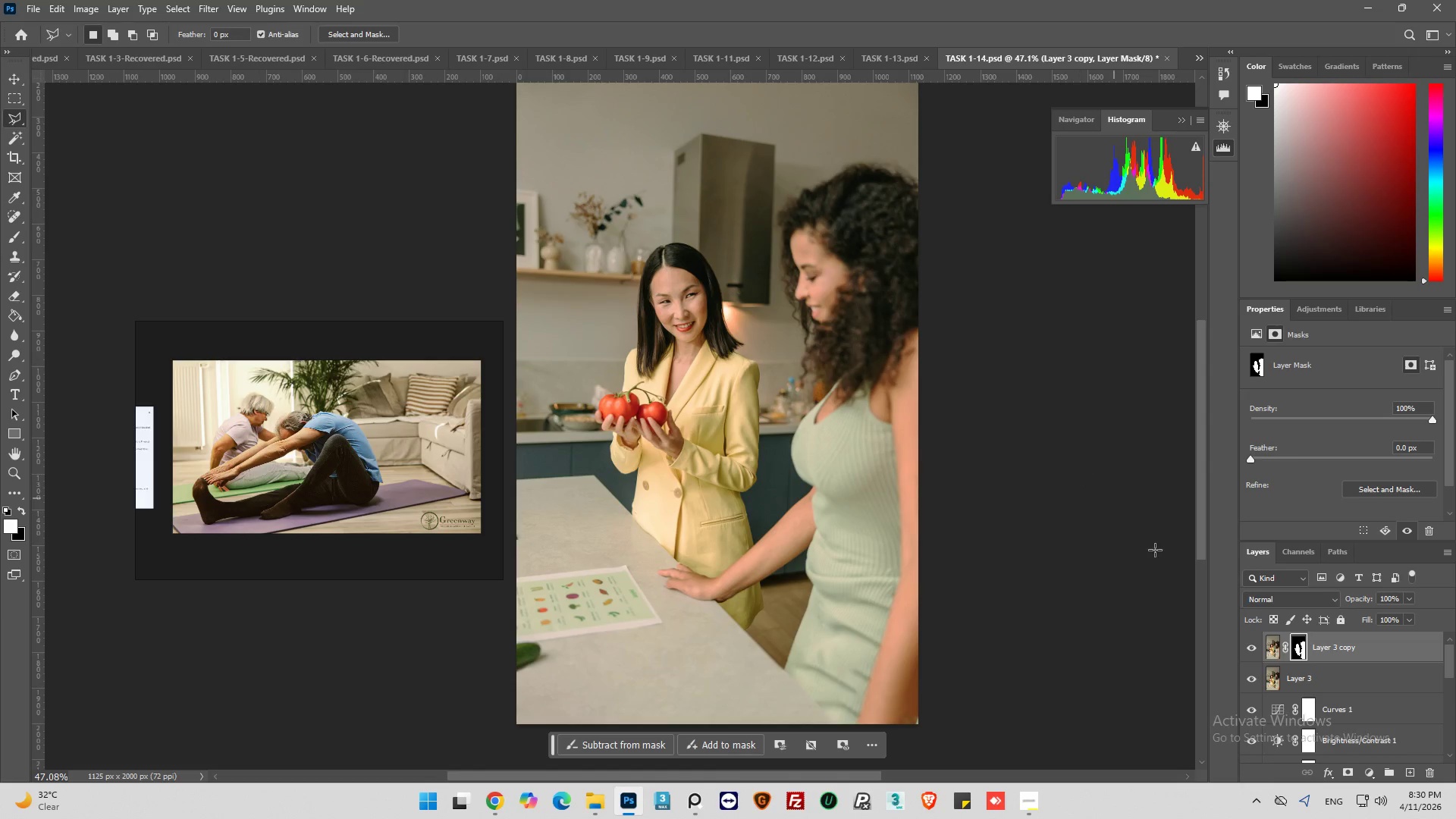 
left_click([1282, 682])
 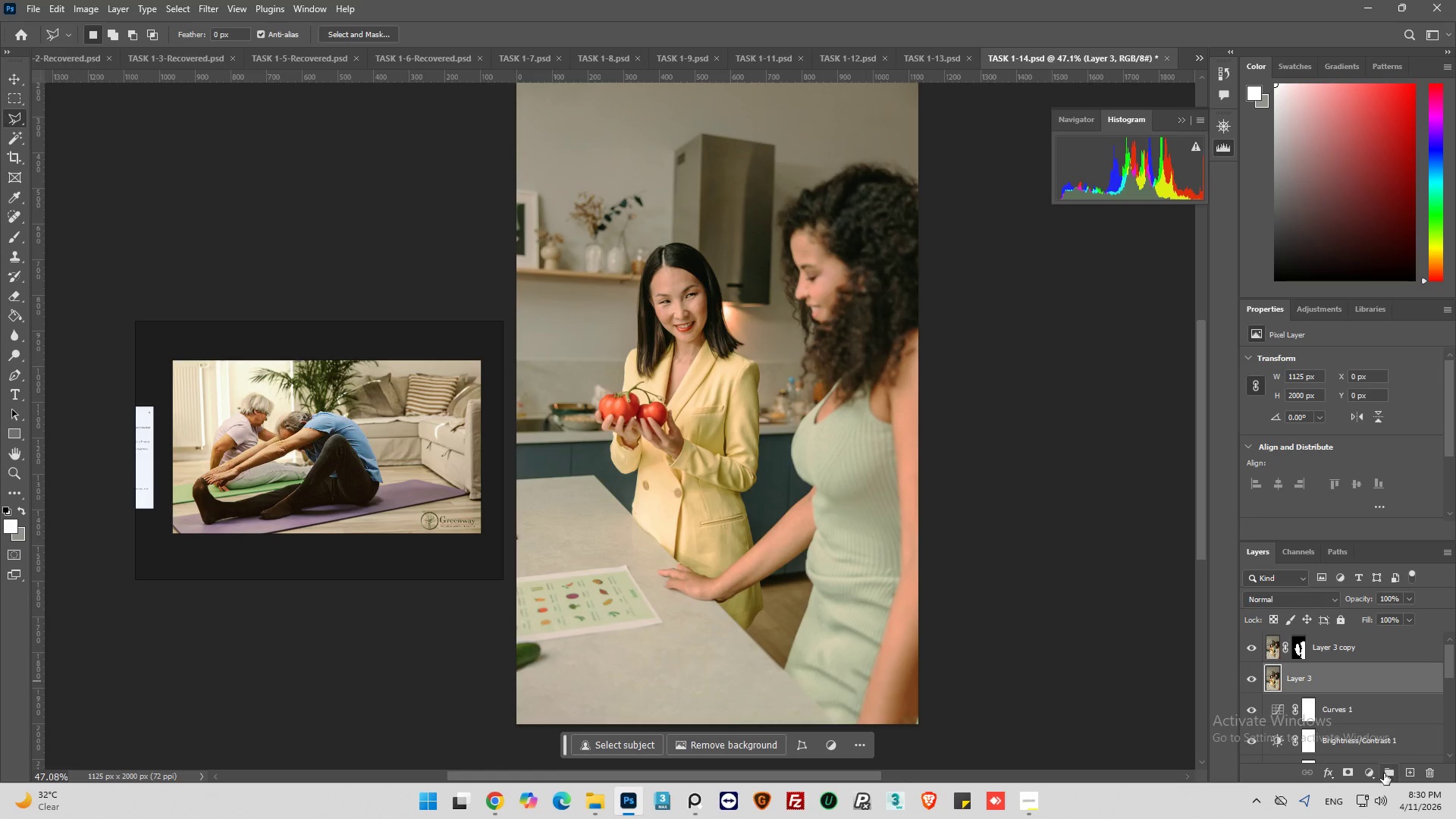 
left_click([1367, 774])
 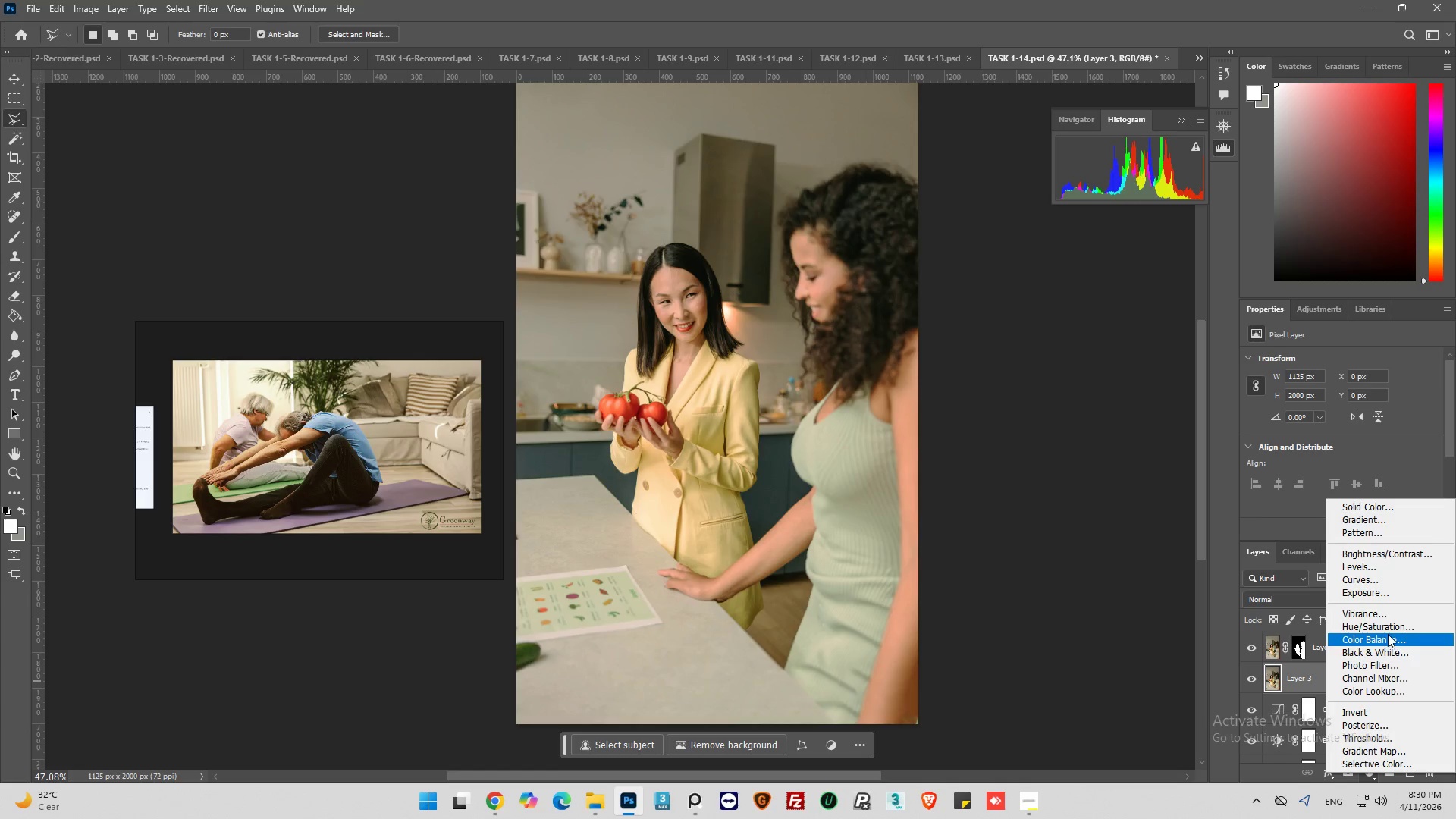 
left_click([1388, 631])
 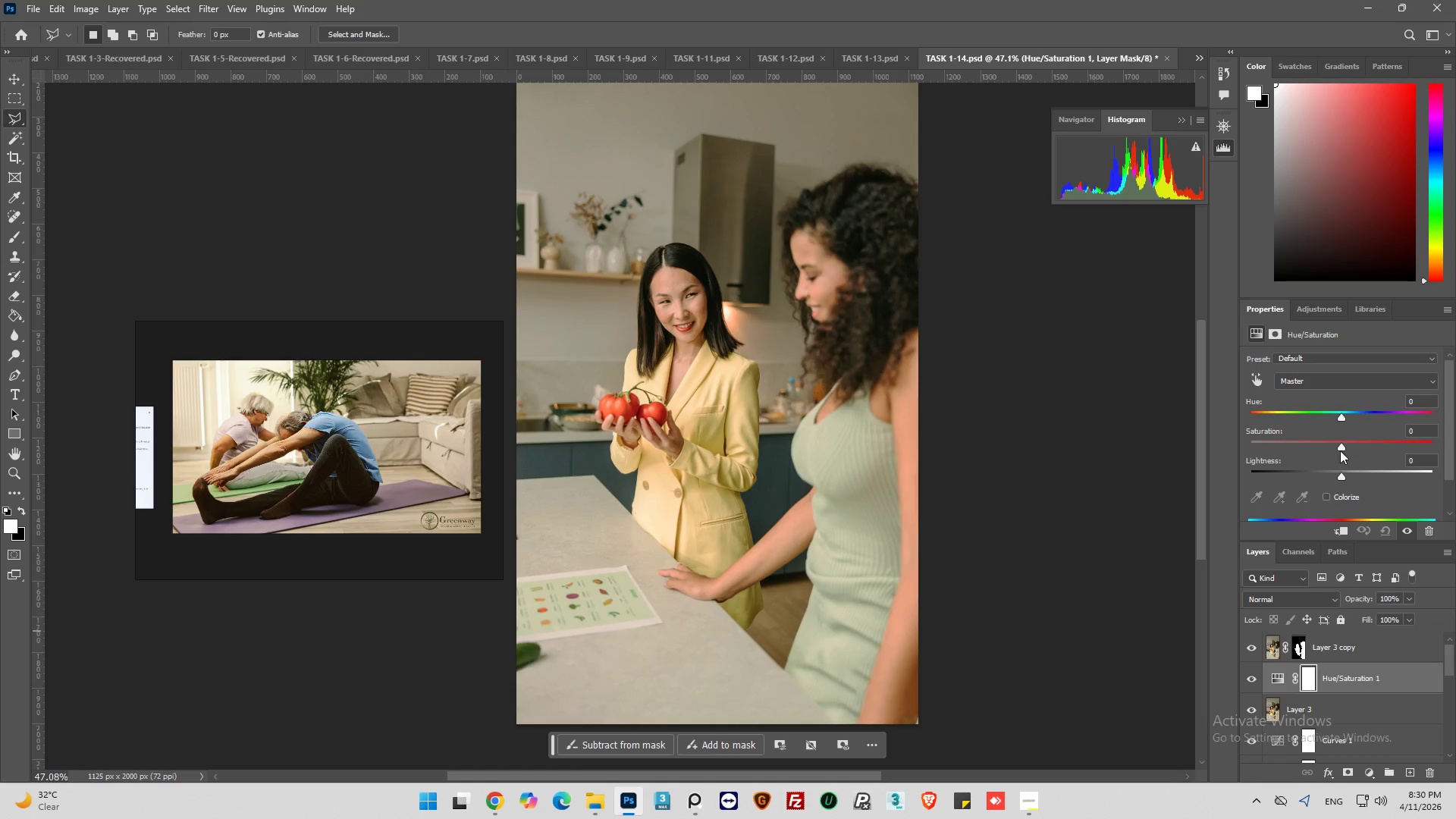 
left_click_drag(start_coordinate=[1340, 449], to_coordinate=[1329, 451])
 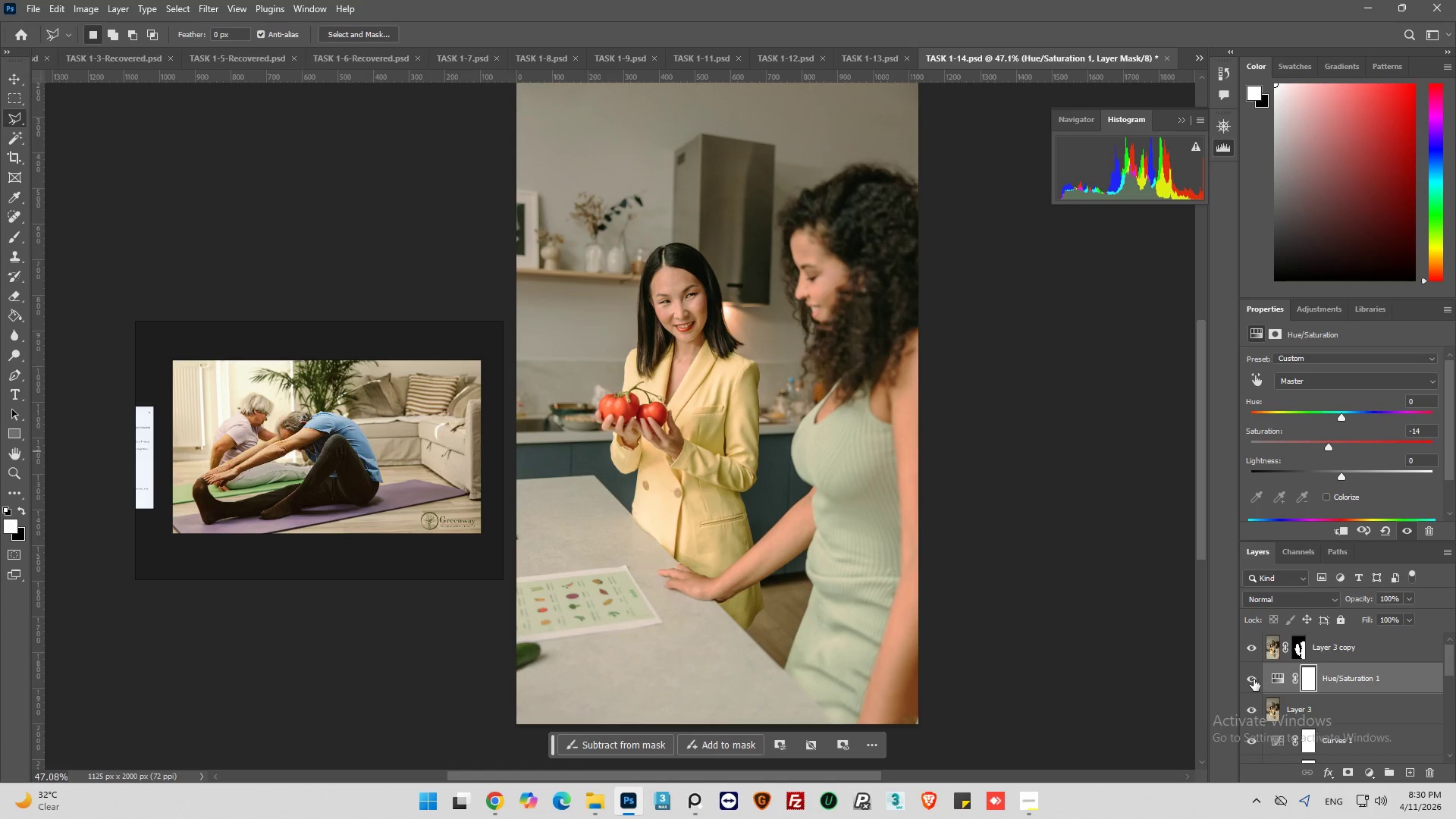 
left_click([1253, 679])
 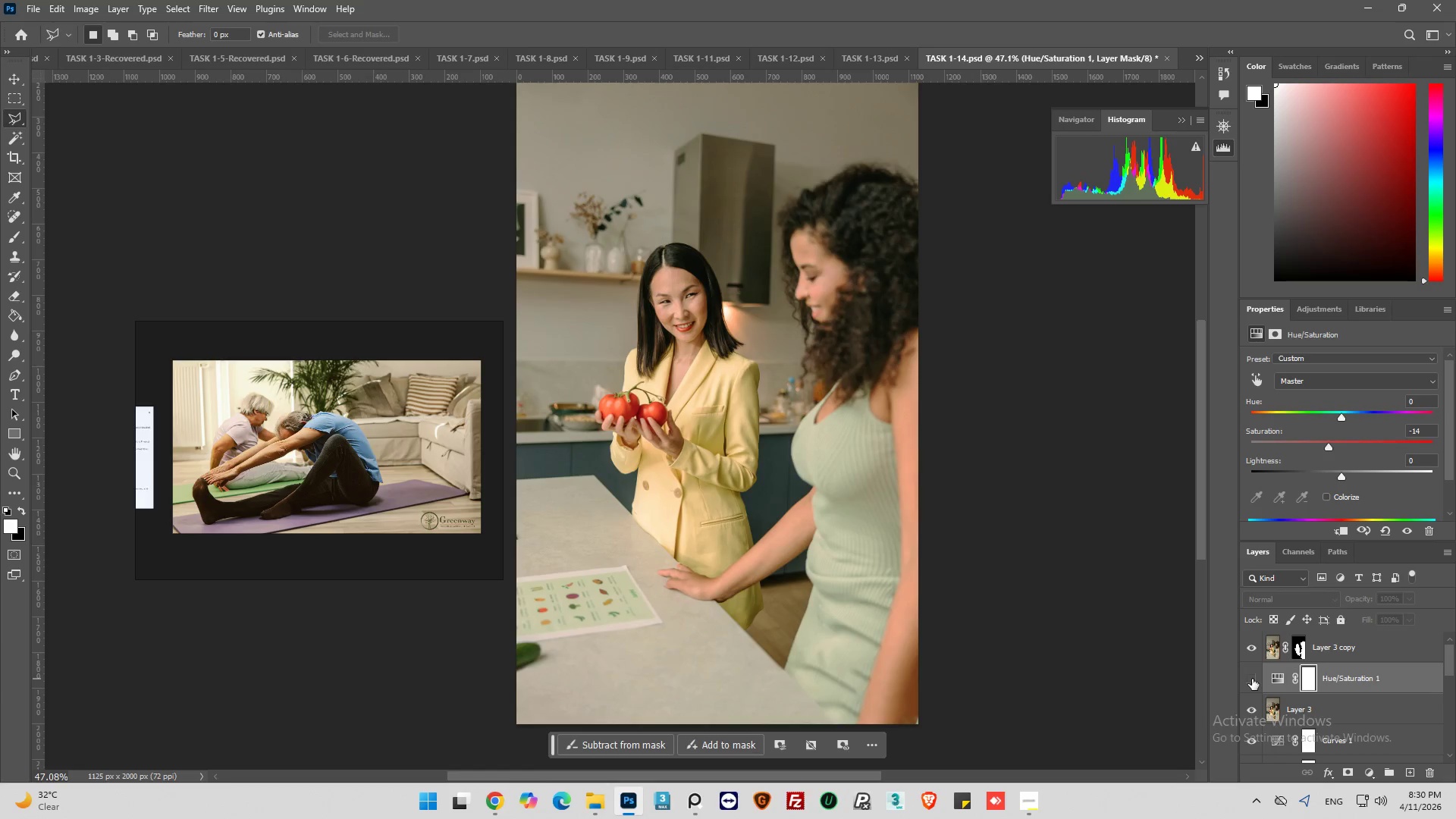 
left_click([1252, 679])
 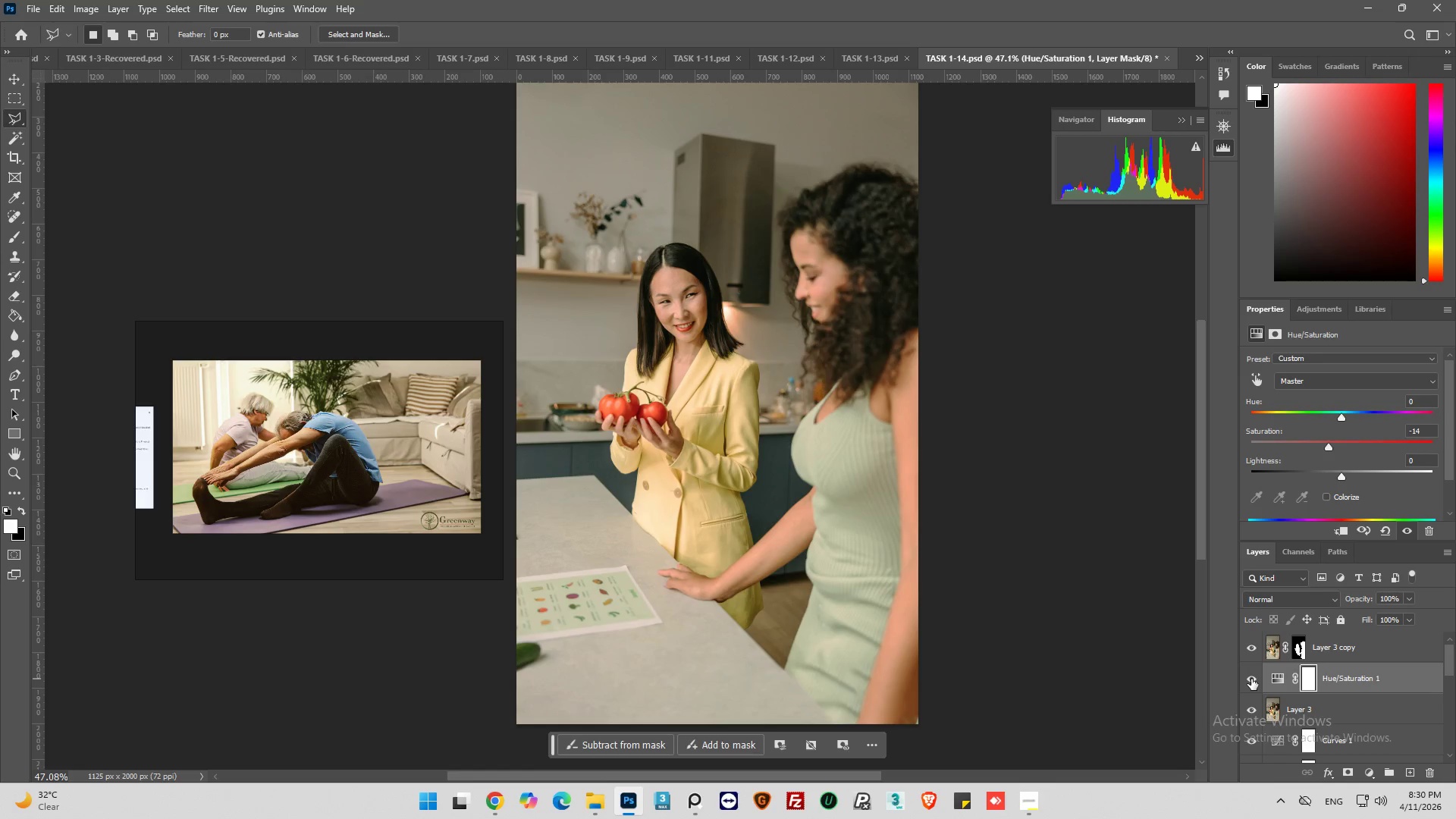 
left_click([1251, 679])
 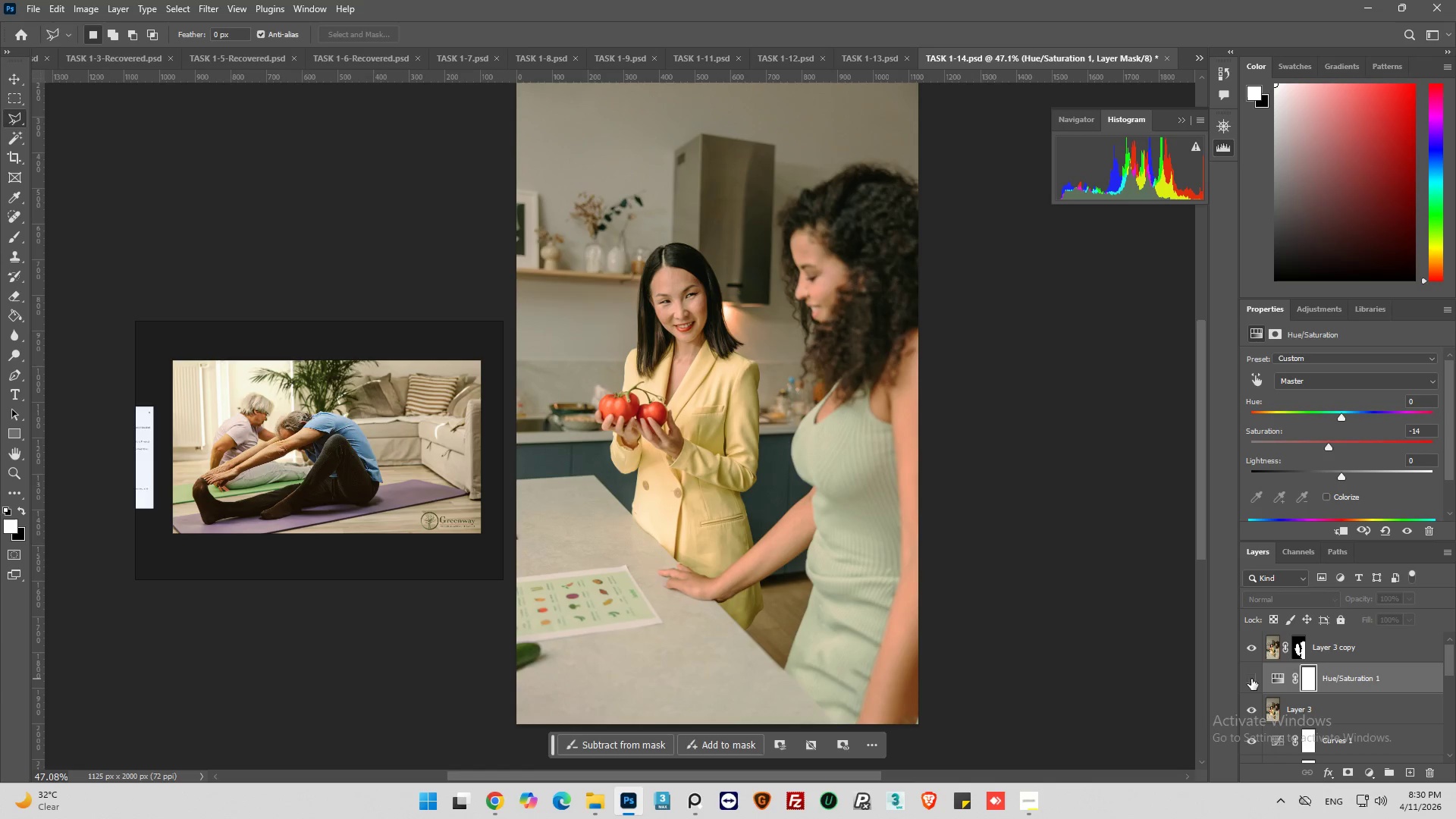 
left_click([1251, 679])
 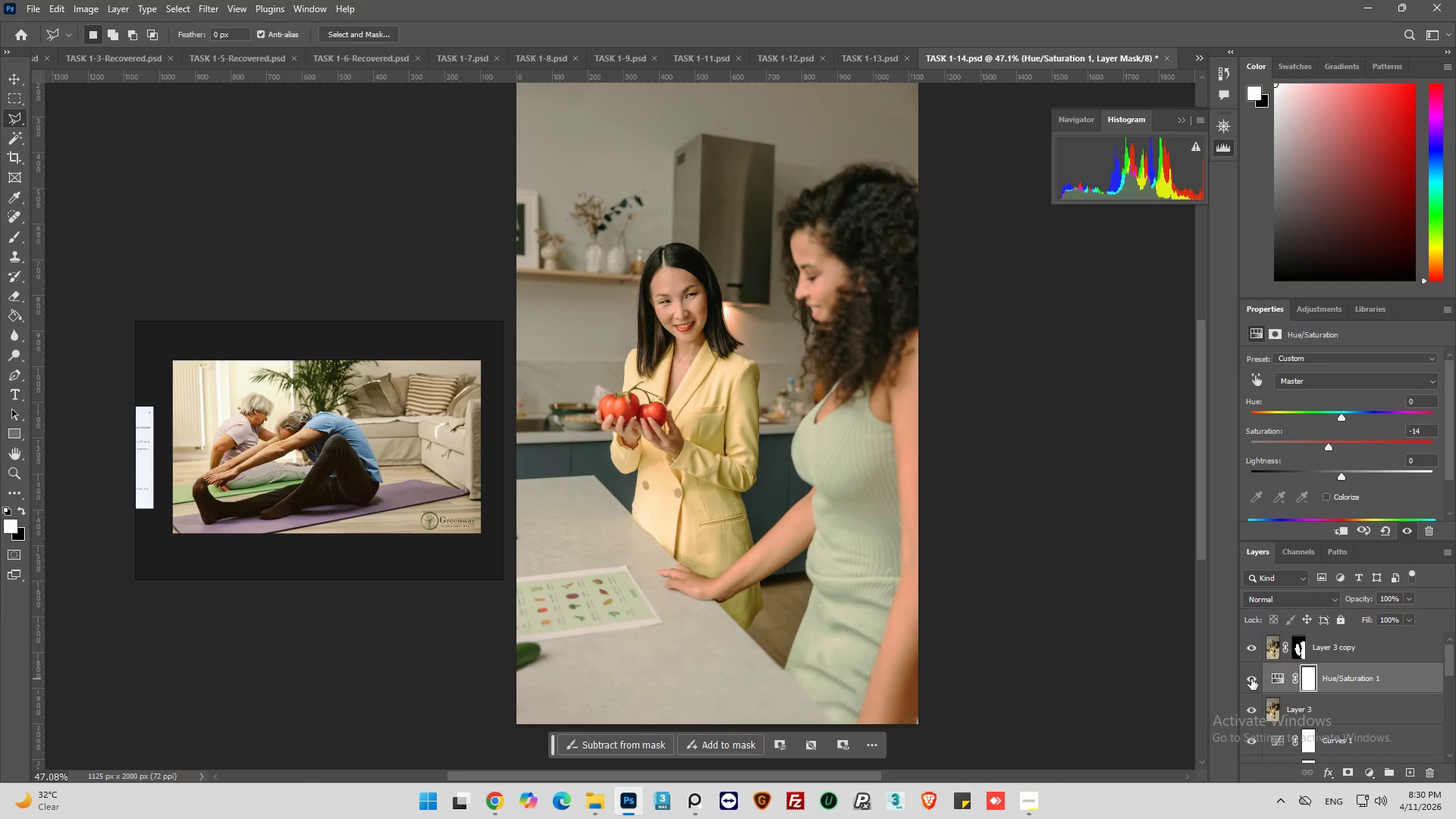 
left_click([1251, 679])
 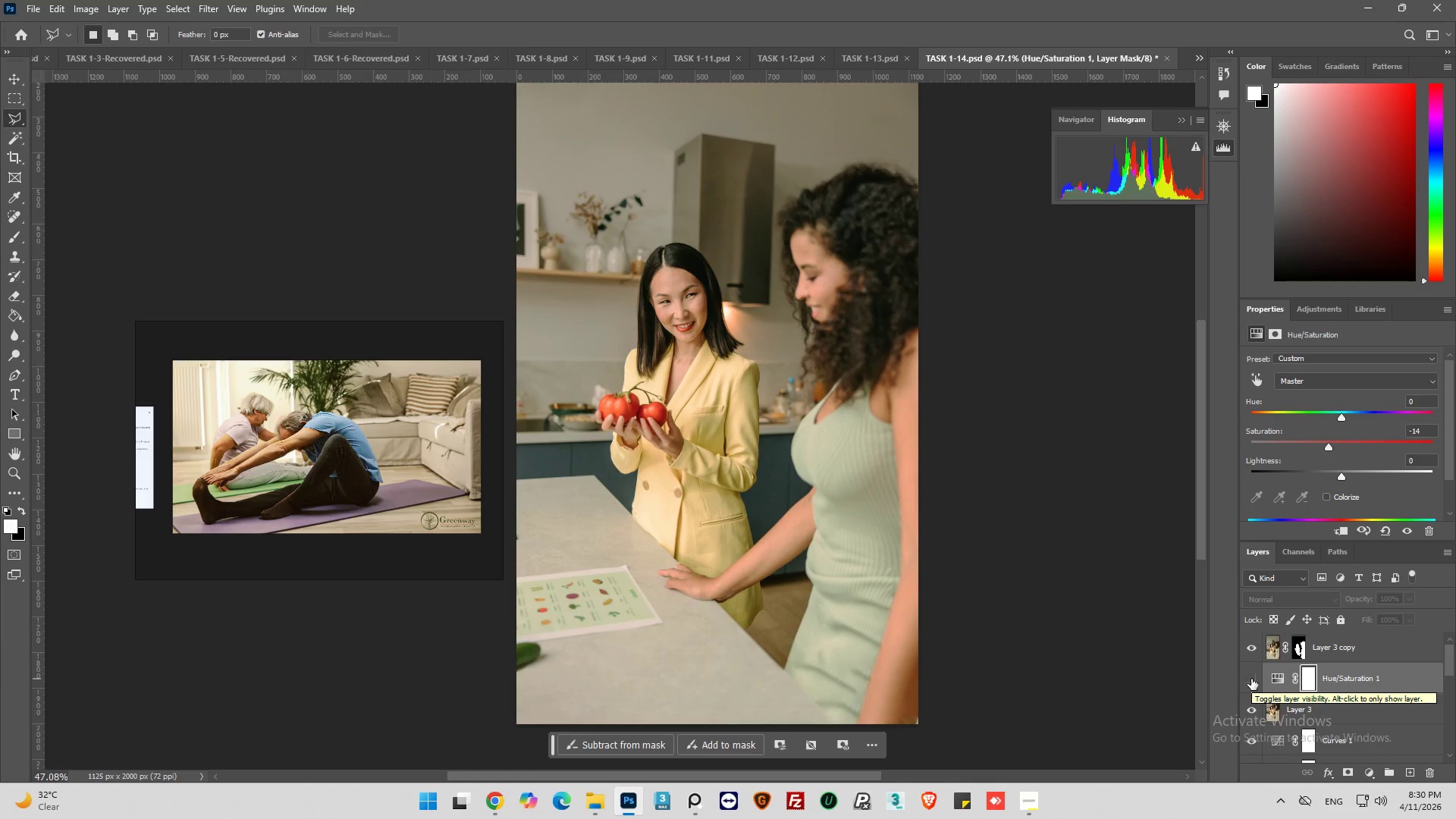 
left_click([1251, 679])
 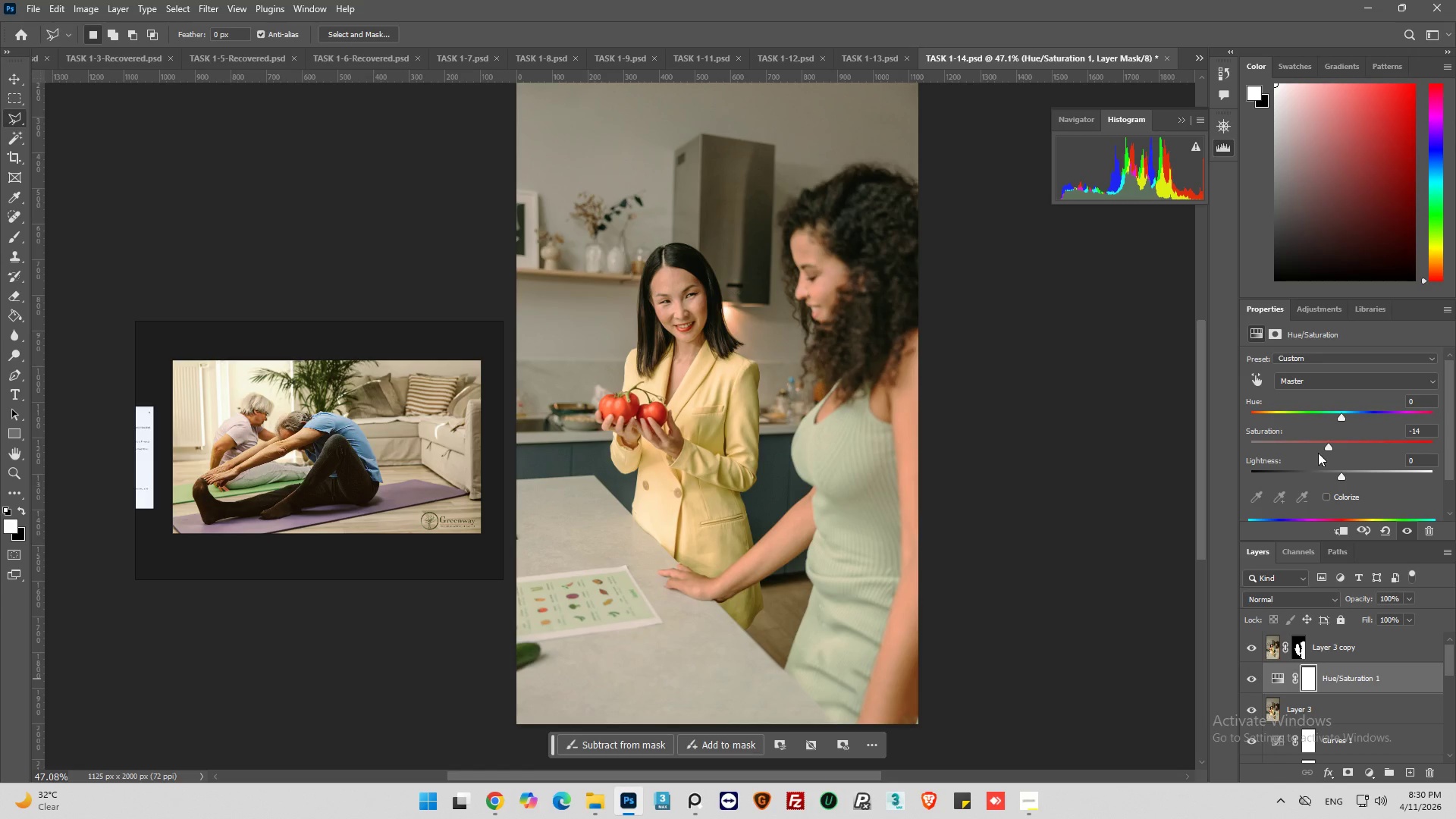 
wait(8.14)
 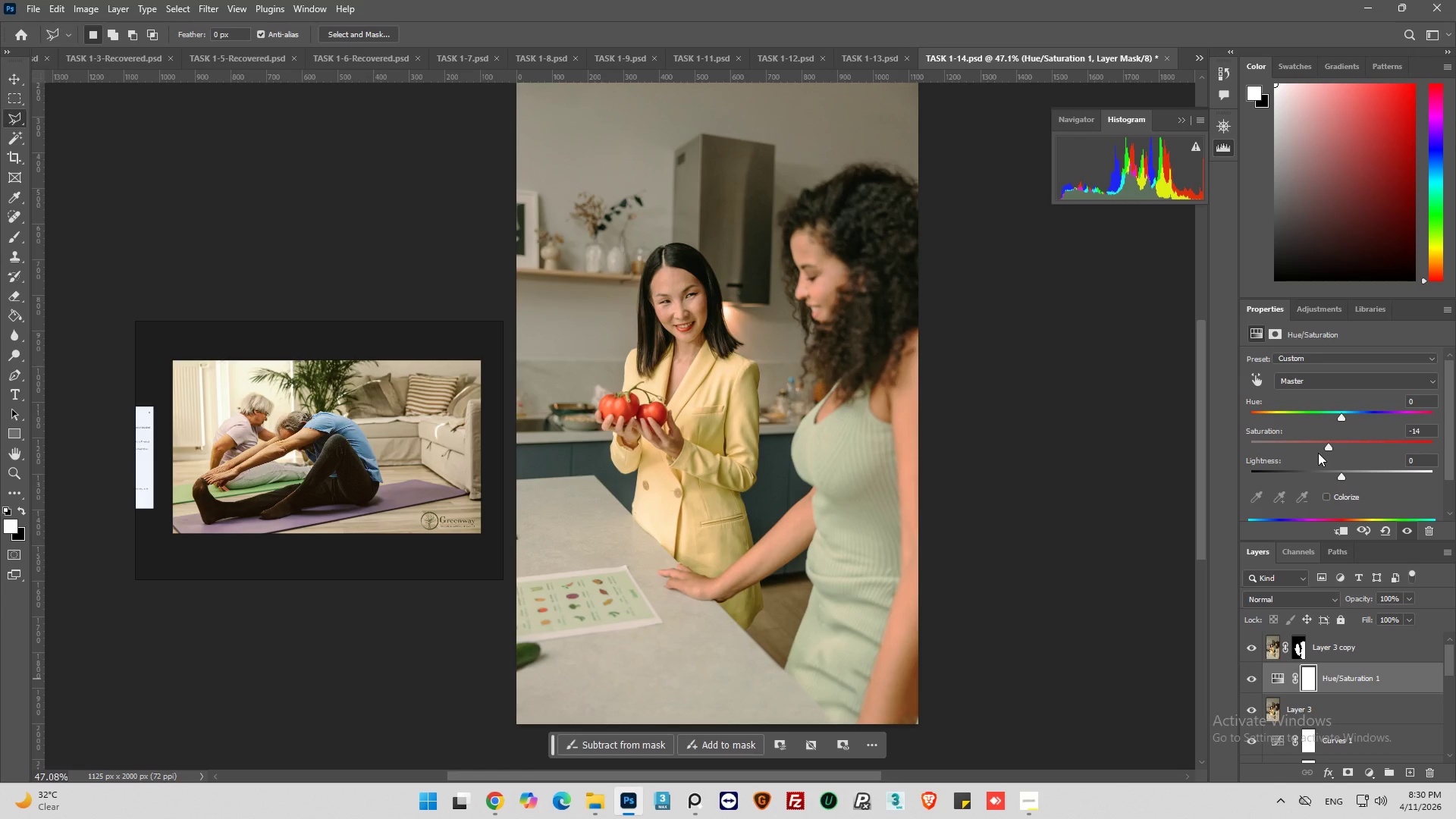 
left_click([1273, 648])
 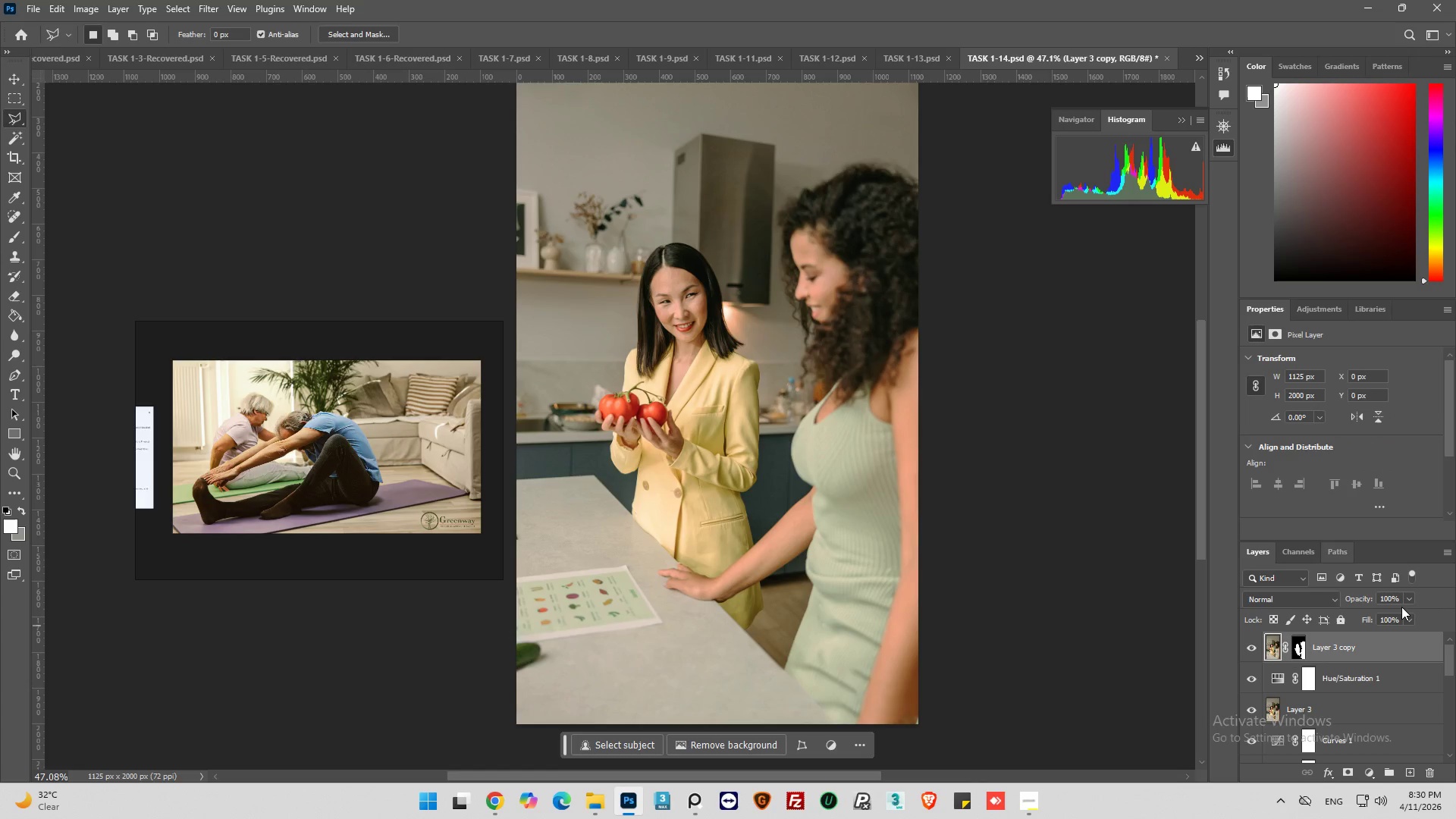 
left_click([1406, 598])
 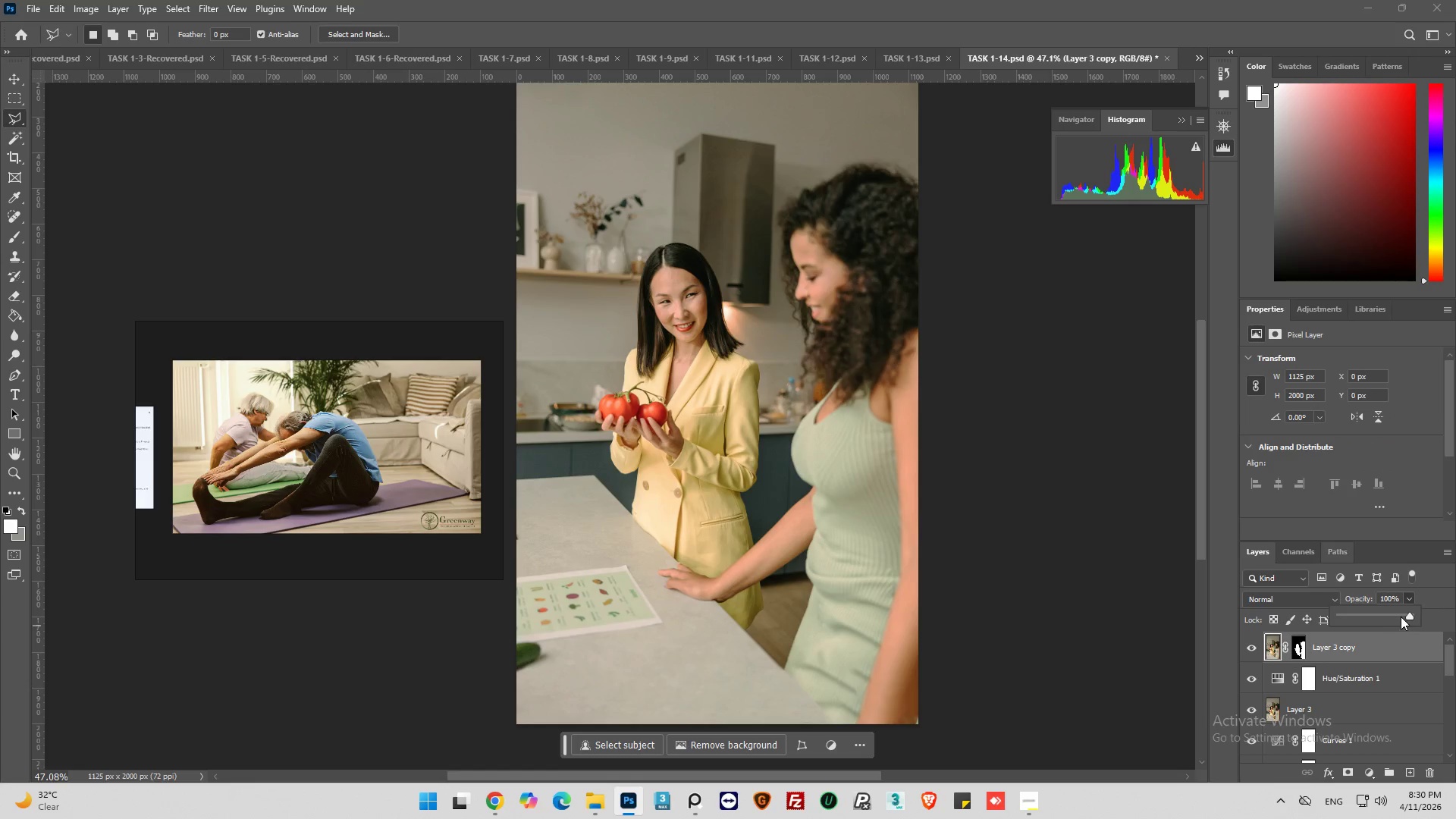 
left_click_drag(start_coordinate=[1401, 616], to_coordinate=[1386, 615])
 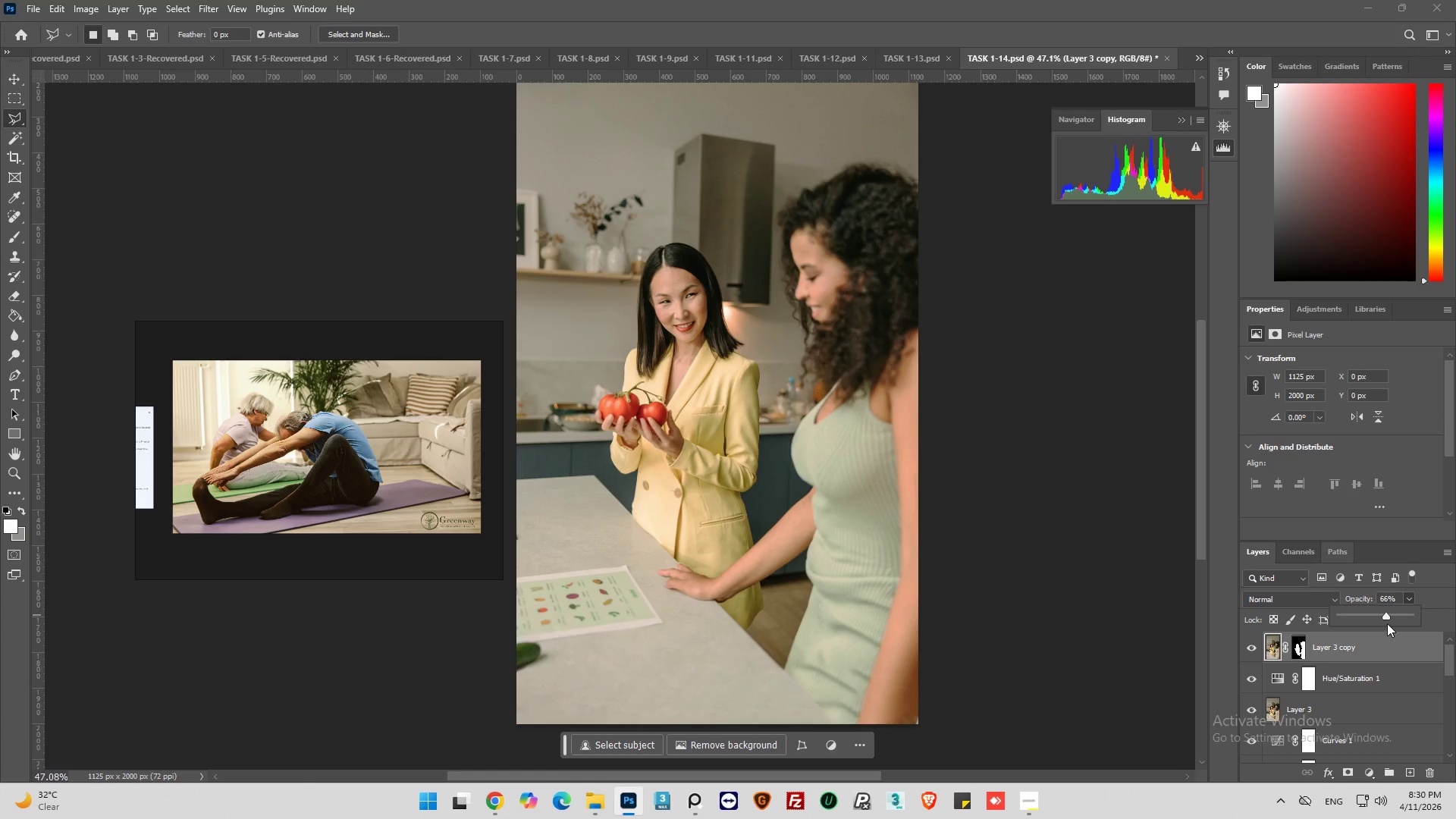 
left_click_drag(start_coordinate=[1385, 615], to_coordinate=[1379, 616])
 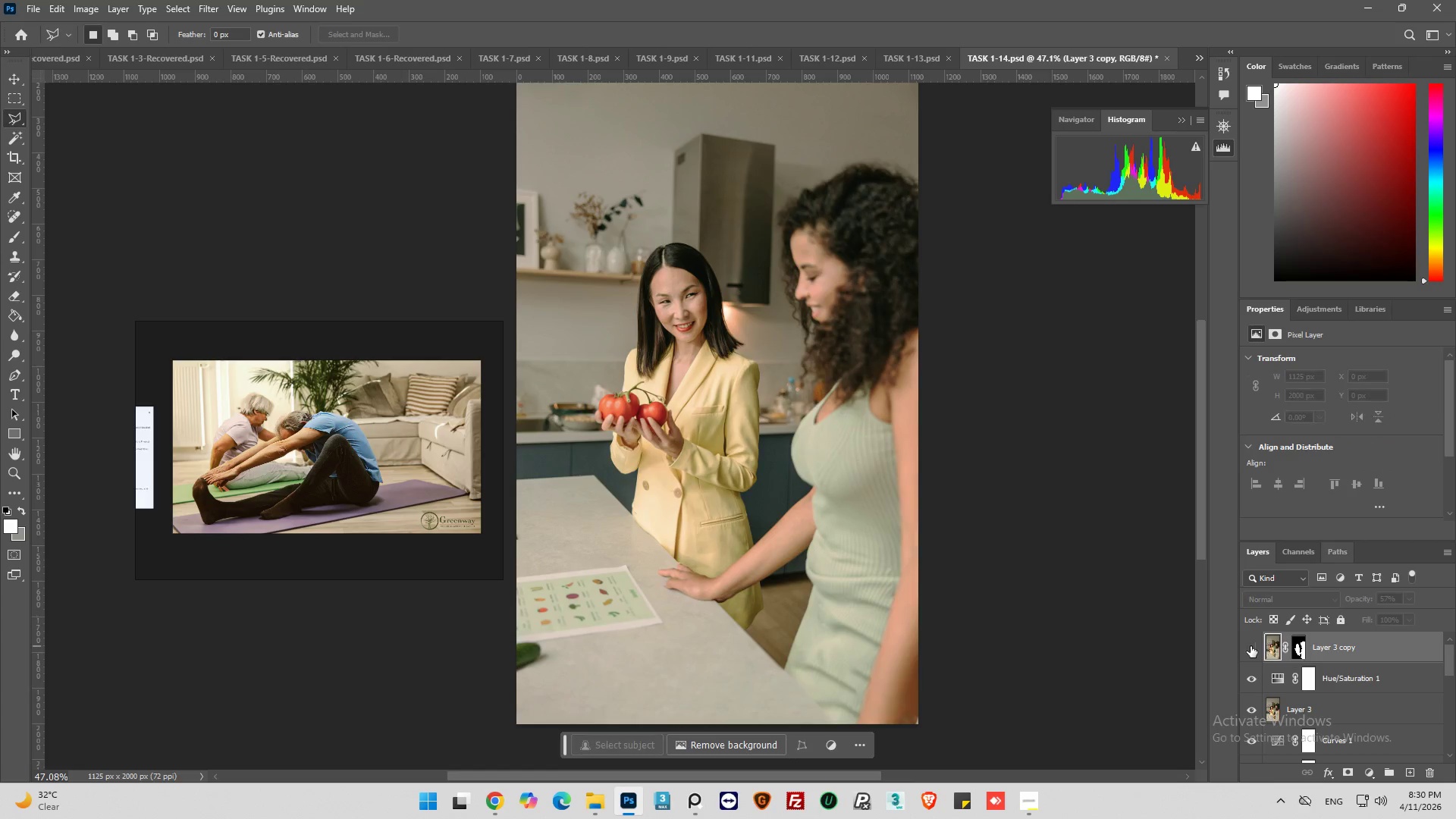 
left_click([1250, 646])
 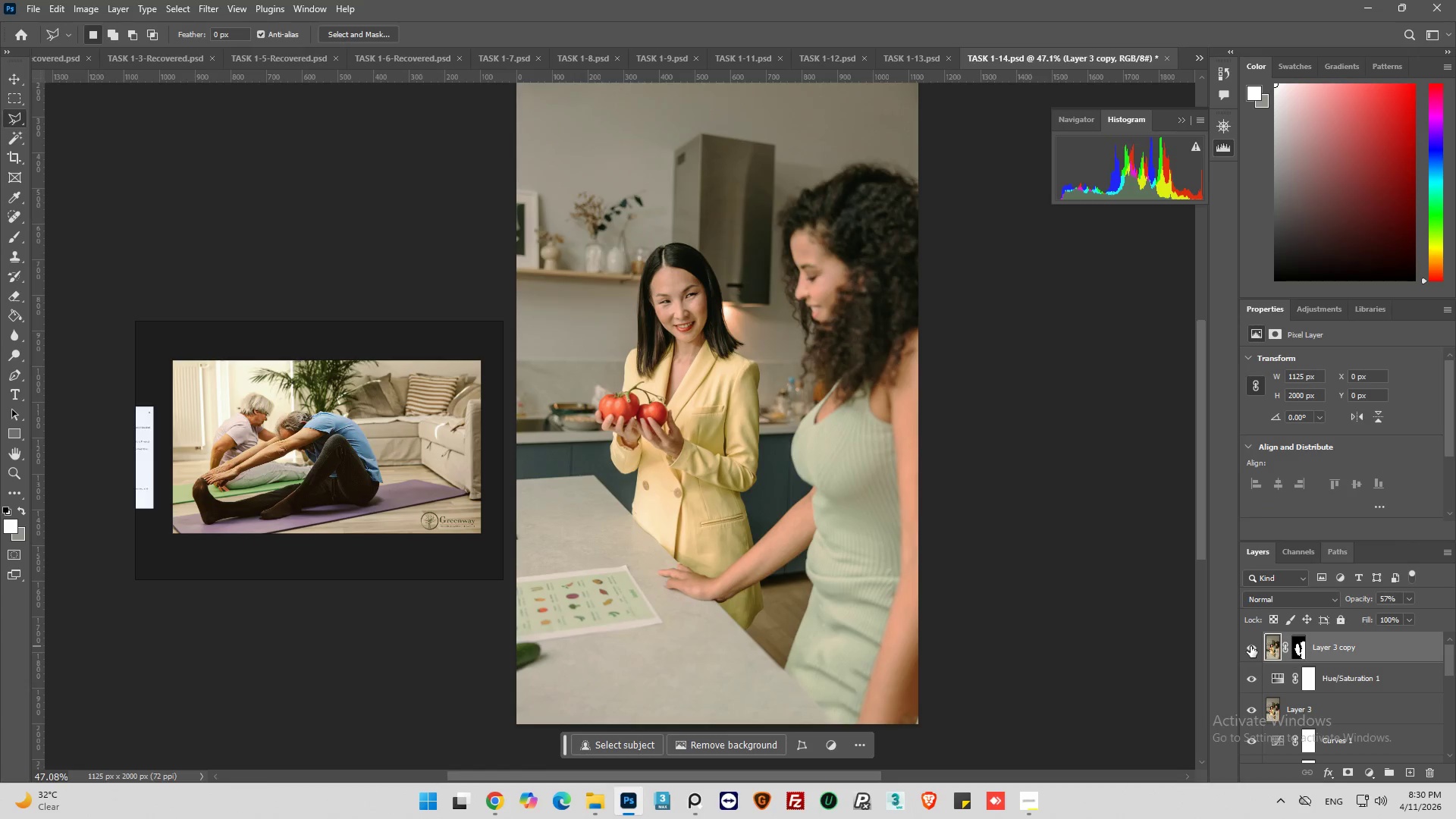 
left_click([1250, 646])
 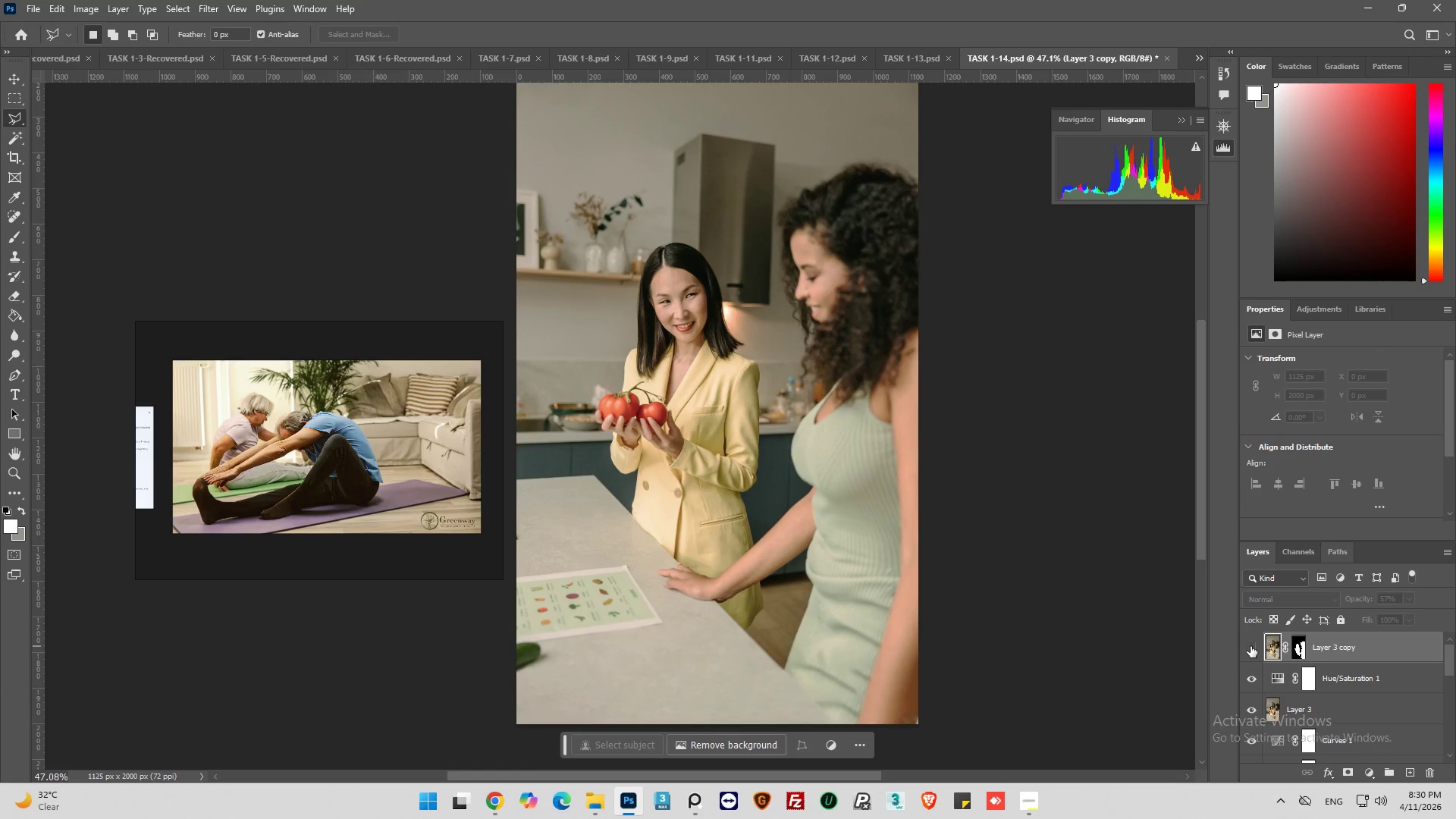 
left_click([1250, 646])
 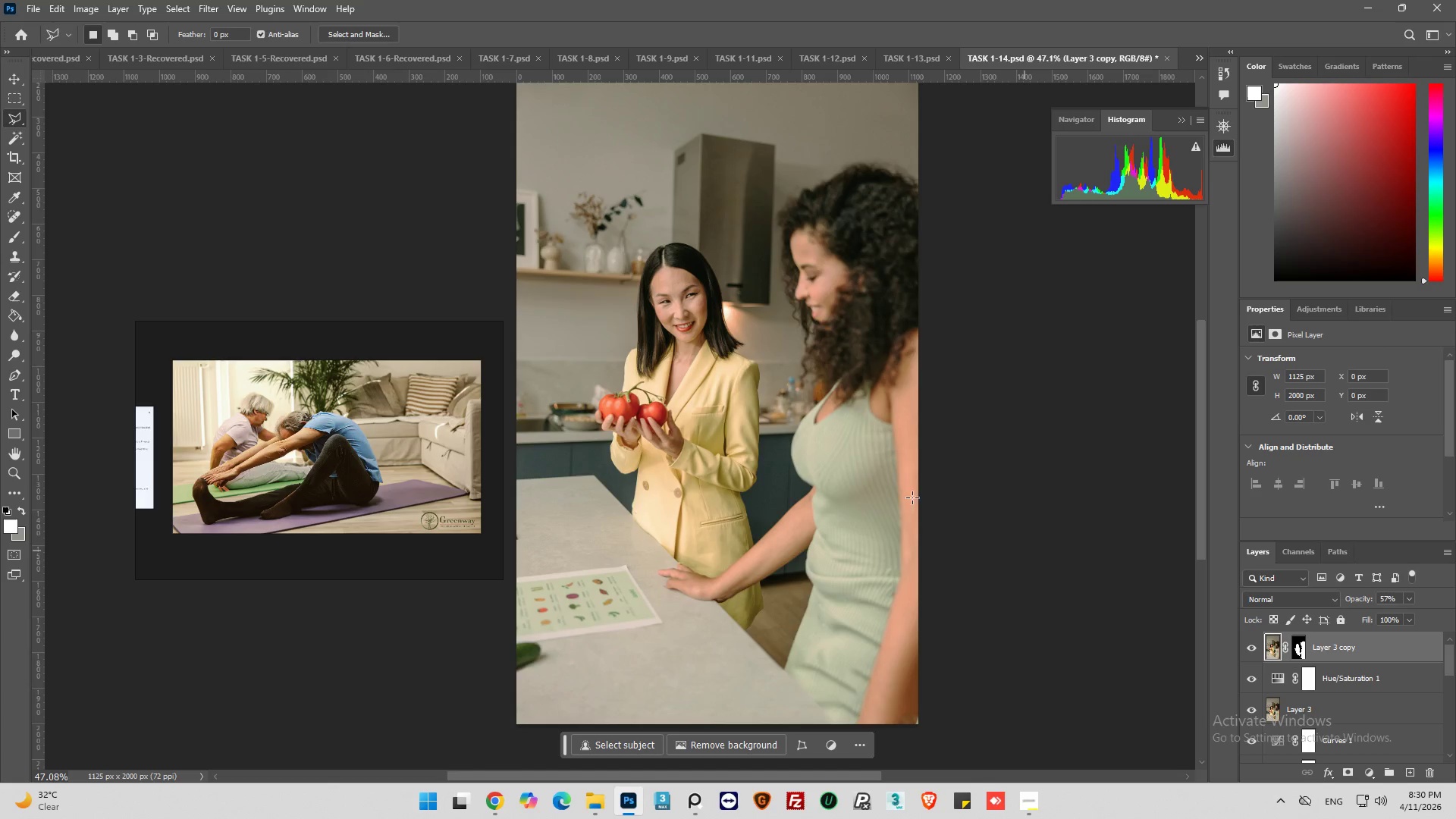 
key(Alt+AltLeft)
 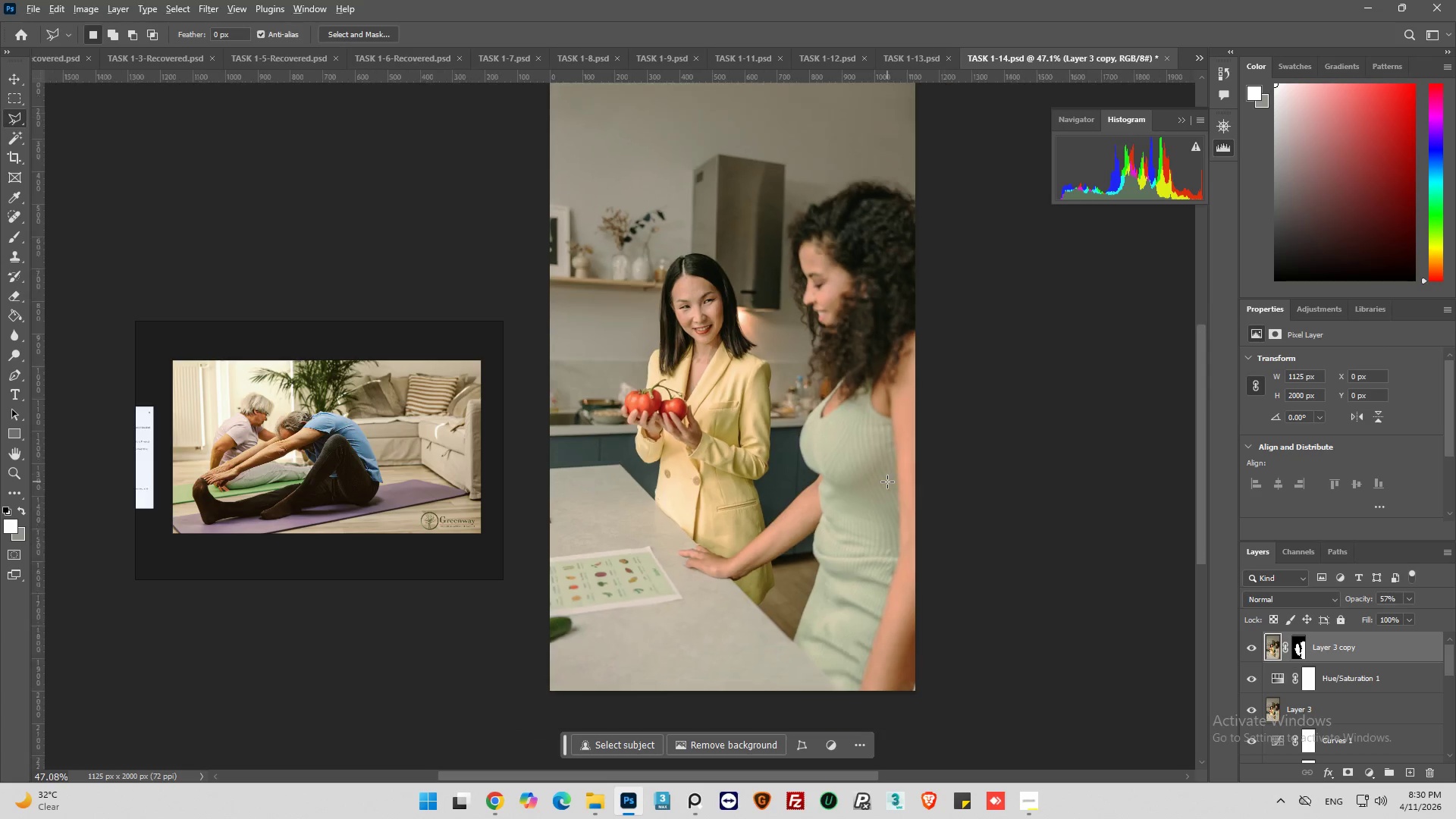 
scroll: coordinate [886, 482], scroll_direction: up, amount: 1.0
 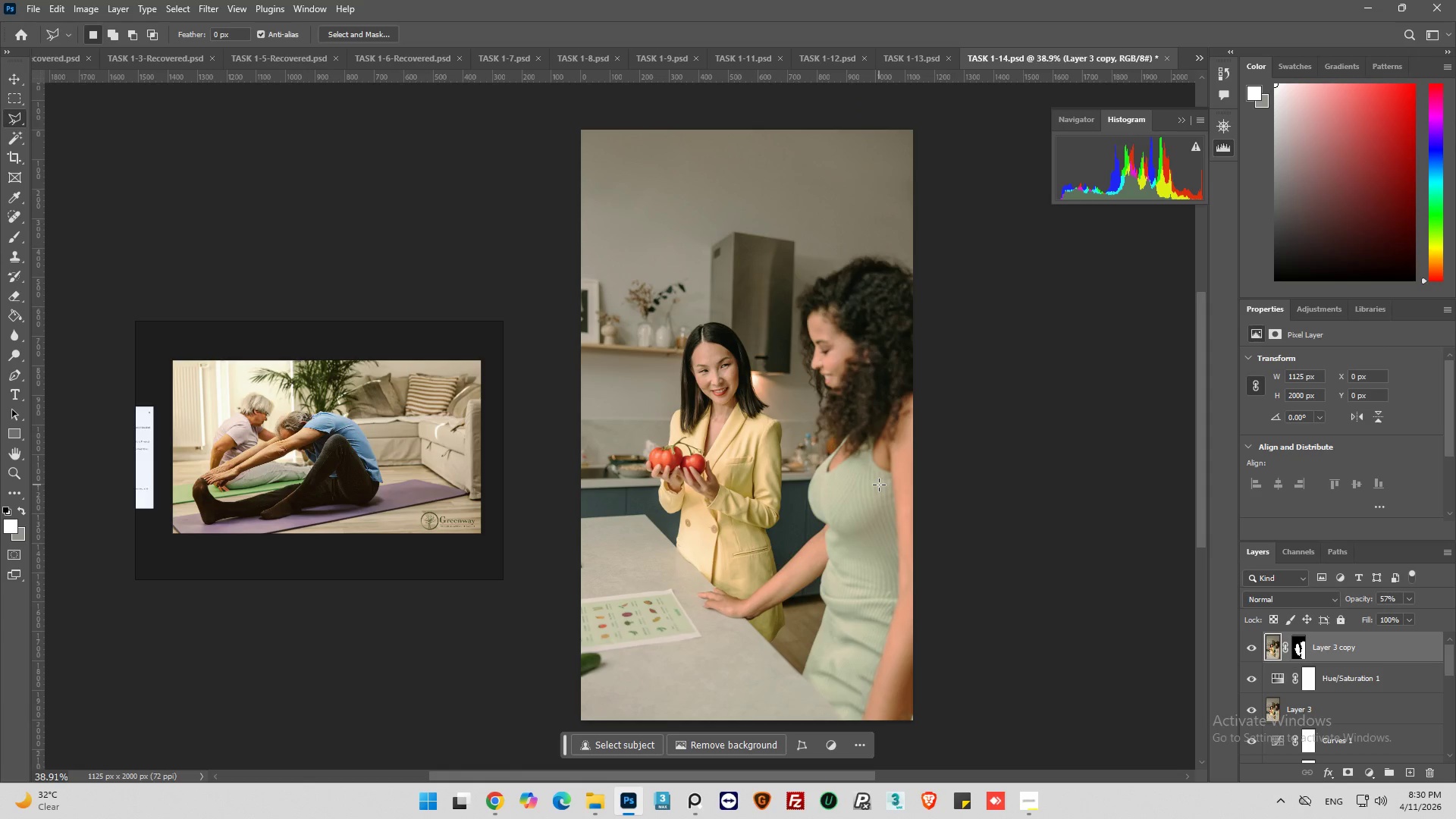 
key(Alt+AltLeft)
 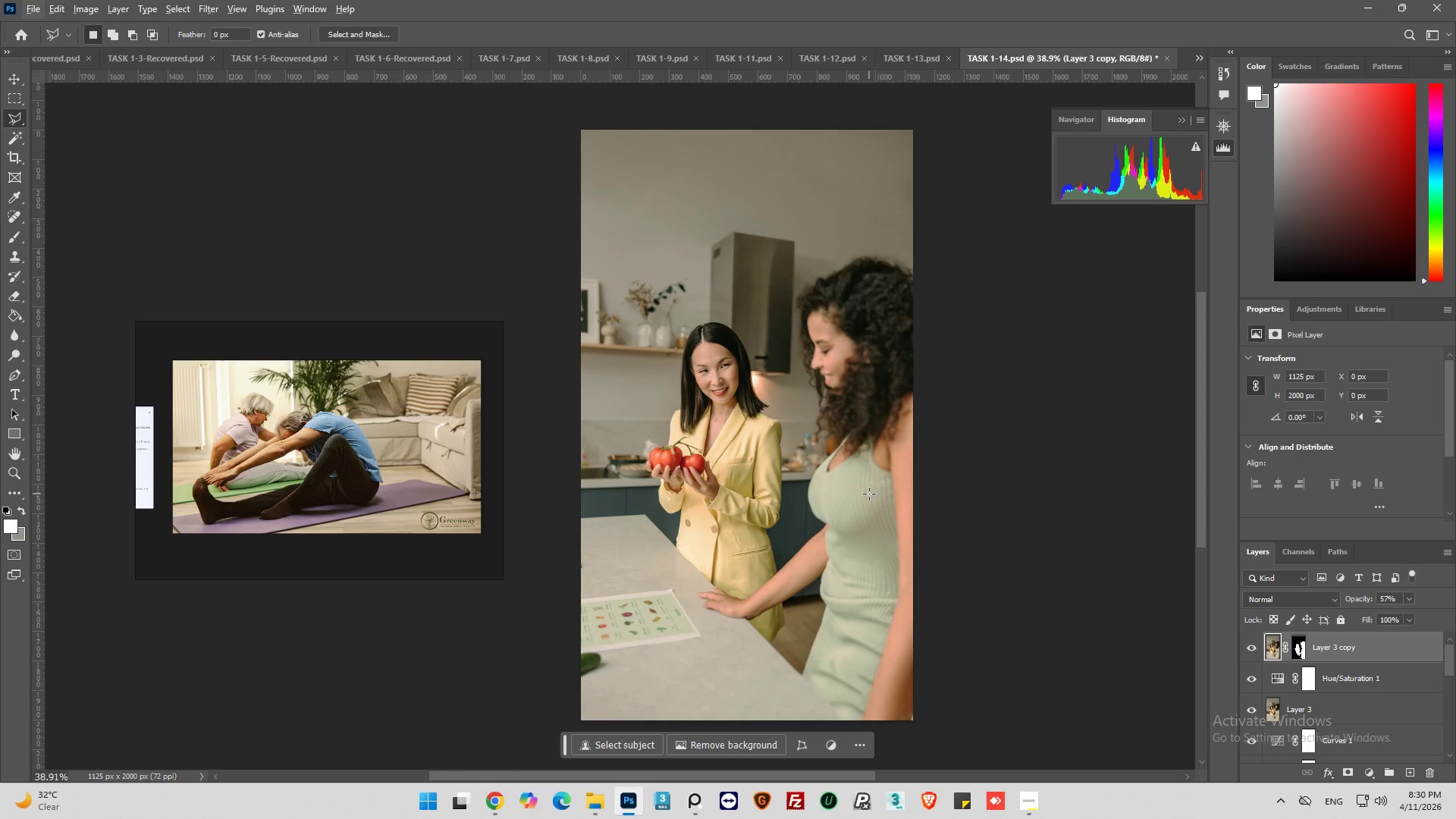 
hold_key(key=AltLeft, duration=0.52)
scroll: coordinate [869, 494], scroll_direction: up, amount: 1.0
 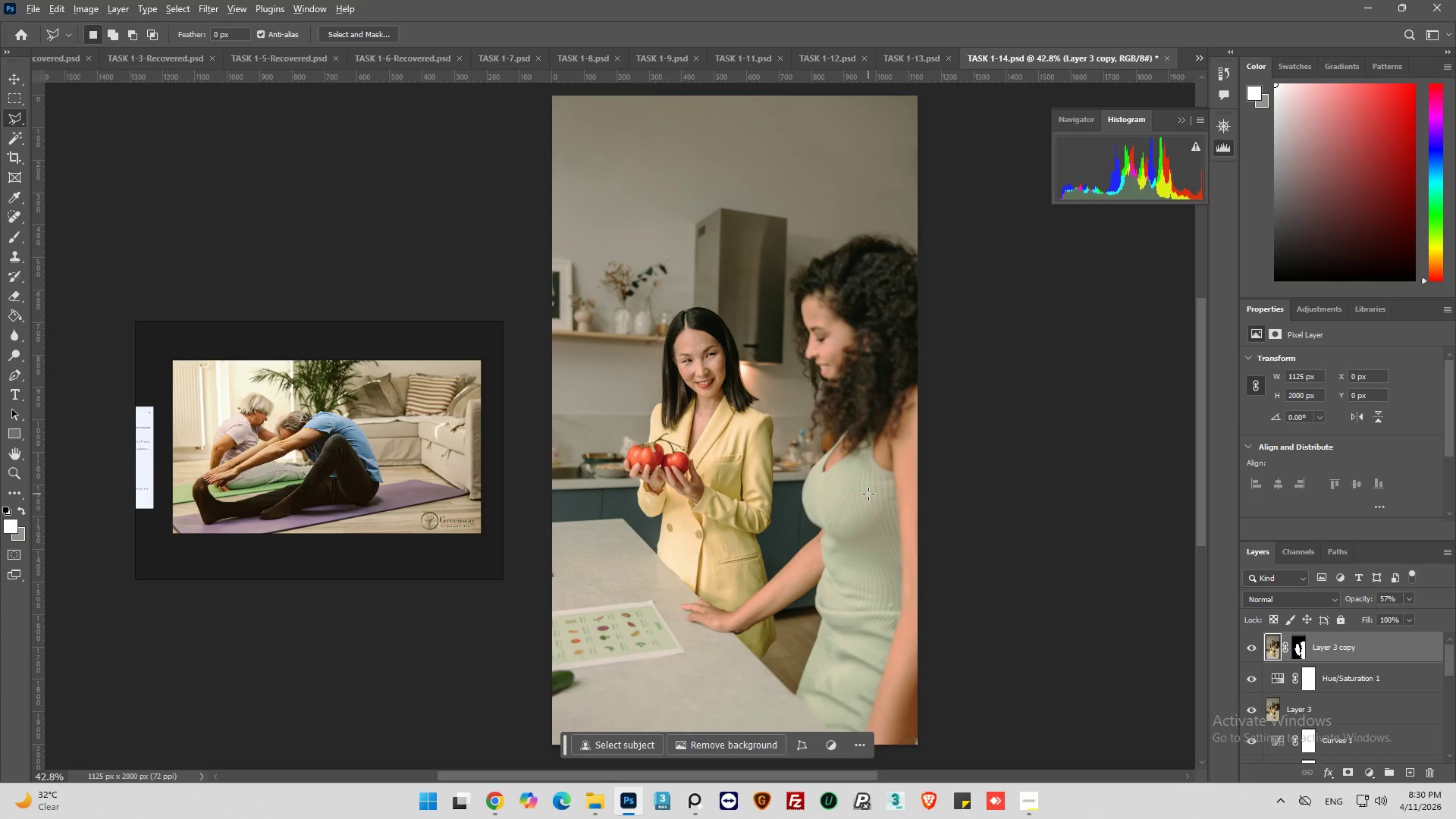 
key(Alt+AltLeft)
 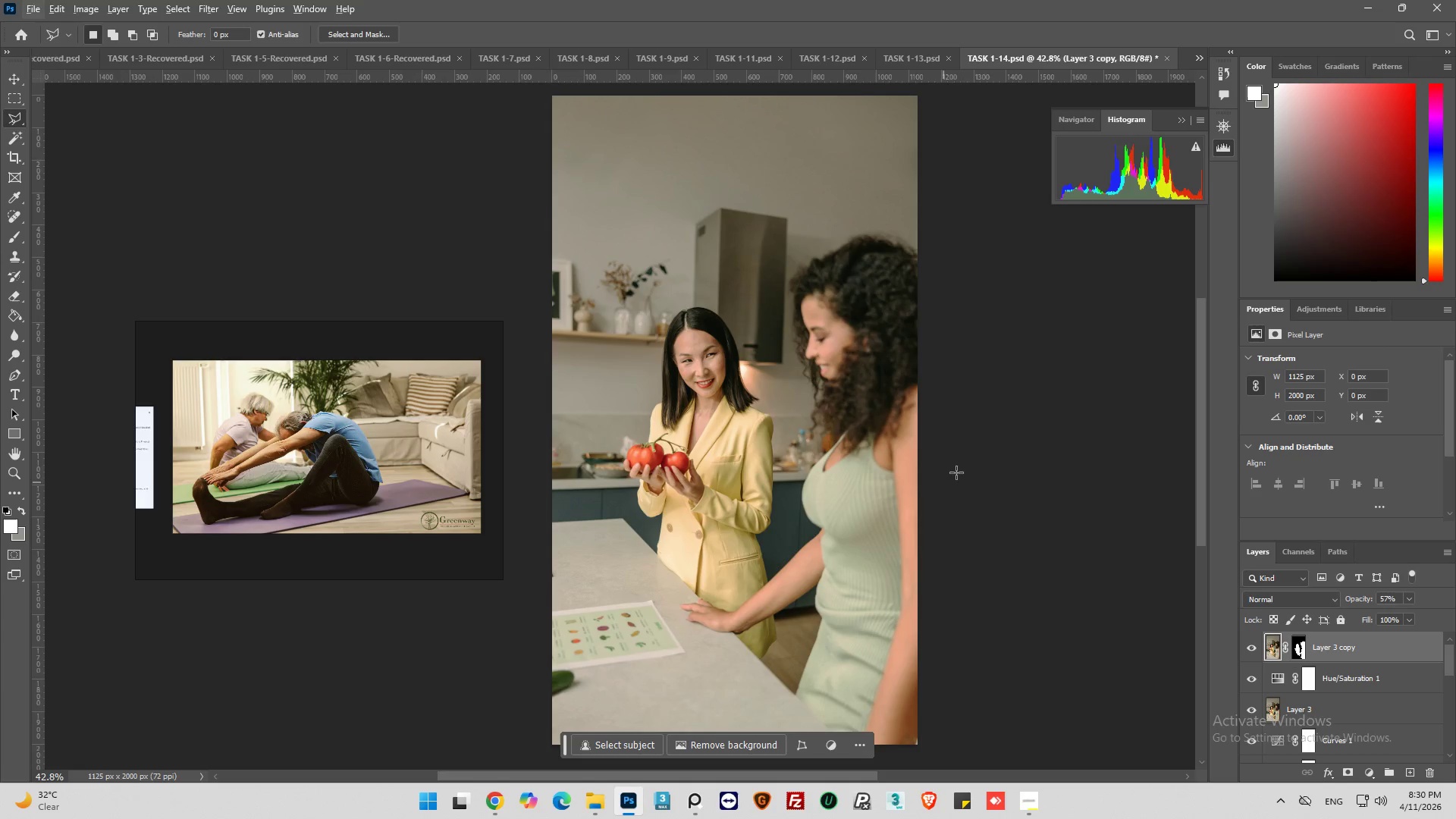 
wait(9.84)
 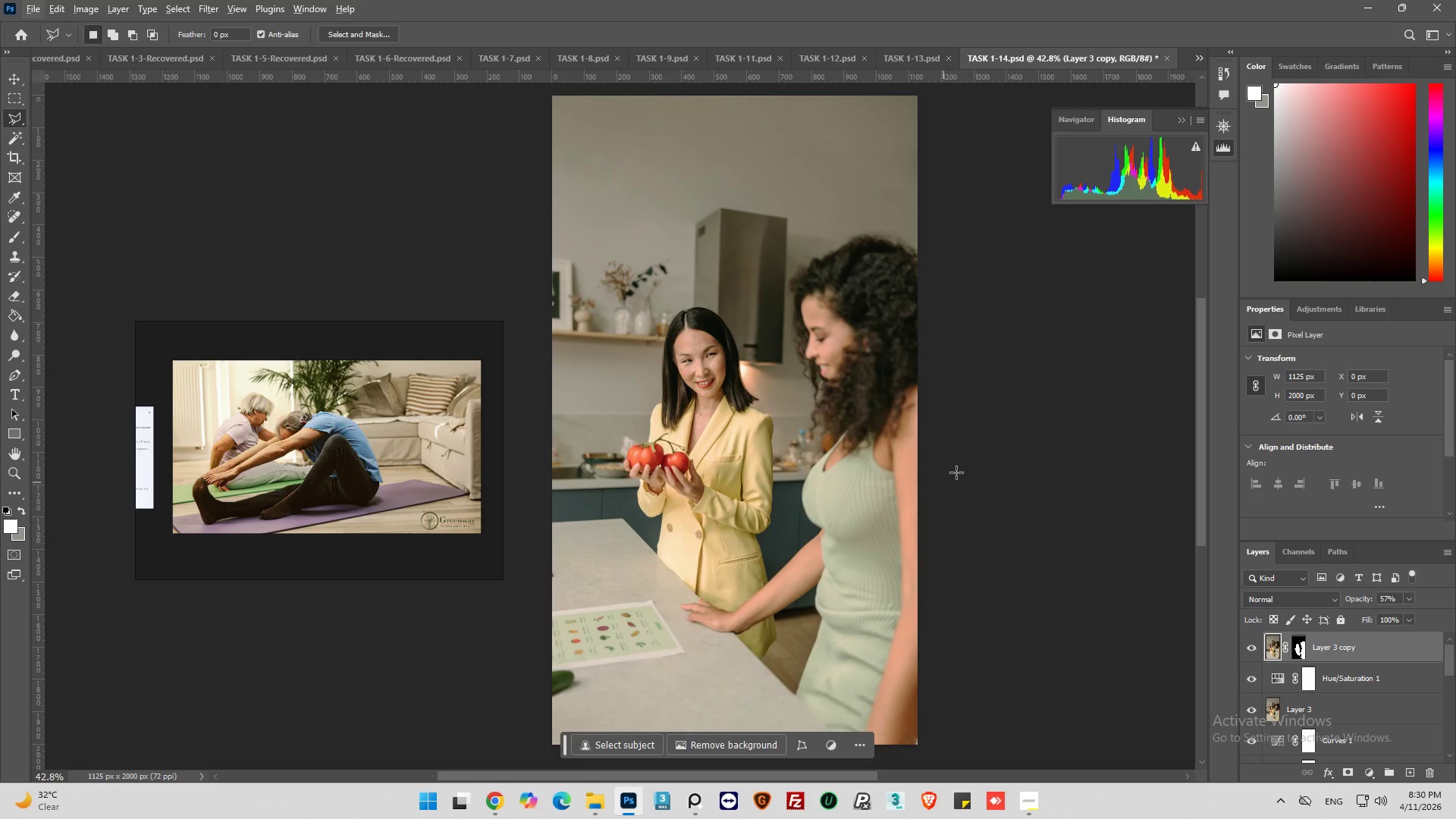 
double_click([1401, 447])
 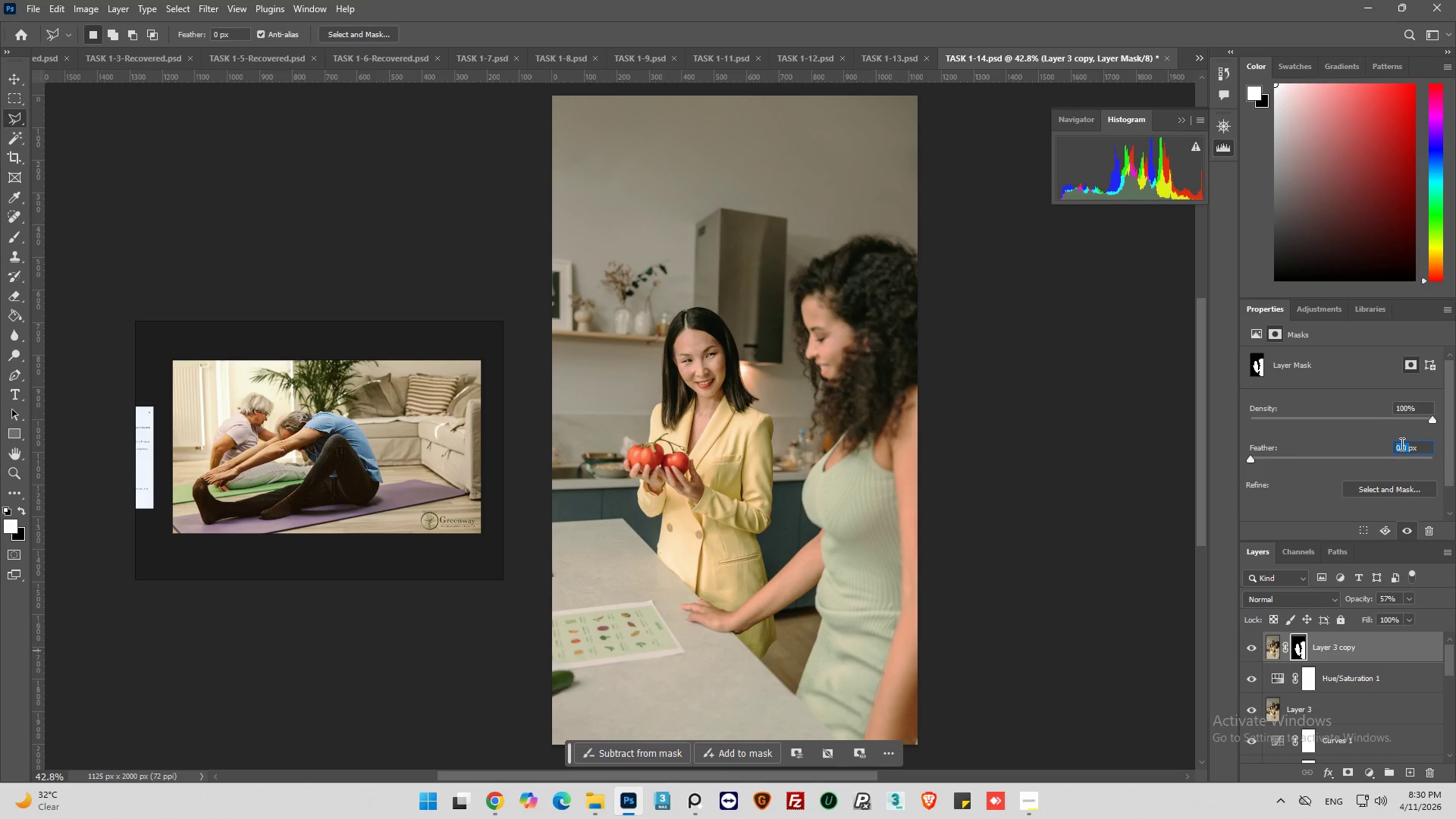 
key(1)
 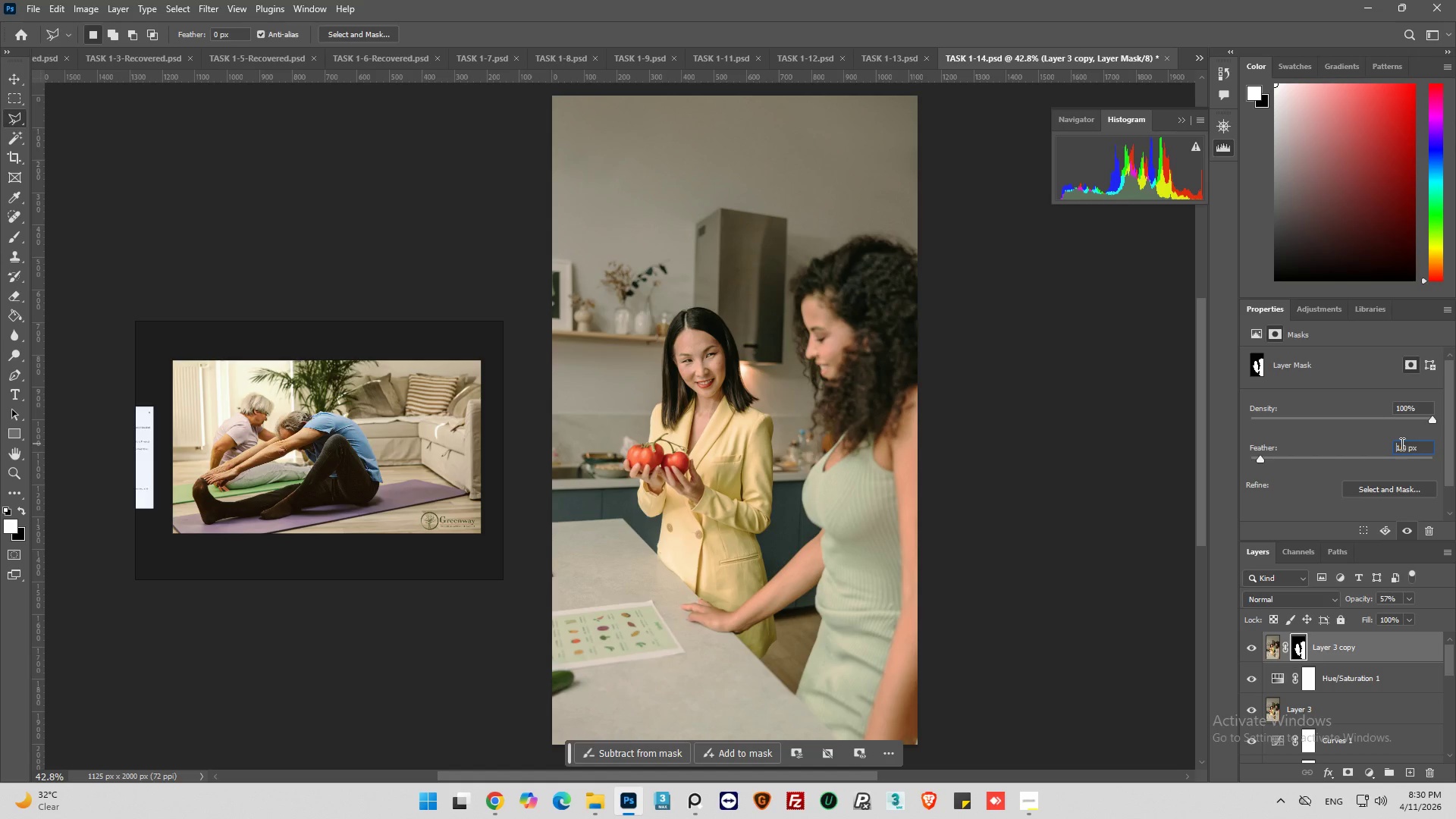 
key(Enter)
 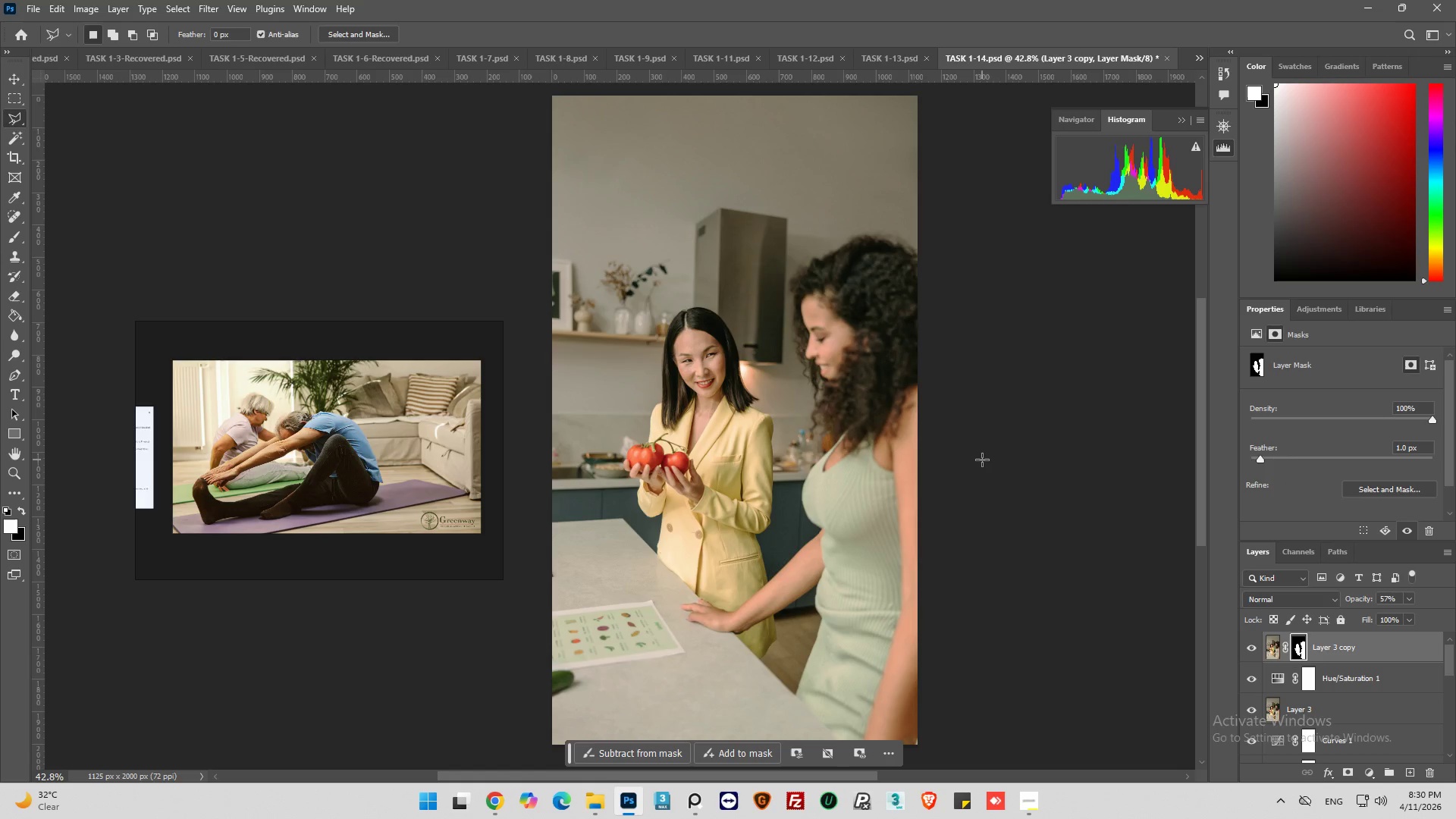 
key(Control+S)
 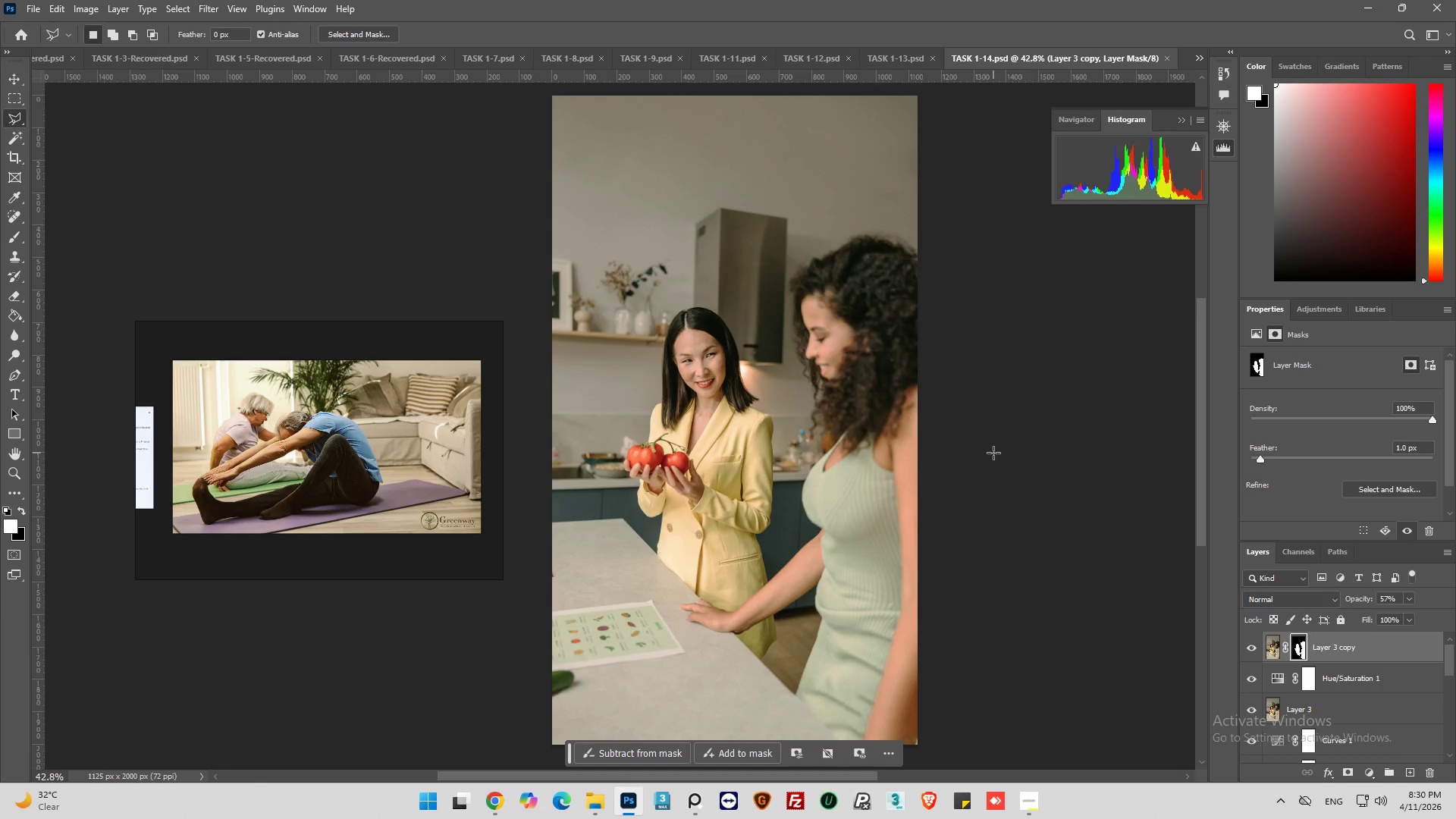 
scroll: coordinate [993, 453], scroll_direction: up, amount: 1.0
 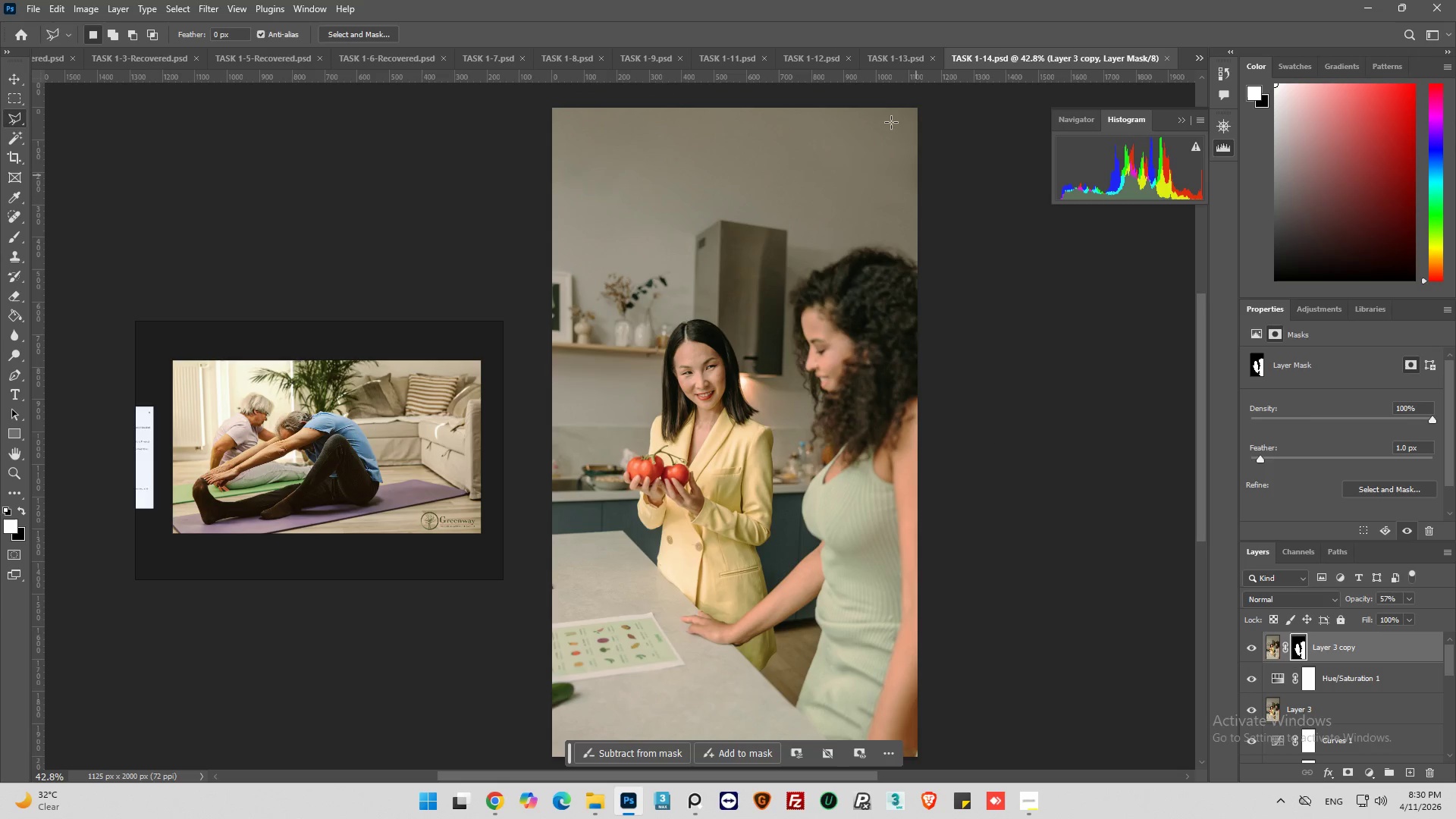 
left_click([904, 54])
 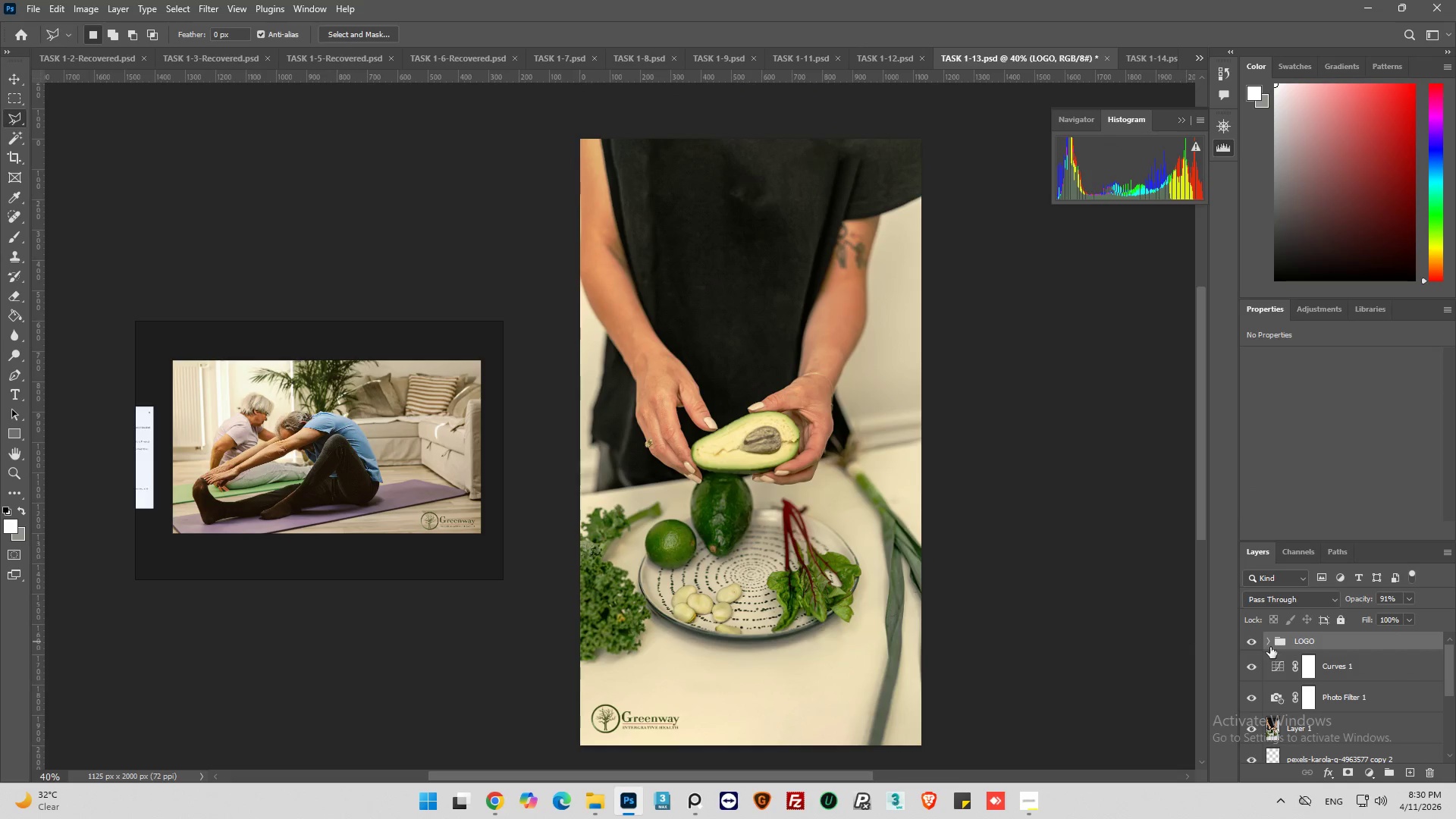 
key(Control+C)
 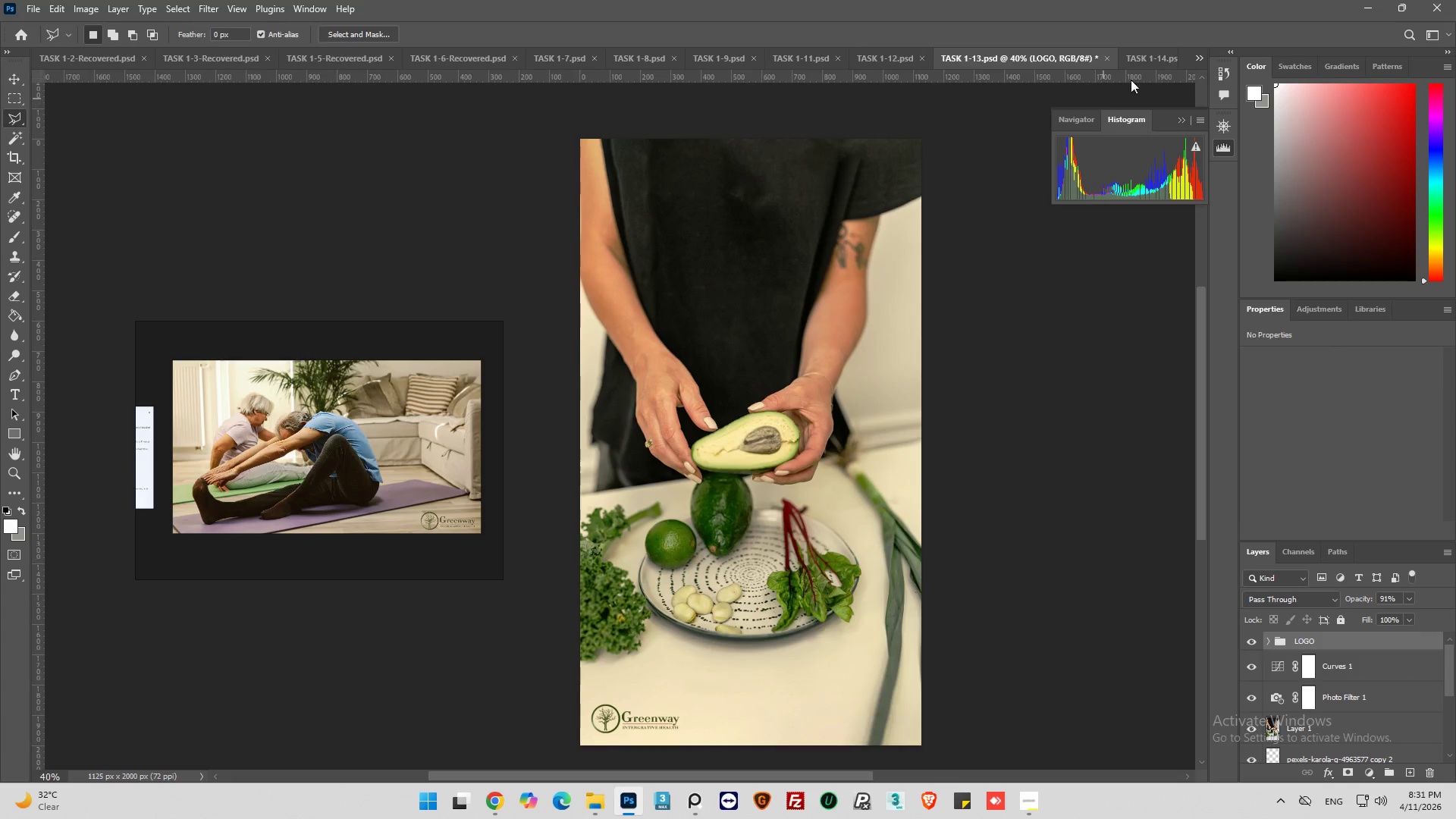 
left_click([1155, 52])
 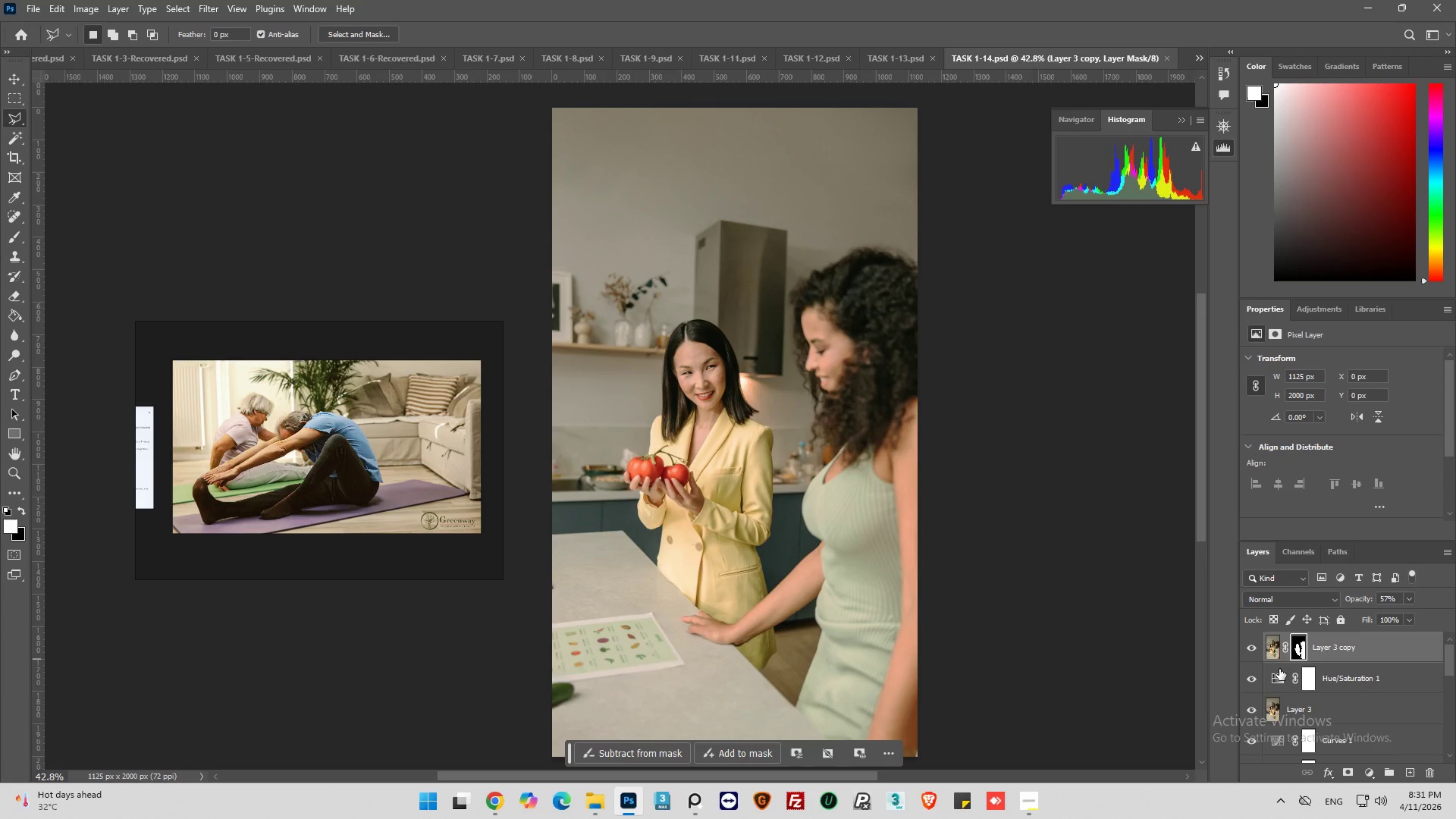 
left_click([1270, 645])
 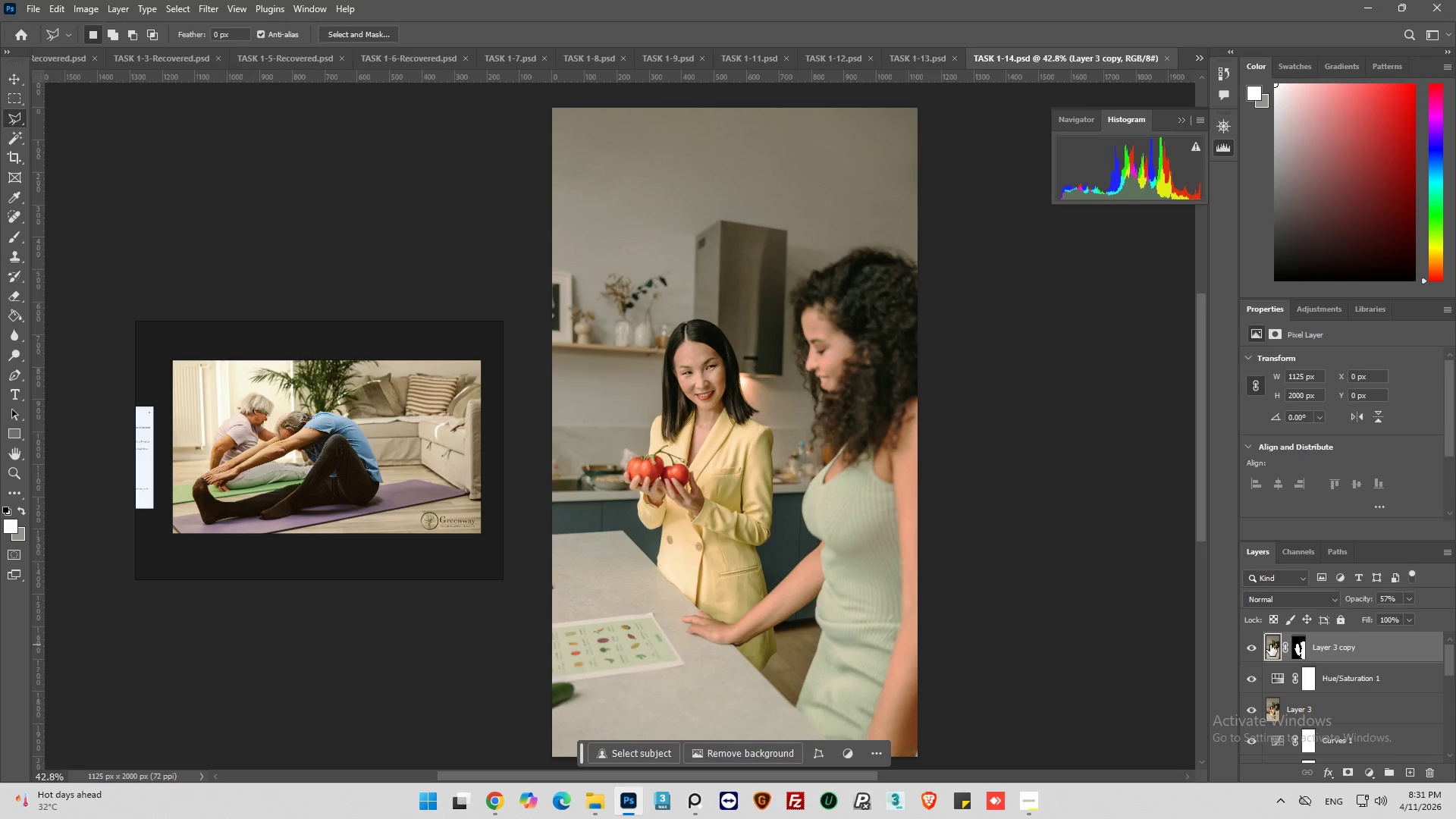 
key(Control+V)
 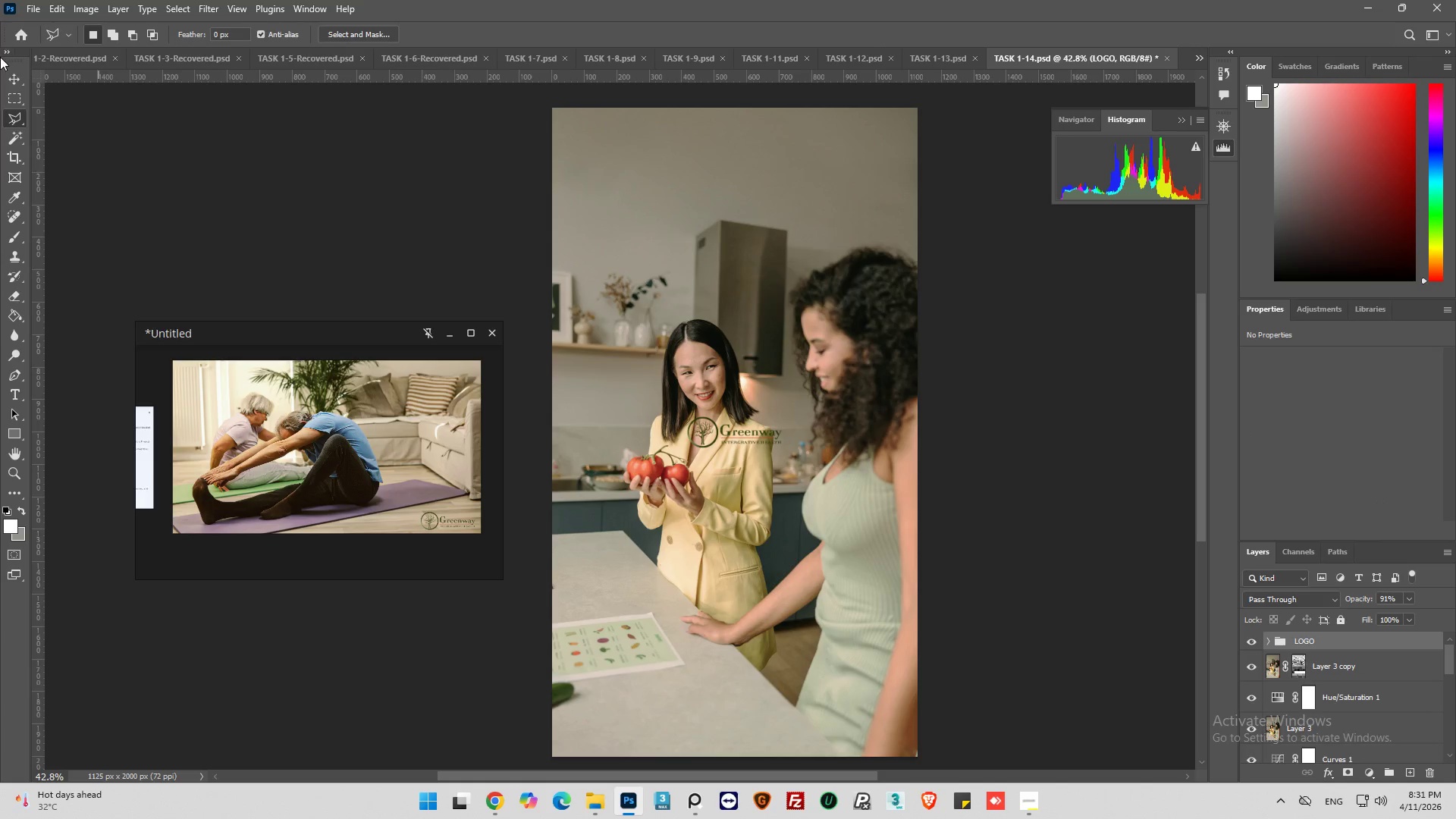 
wait(7.91)
 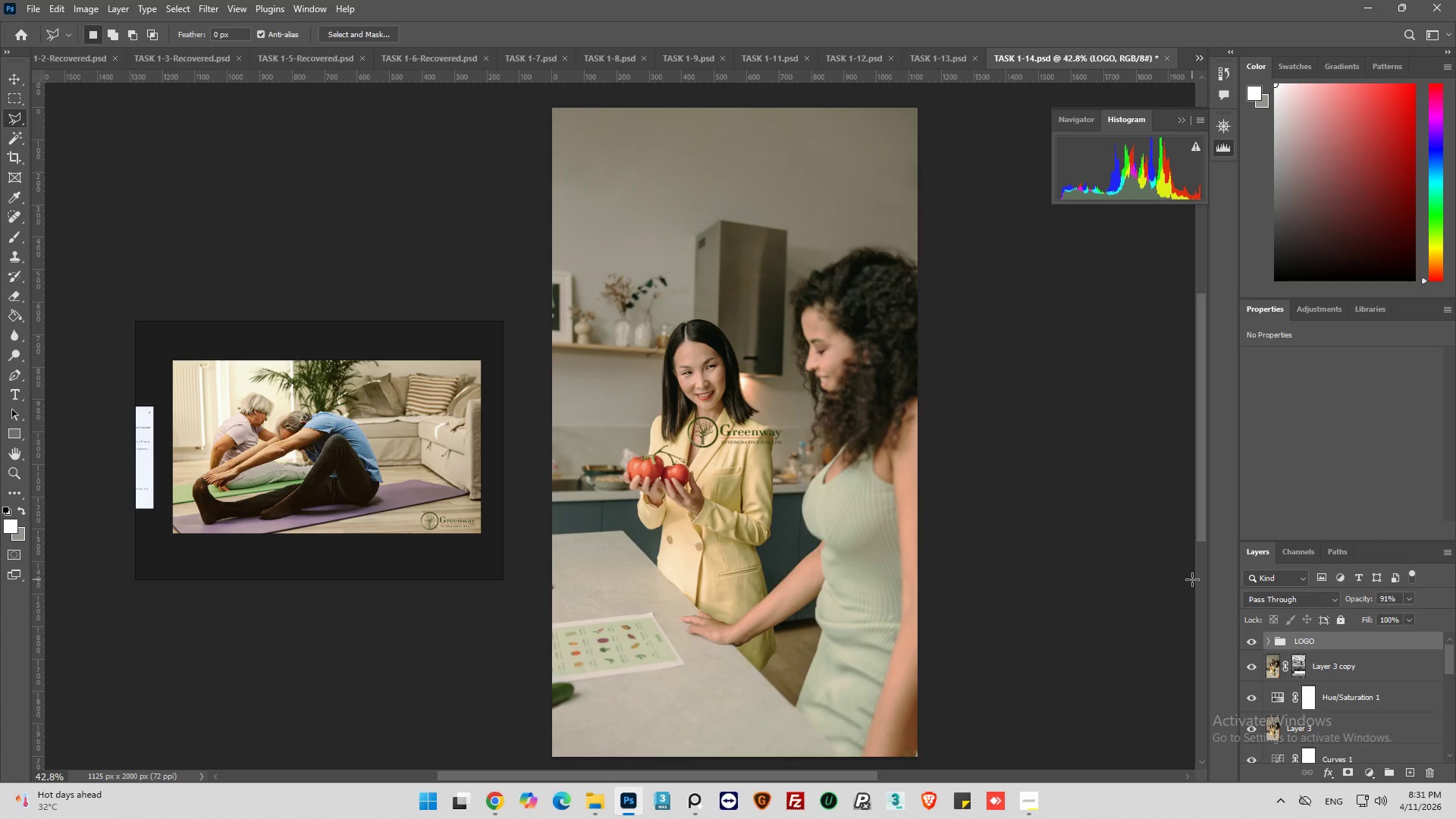 
left_click_drag(start_coordinate=[730, 429], to_coordinate=[602, 728])
 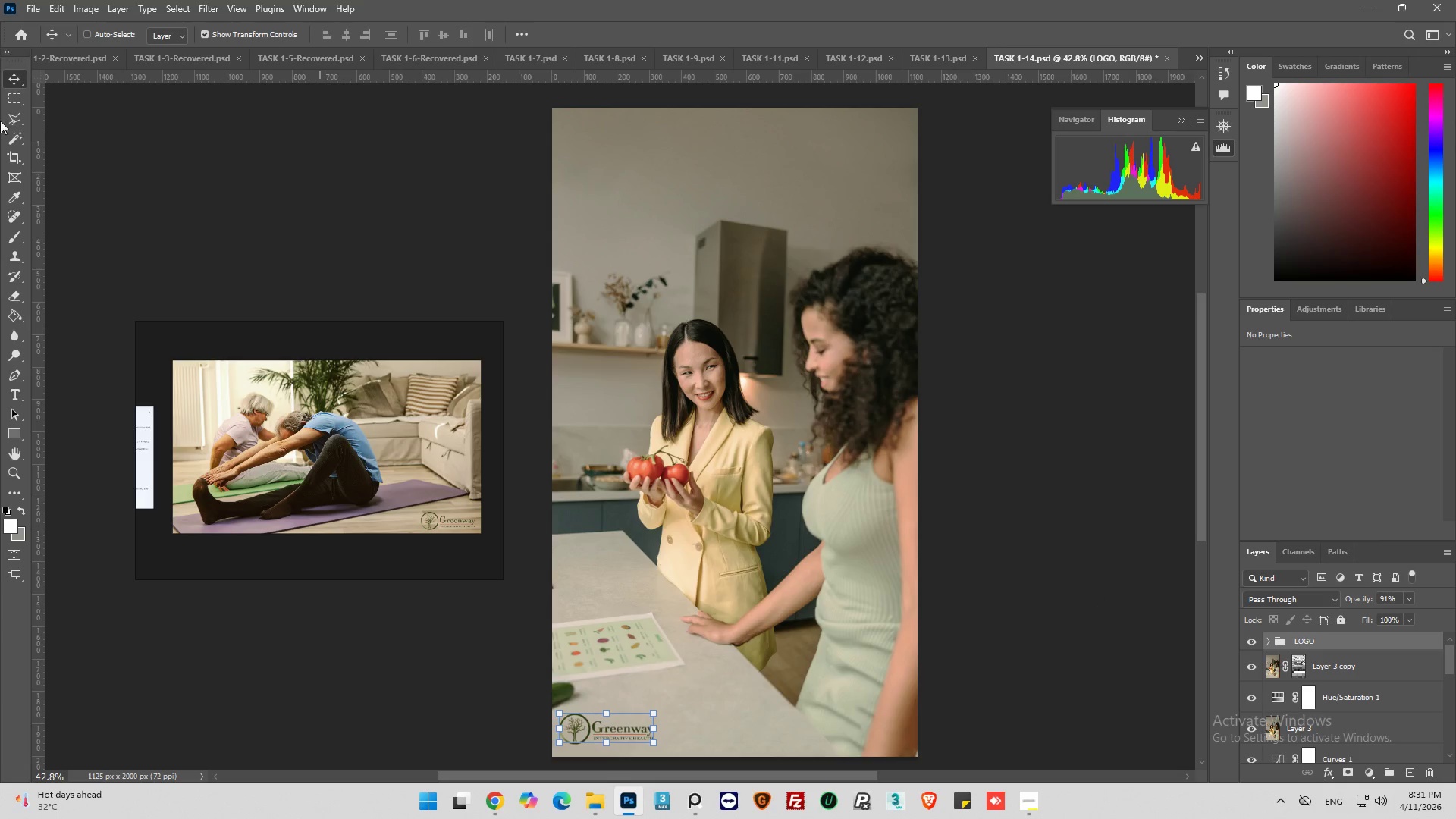 
left_click([13, 99])
 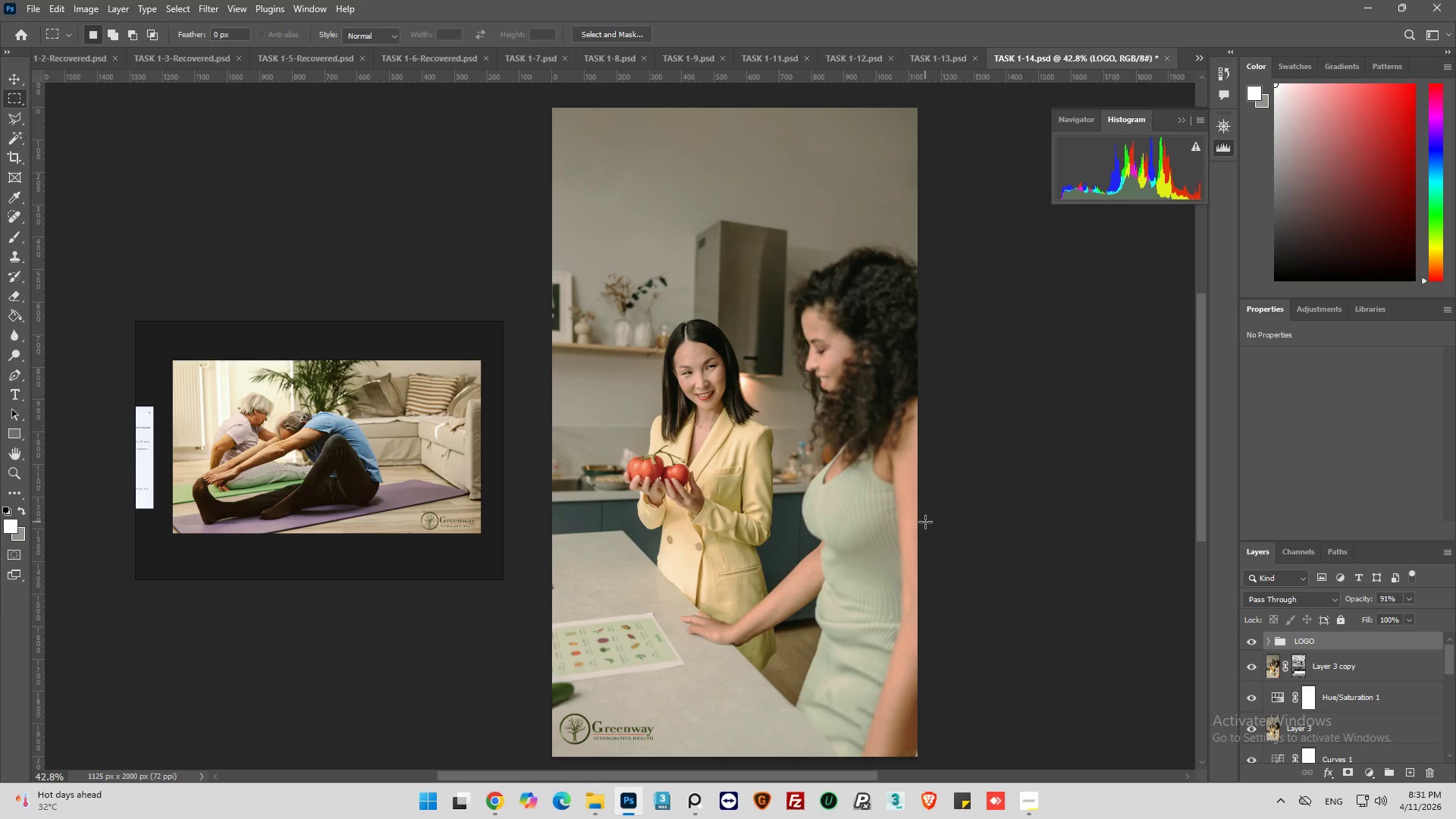 
scroll: coordinate [925, 522], scroll_direction: none, amount: 0.0
 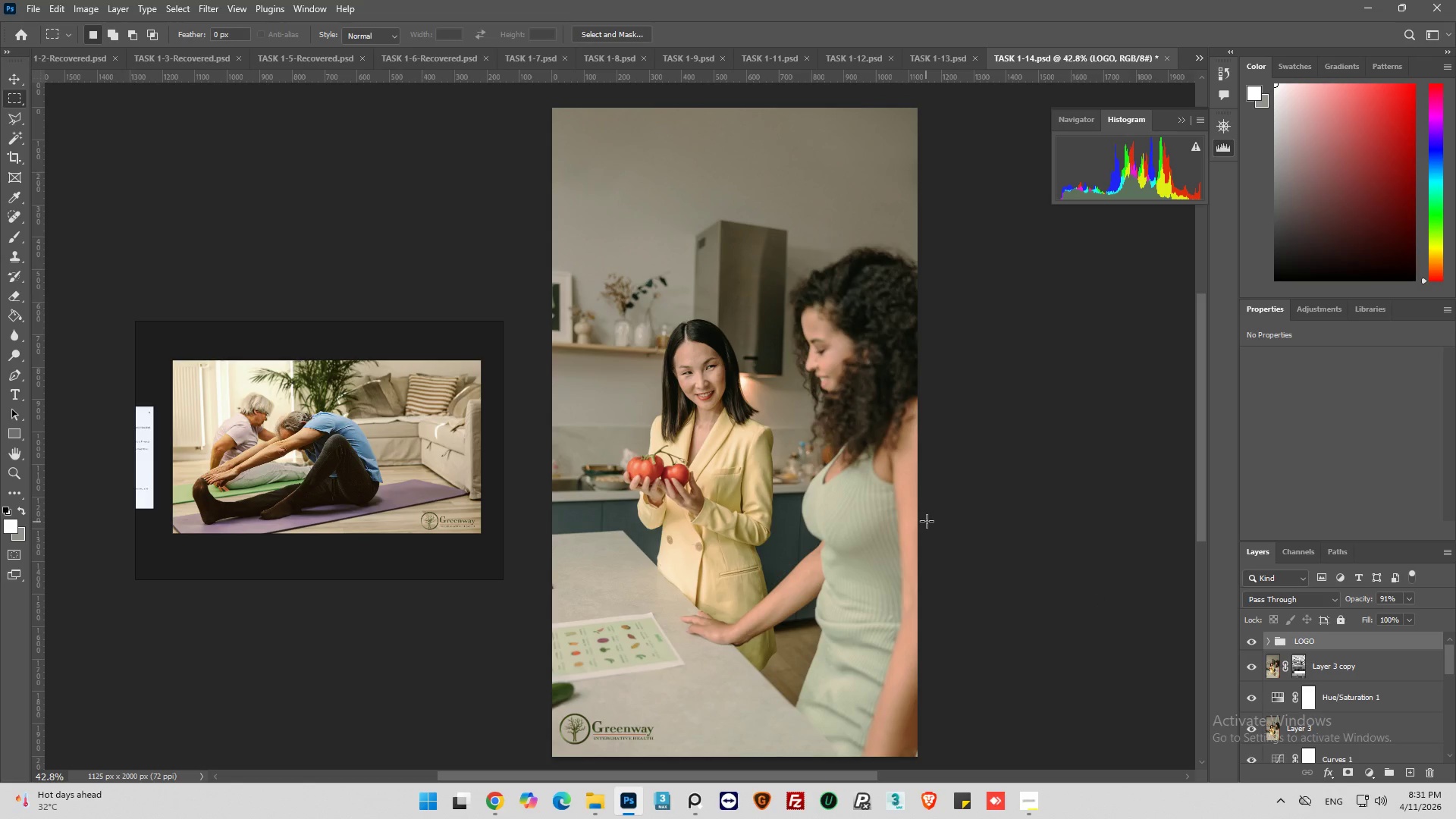 
hold_key(key=AltLeft, duration=0.89)
scroll: coordinate [644, 321], scroll_direction: up, amount: 8.0
 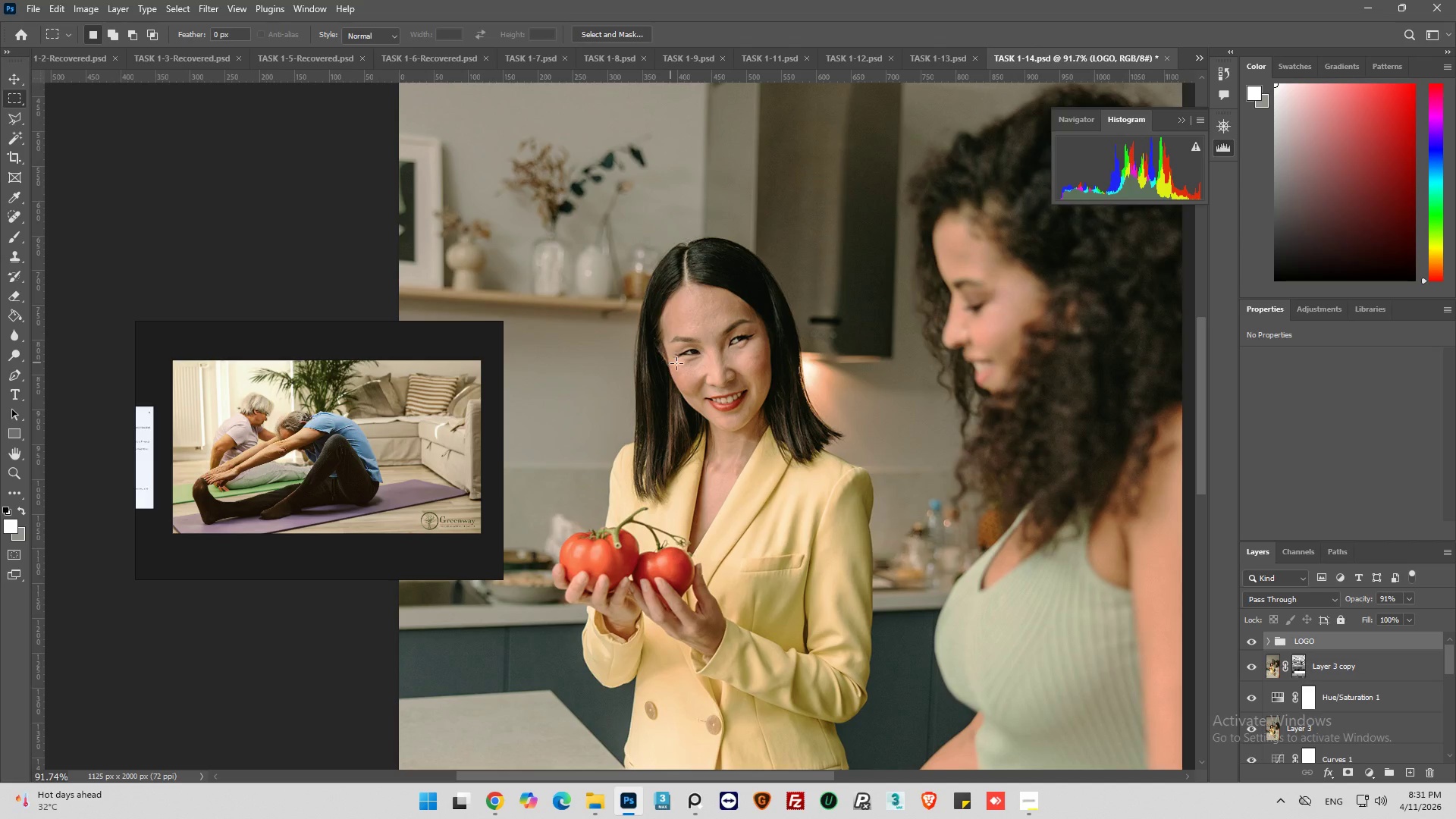 
hold_key(key=AltLeft, duration=0.55)
 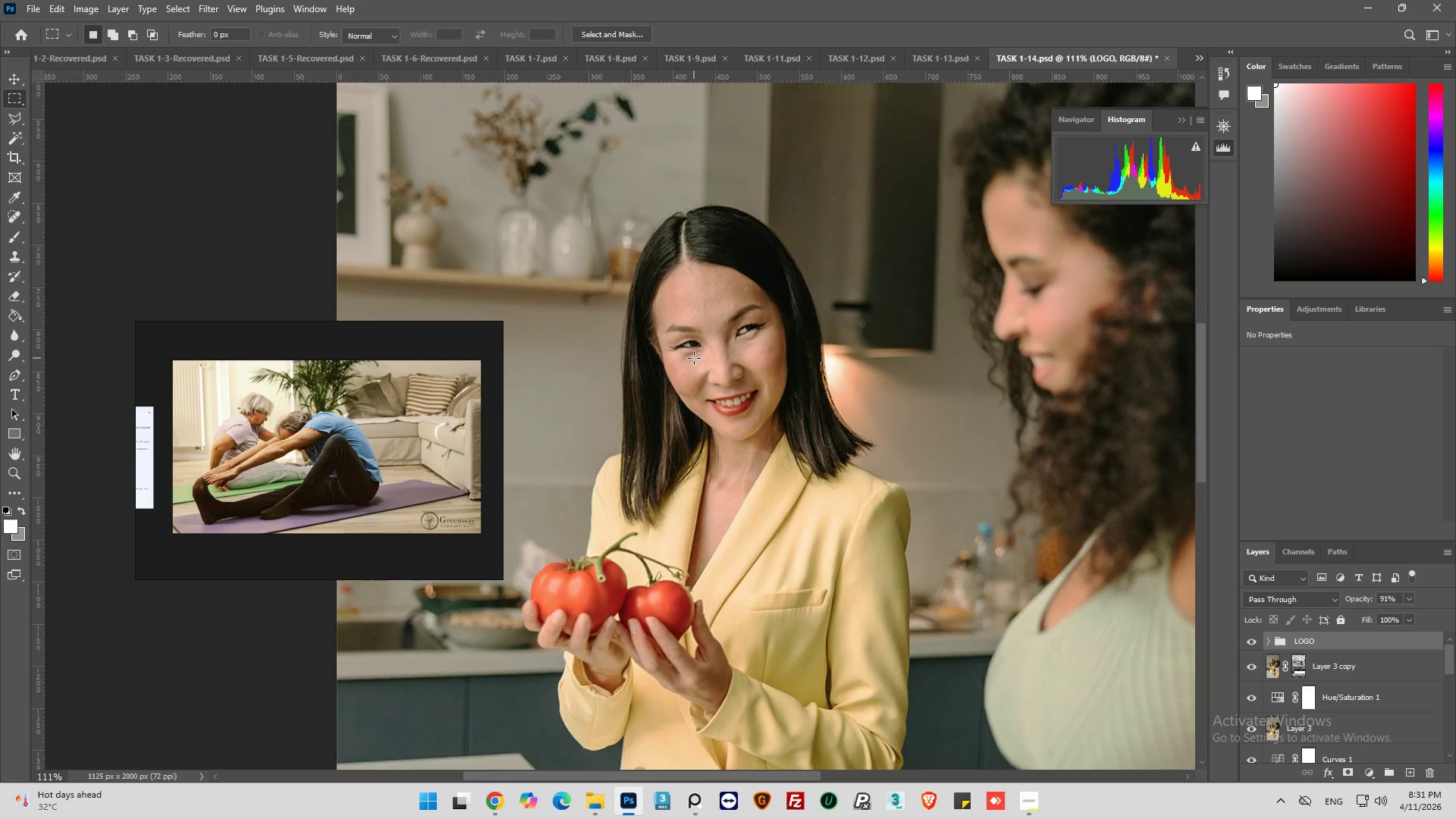 
hold_key(key=AltLeft, duration=0.56)
 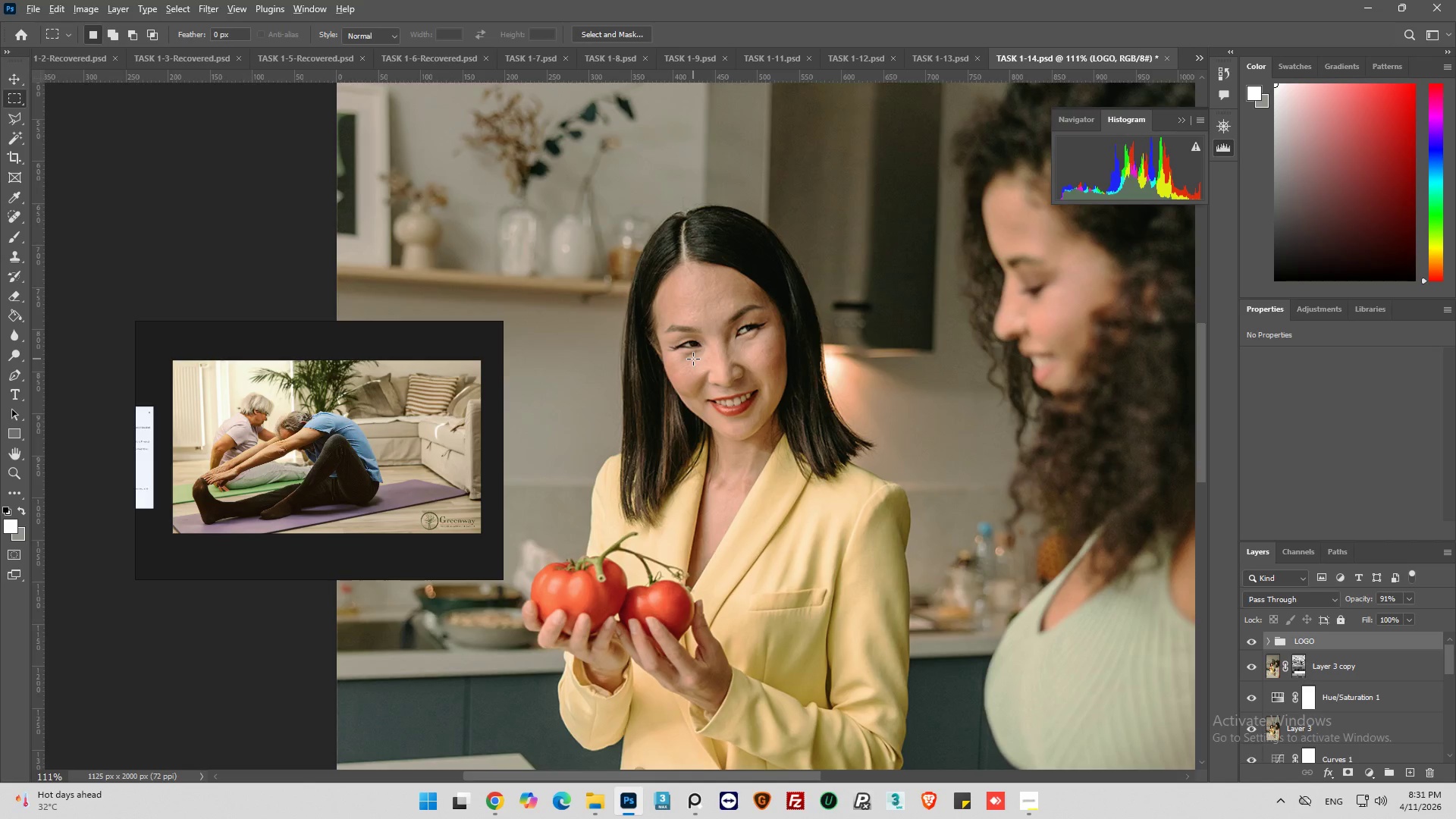 
hold_key(key=AltLeft, duration=0.41)
 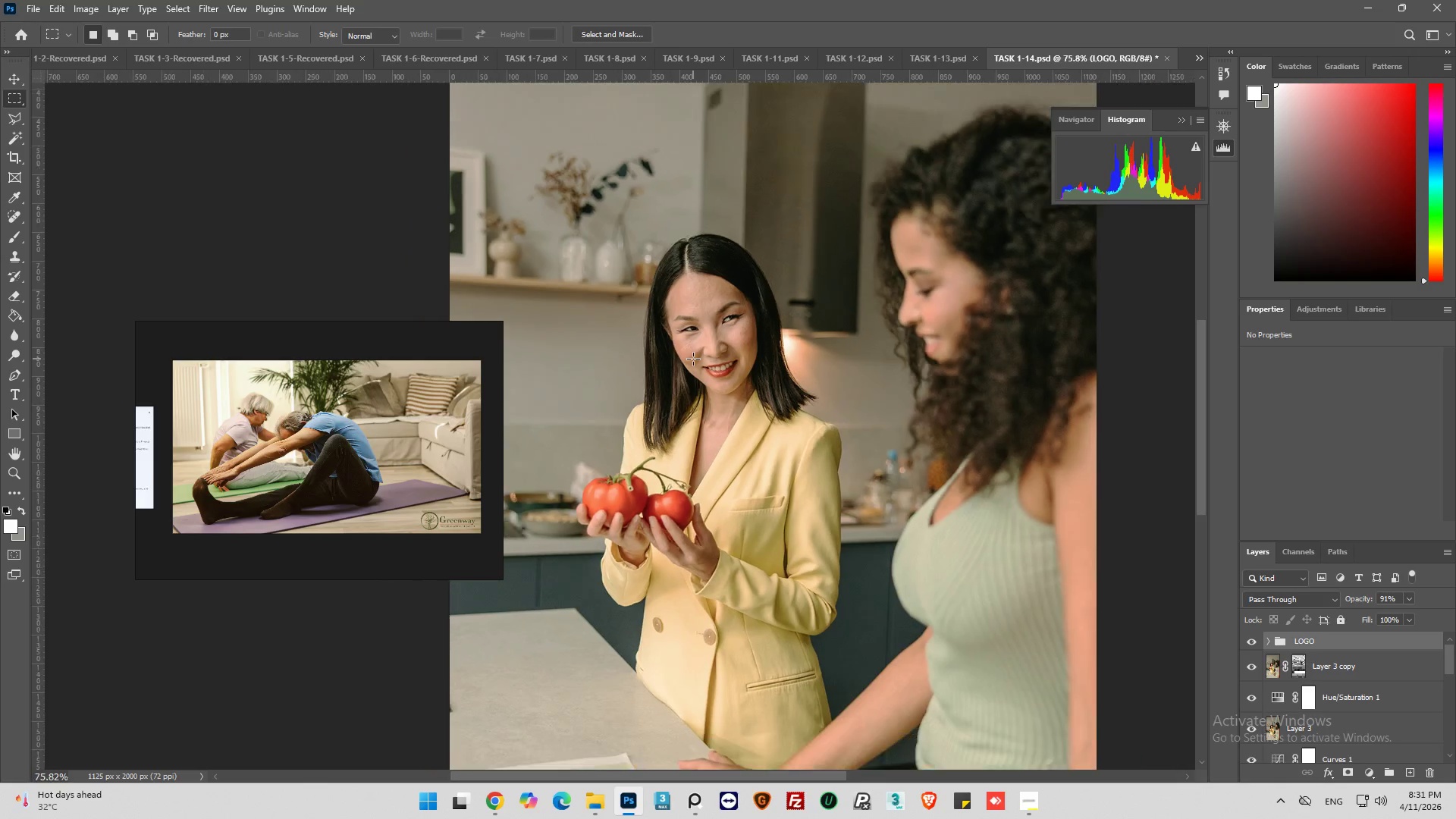 
scroll: coordinate [693, 359], scroll_direction: up, amount: 1.0
 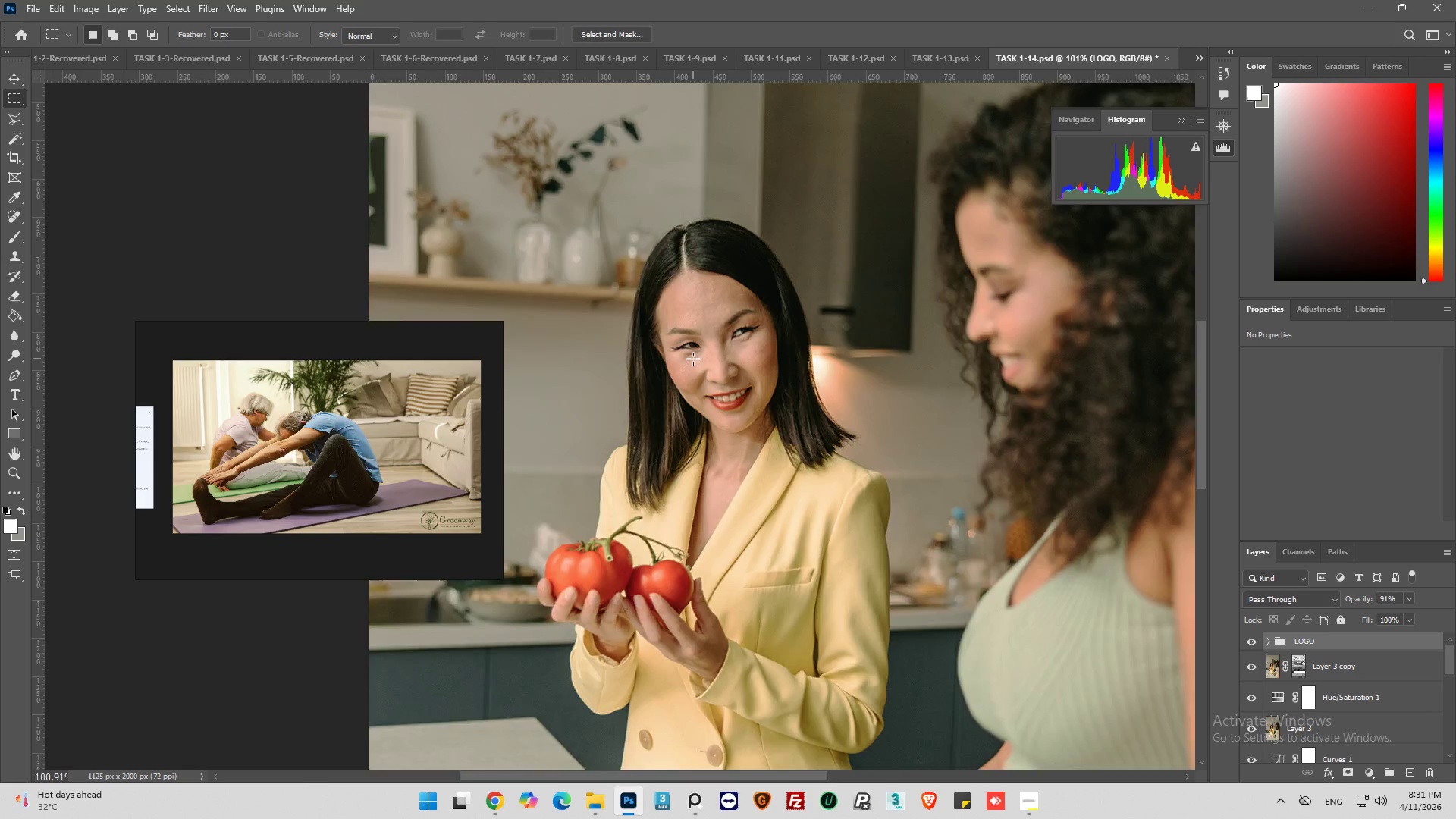 
hold_key(key=AltLeft, duration=0.45)
scroll: coordinate [693, 359], scroll_direction: down, amount: 6.0
 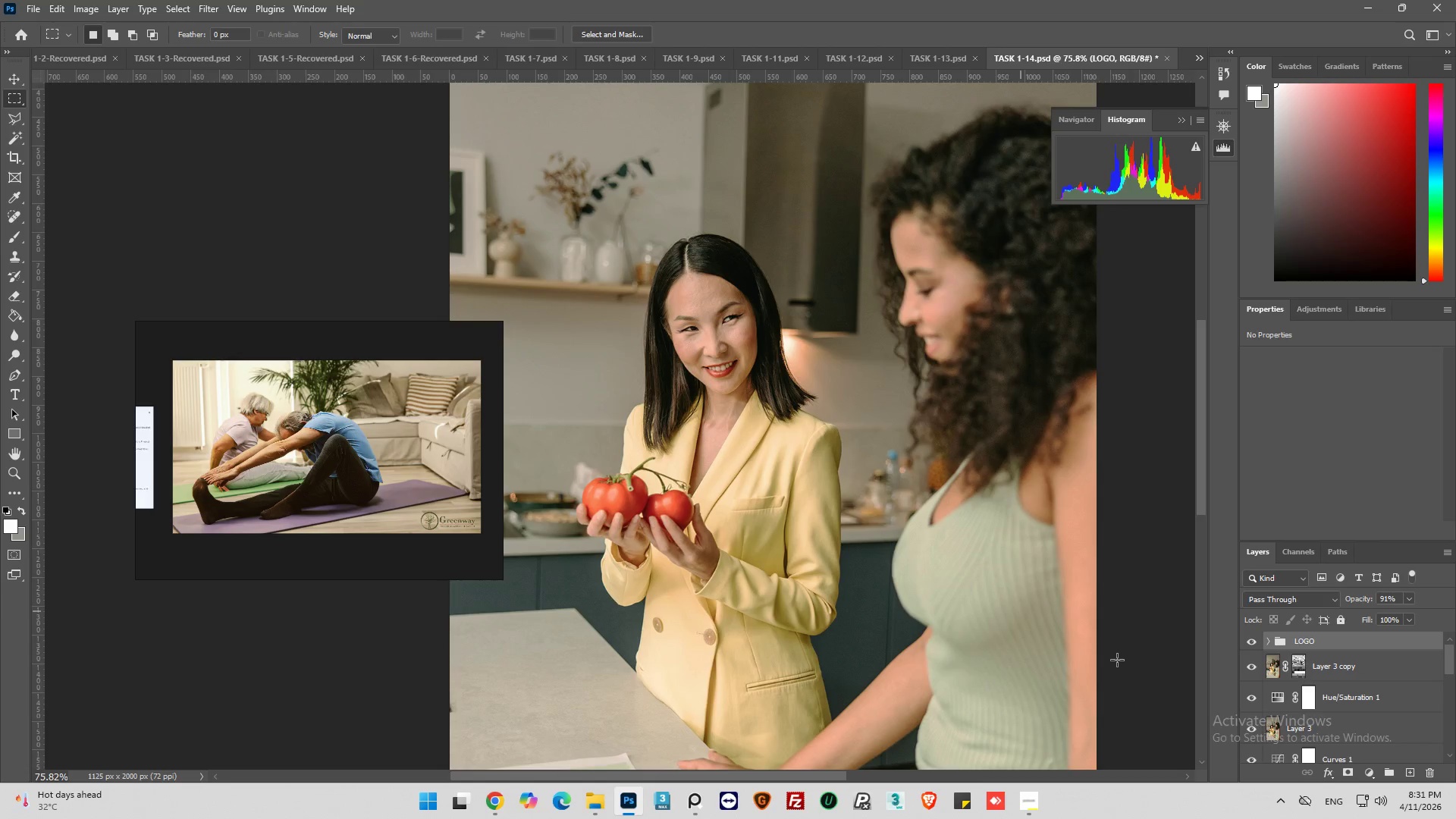 
left_click([1294, 673])
 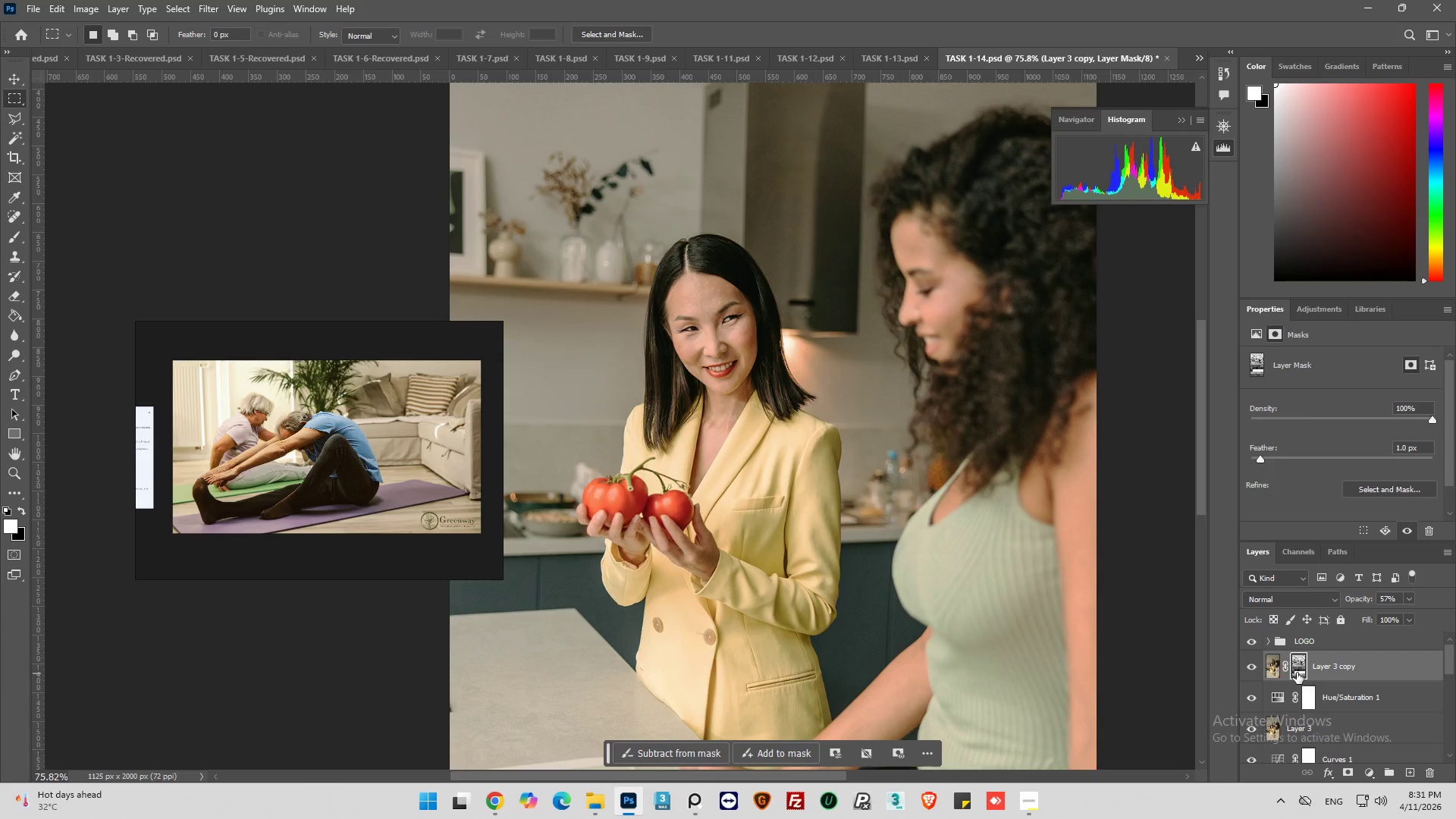 
hold_key(key=ControlLeft, duration=0.45)
left_click([1298, 673])
 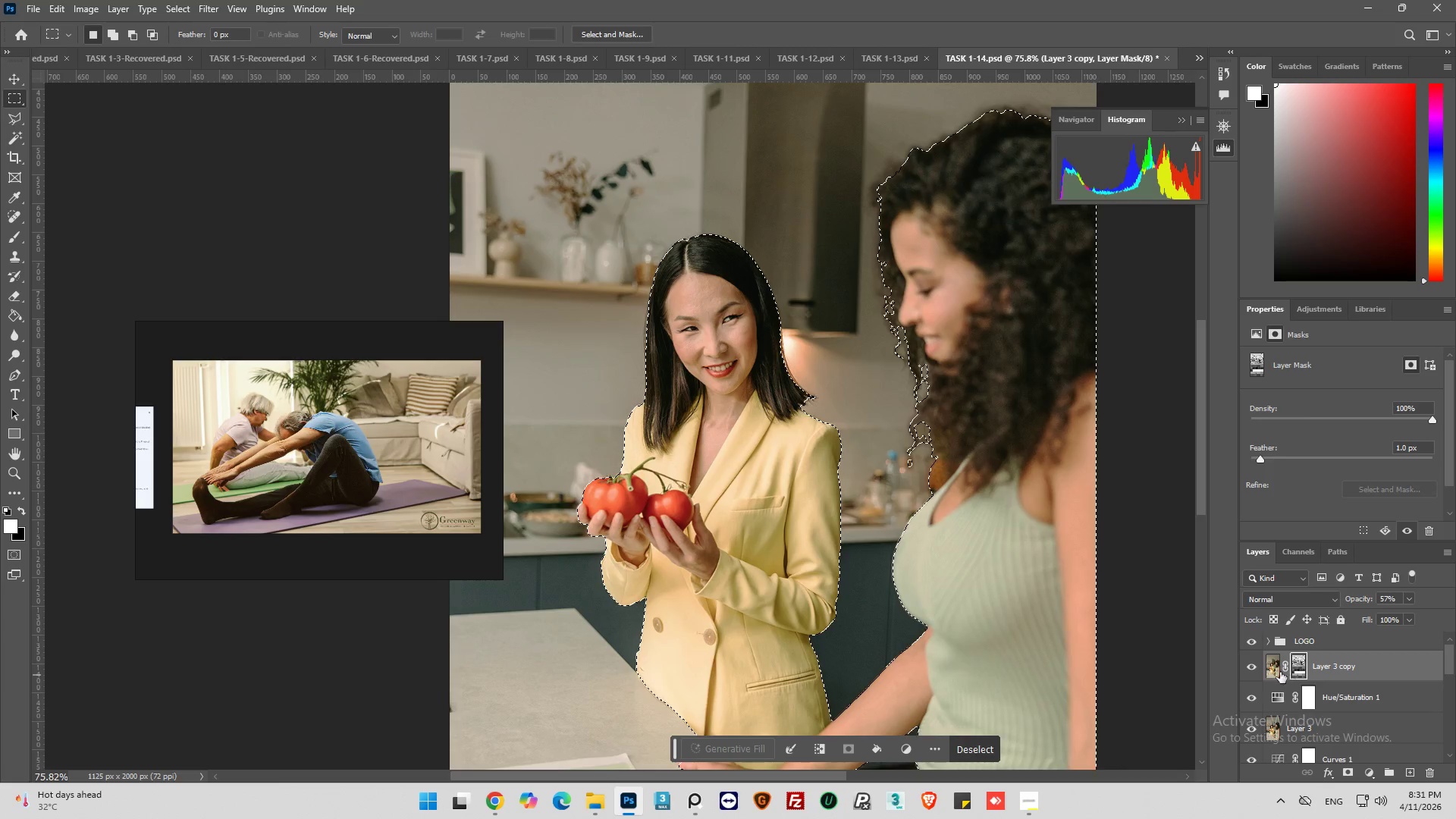 
left_click([1269, 667])
 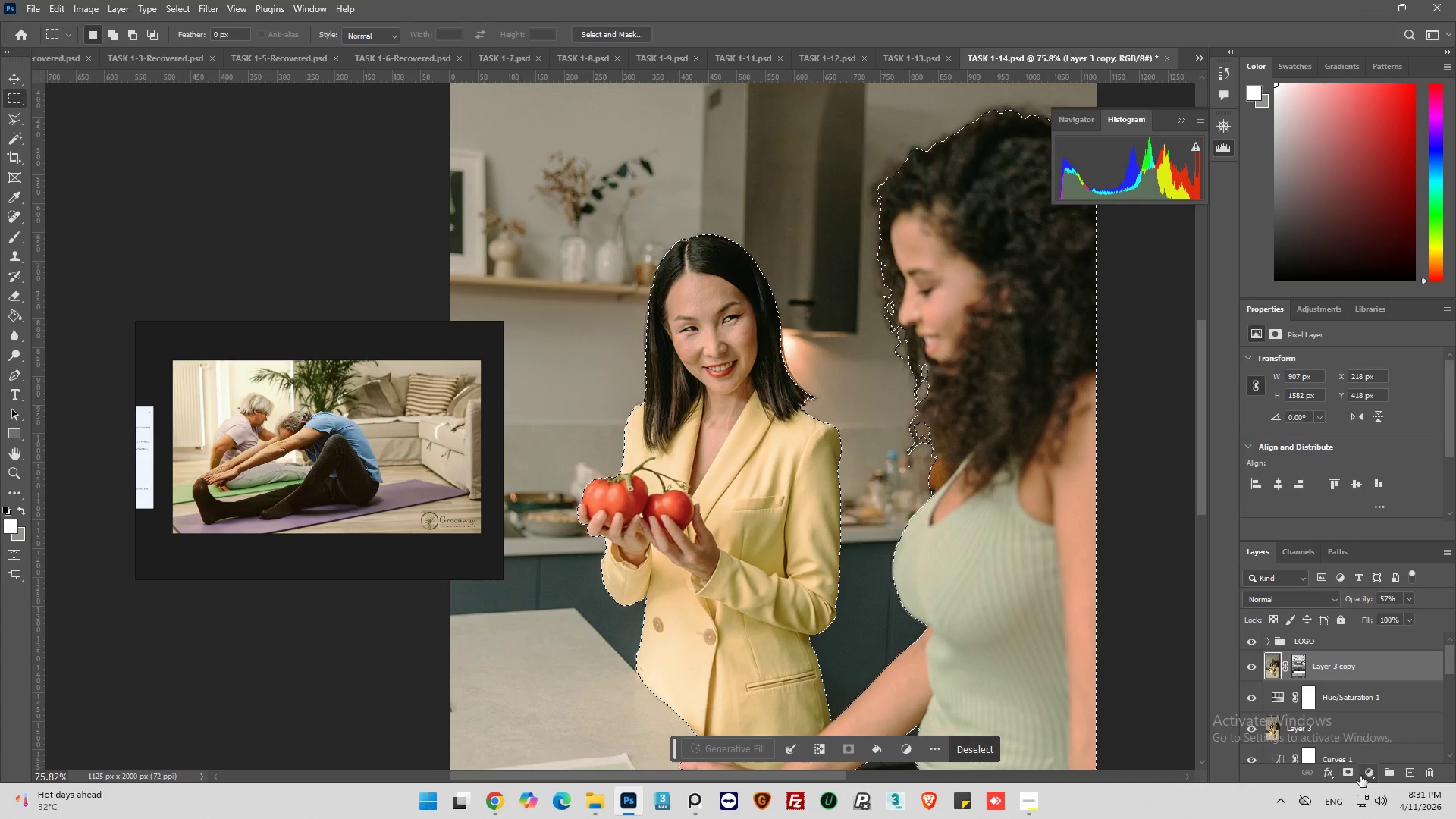 
left_click([1366, 773])
 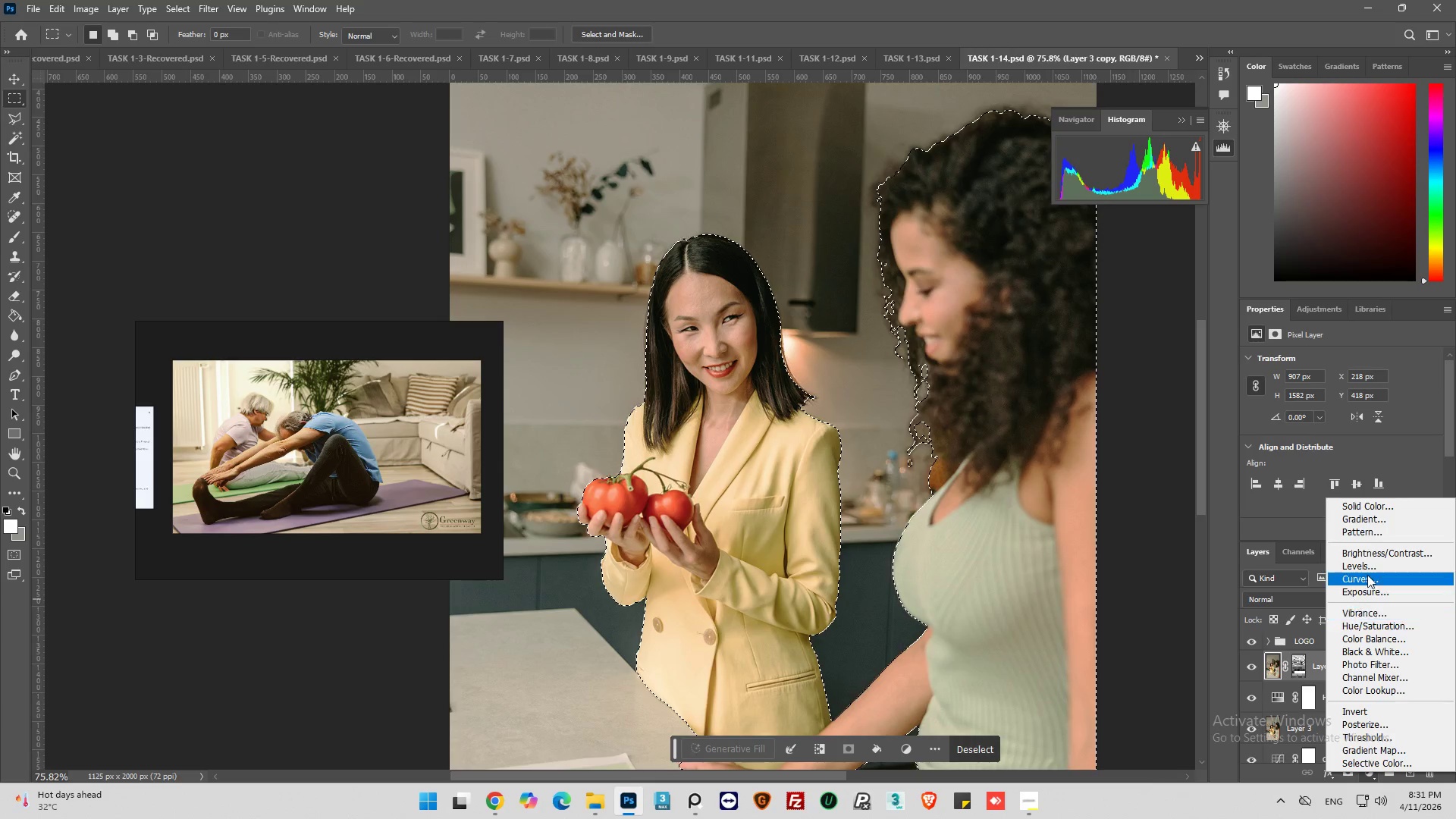 
left_click([1371, 555])
 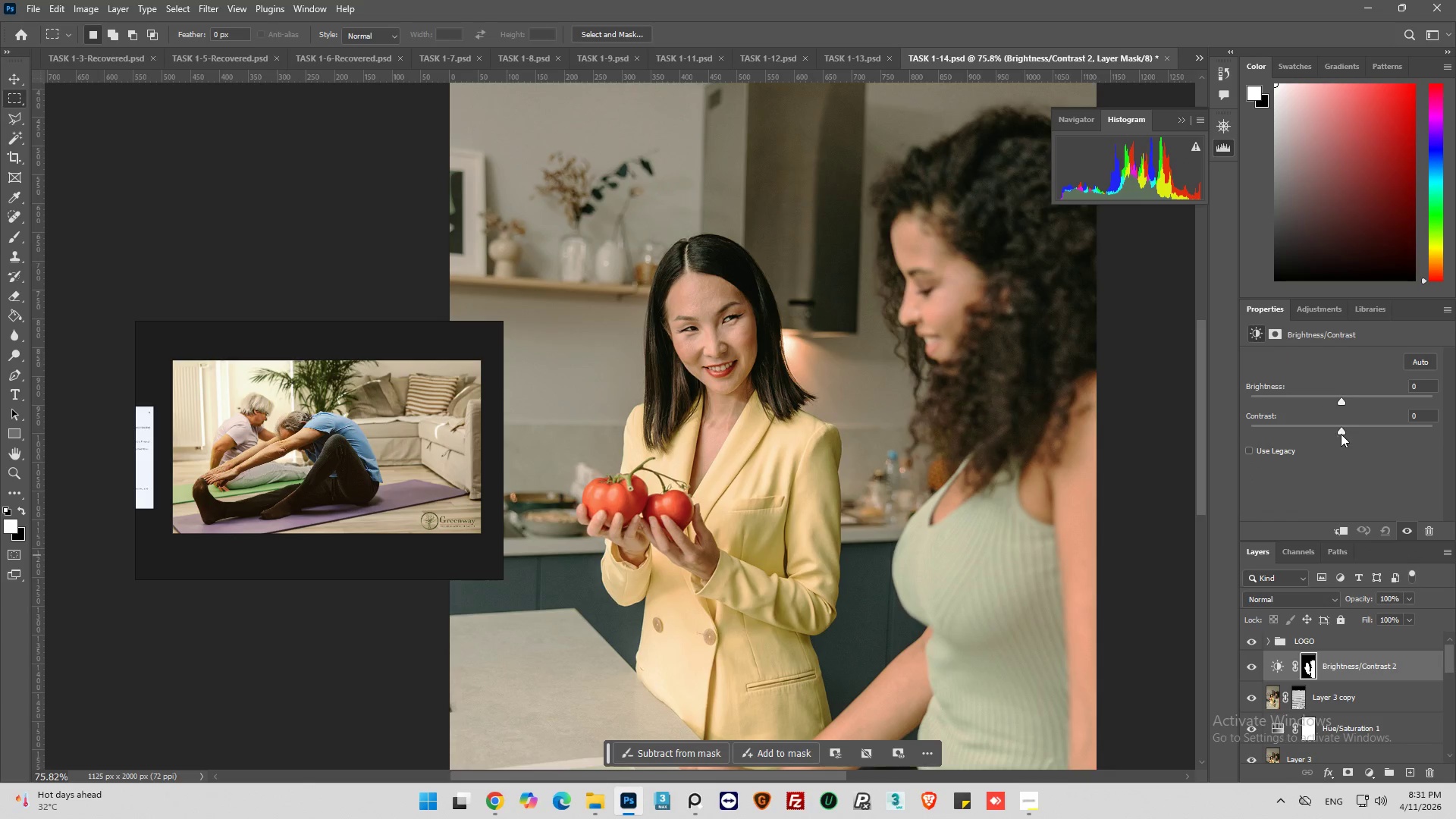 
left_click_drag(start_coordinate=[1341, 431], to_coordinate=[1350, 445])
 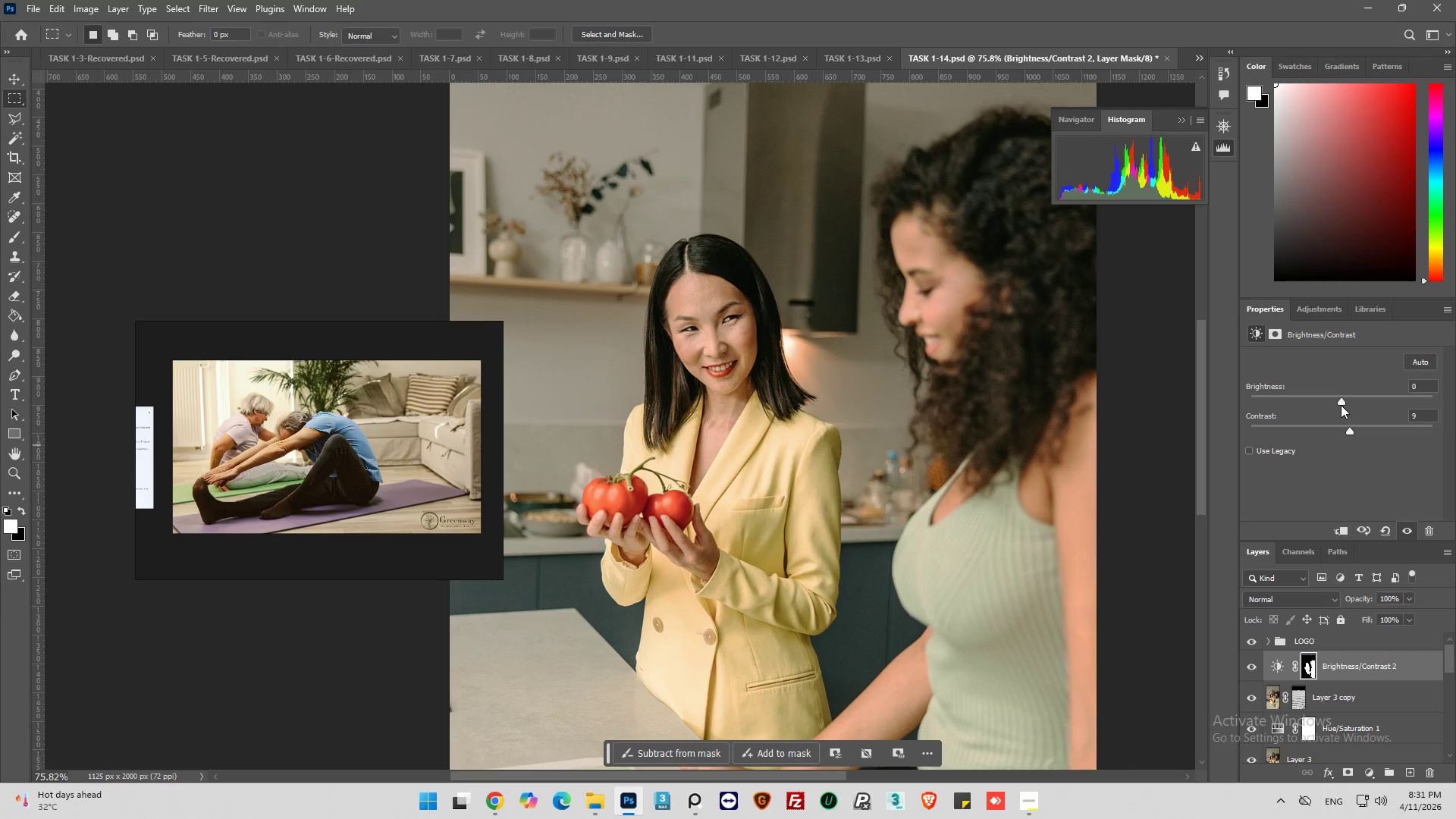 
left_click_drag(start_coordinate=[1341, 405], to_coordinate=[1324, 408])
 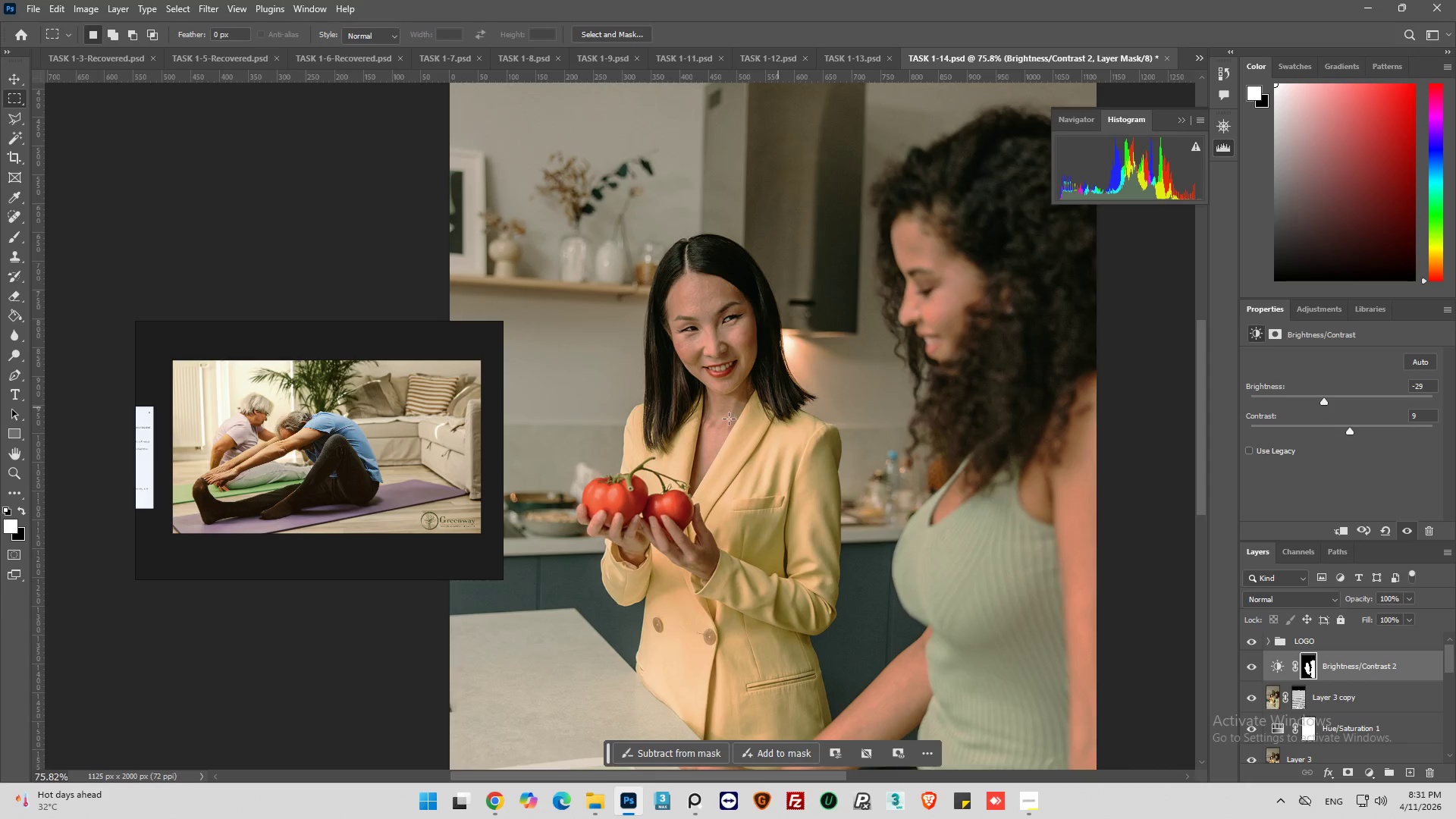 
key(Alt+AltLeft)
 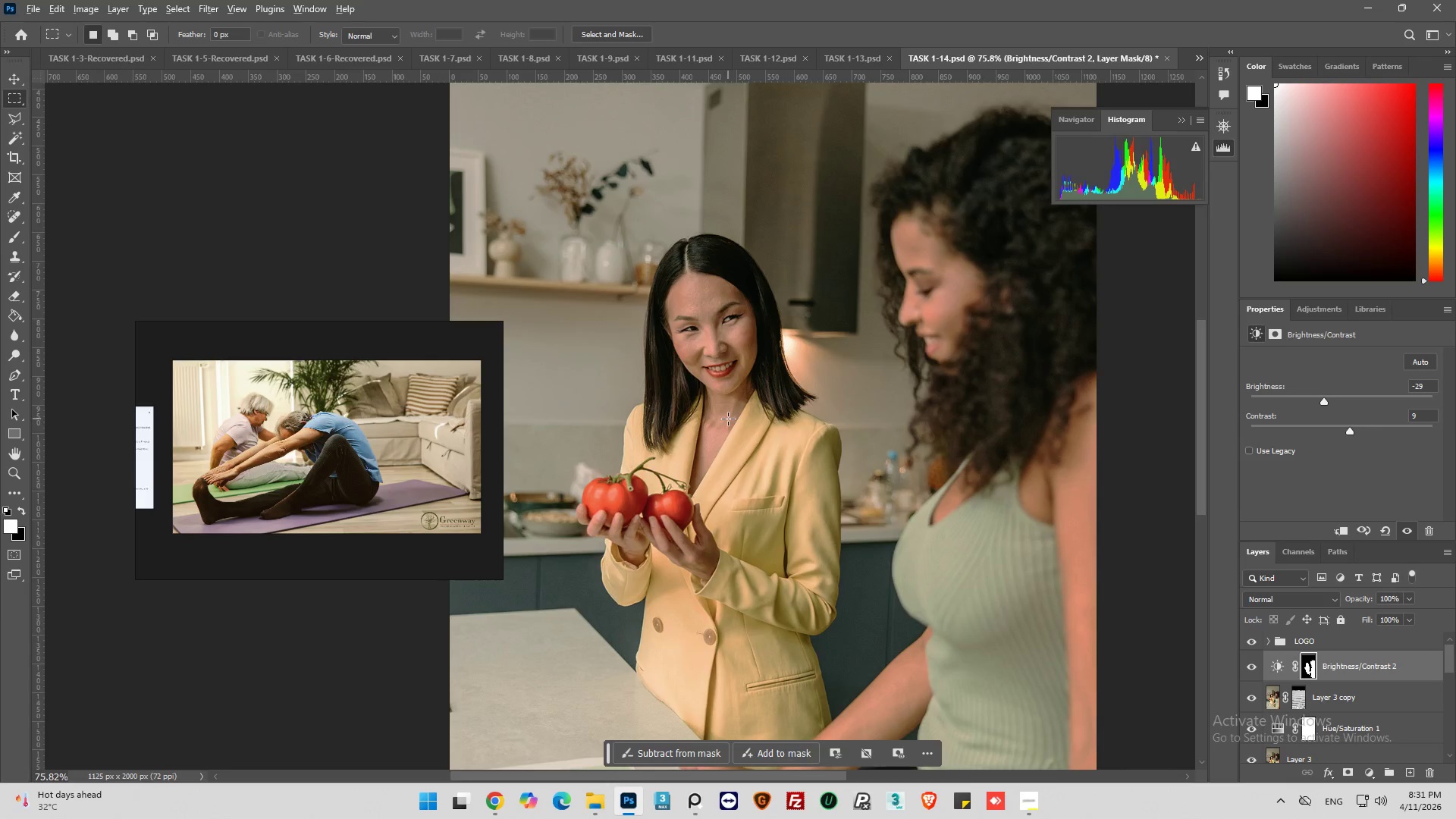 
scroll: coordinate [728, 419], scroll_direction: down, amount: 6.0
 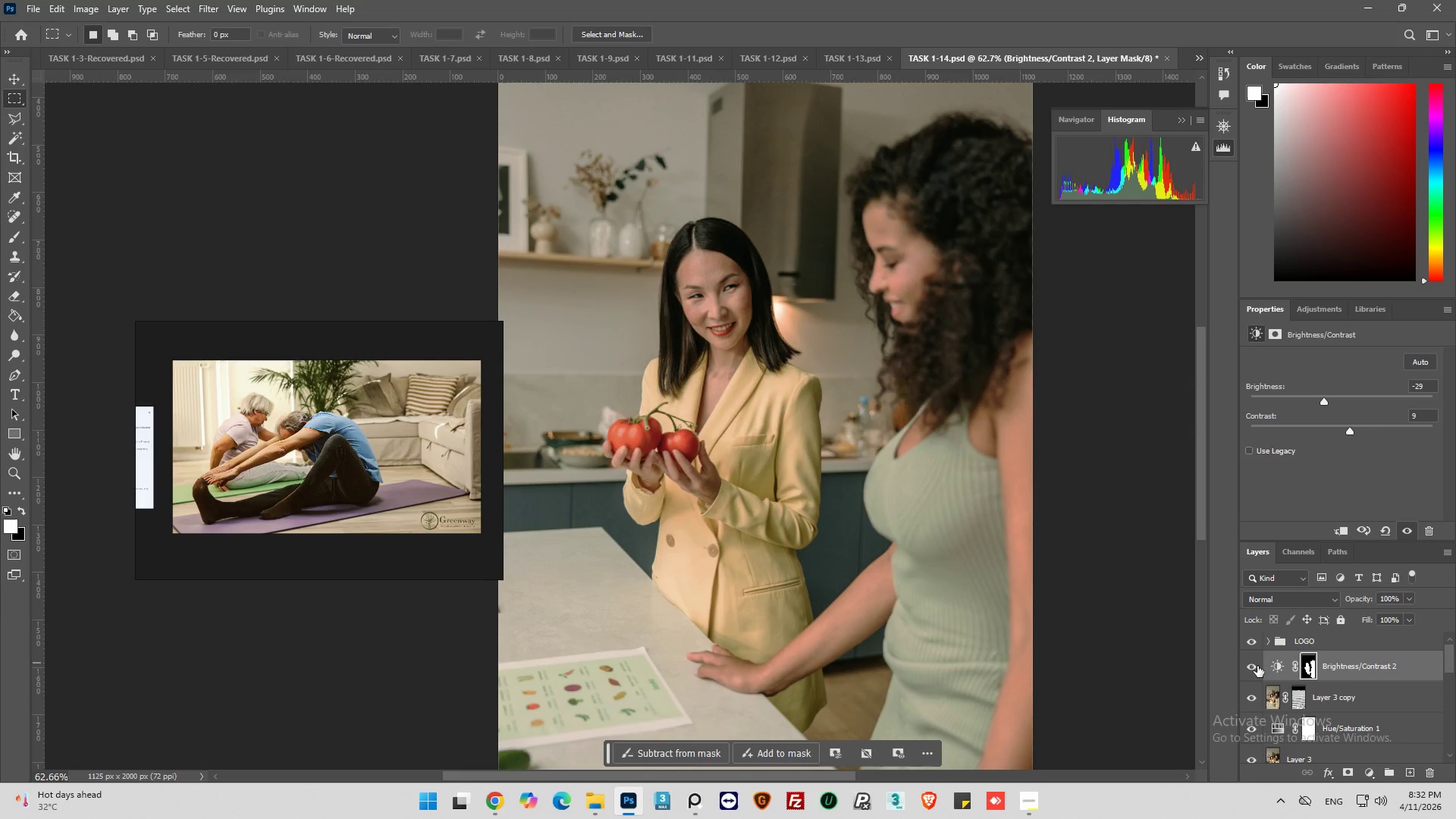 
left_click([1255, 666])
 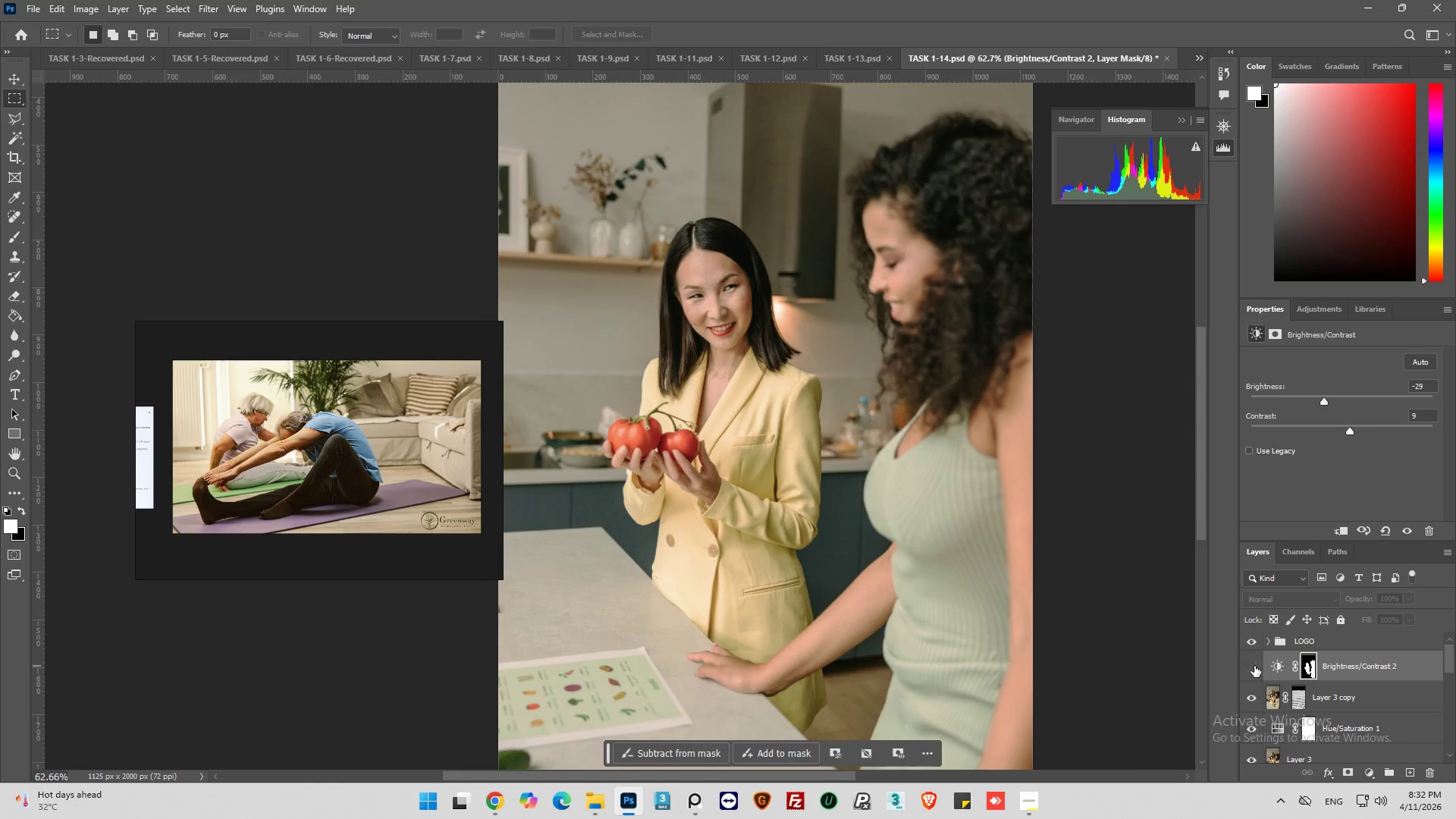 
left_click([1254, 666])
 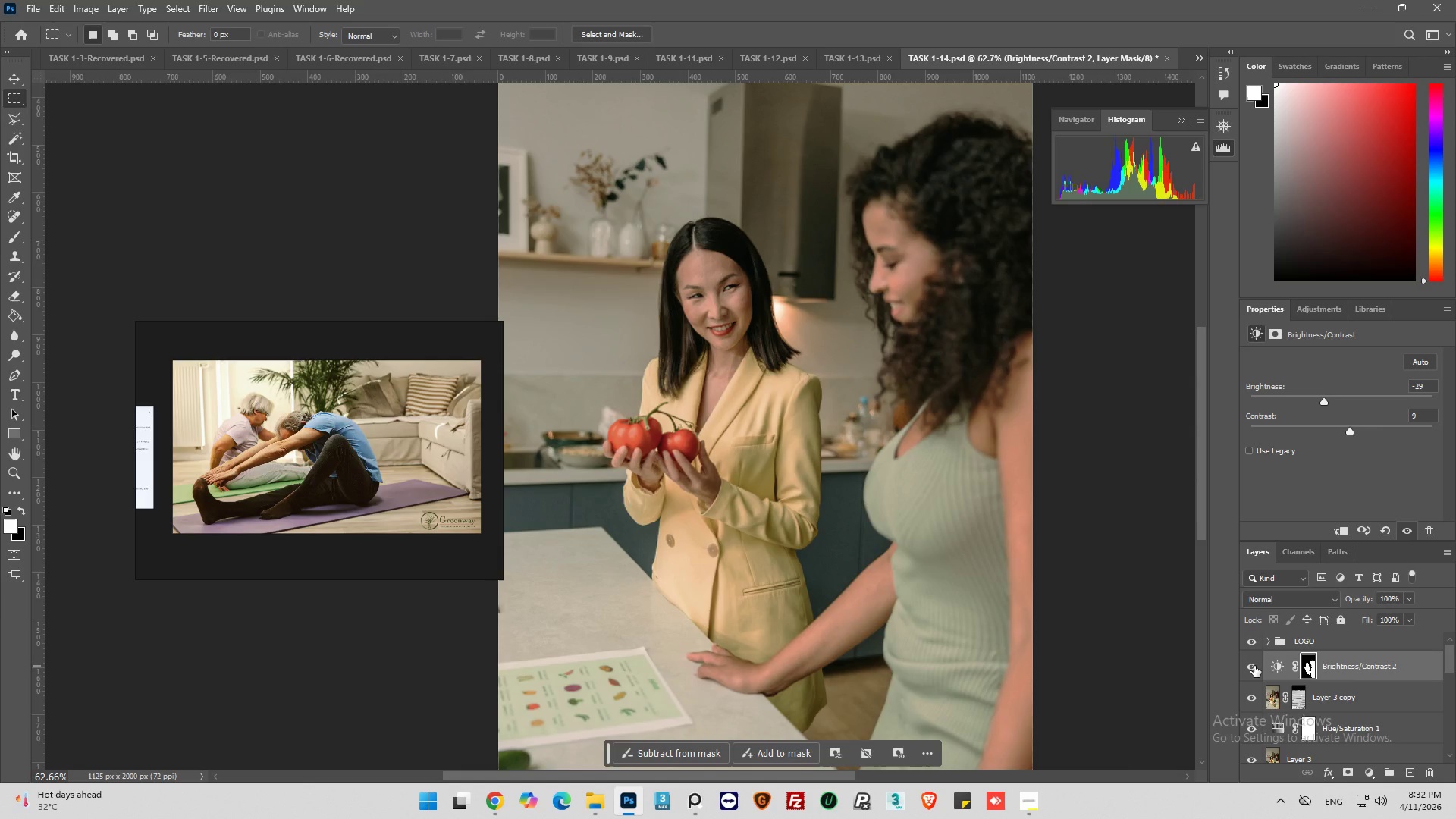 
left_click([1254, 666])
 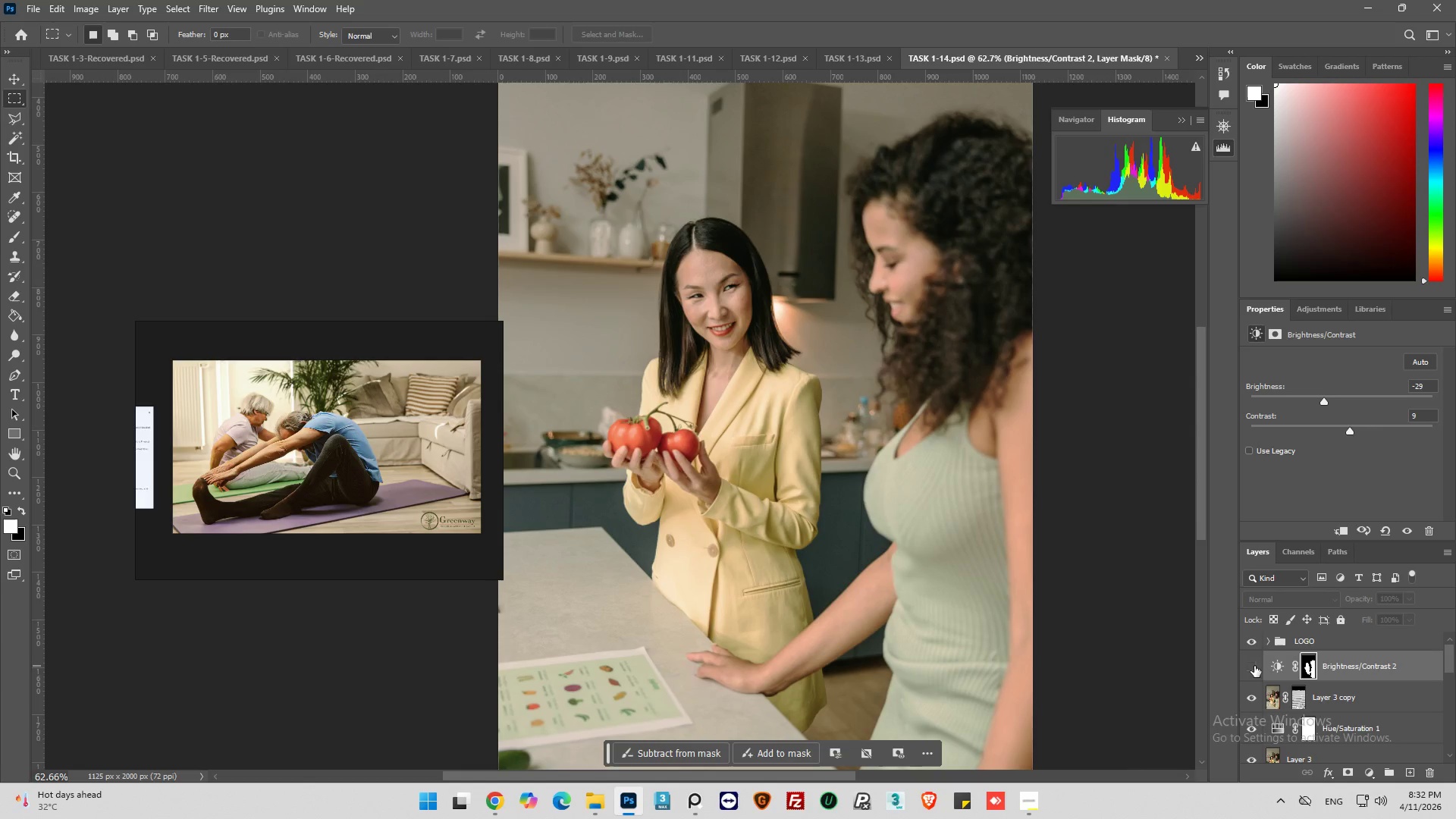 
left_click([1254, 666])
 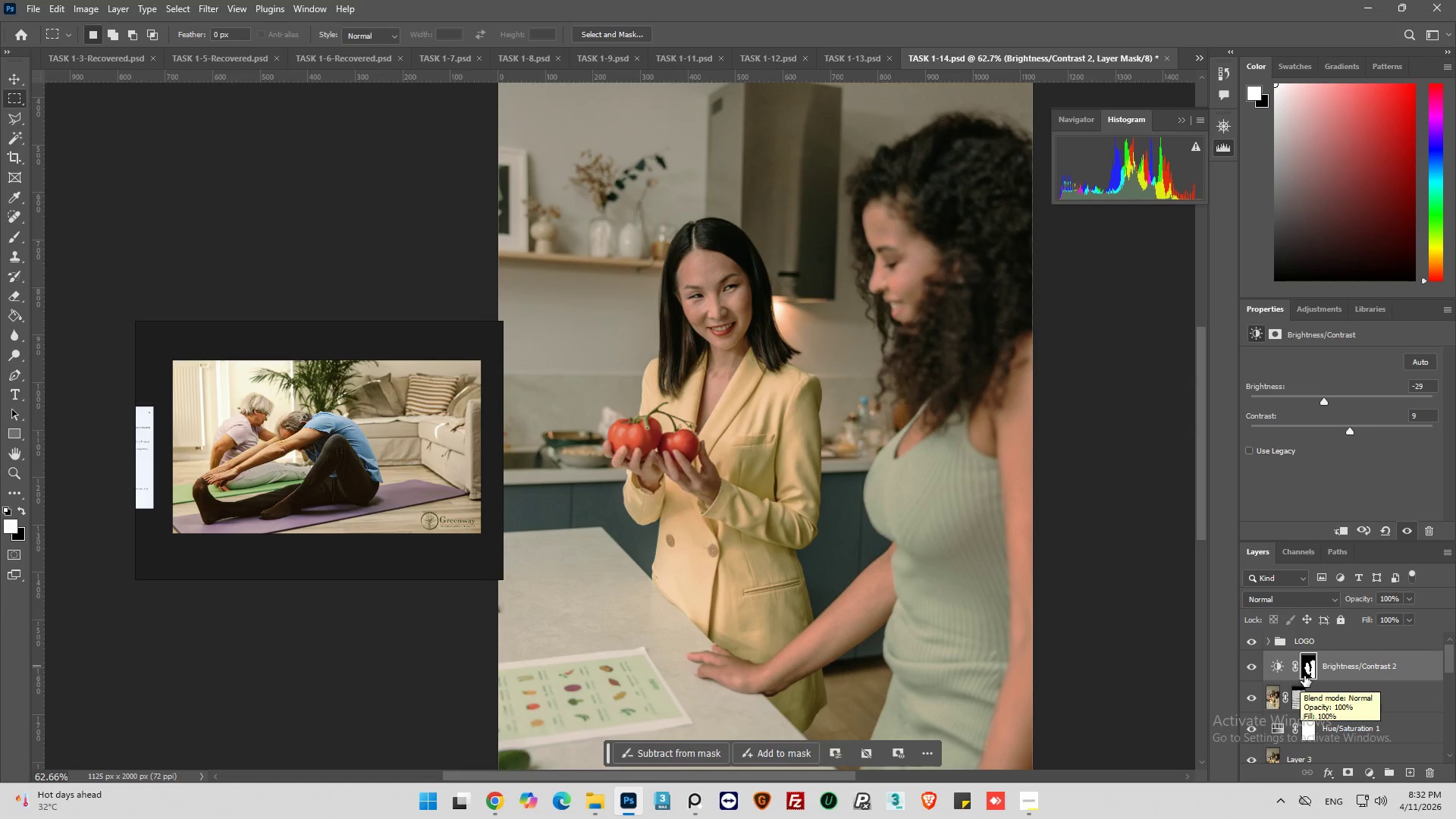 
left_click([1310, 671])
 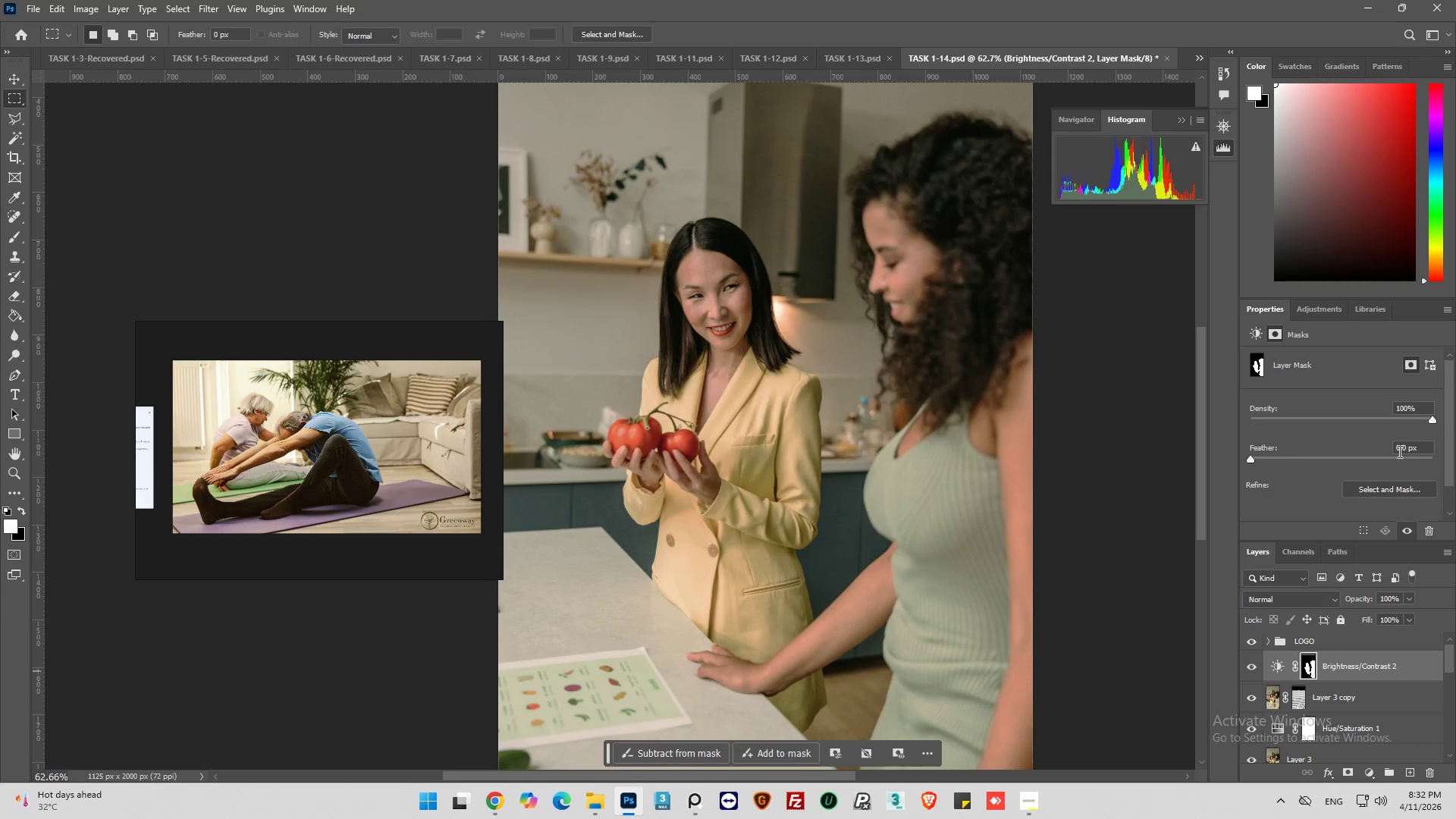 
double_click([1399, 448])
 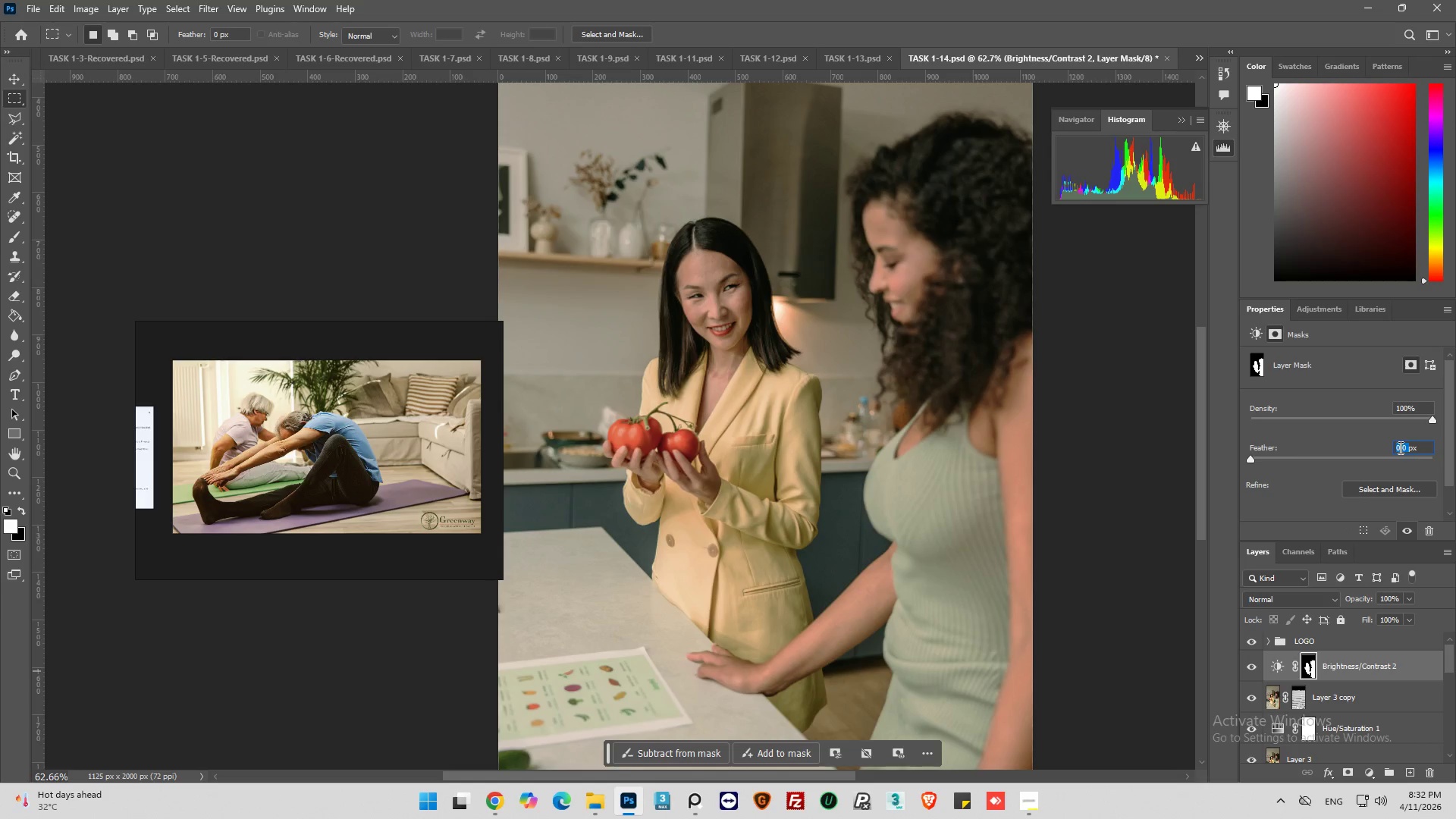 
key(1)
 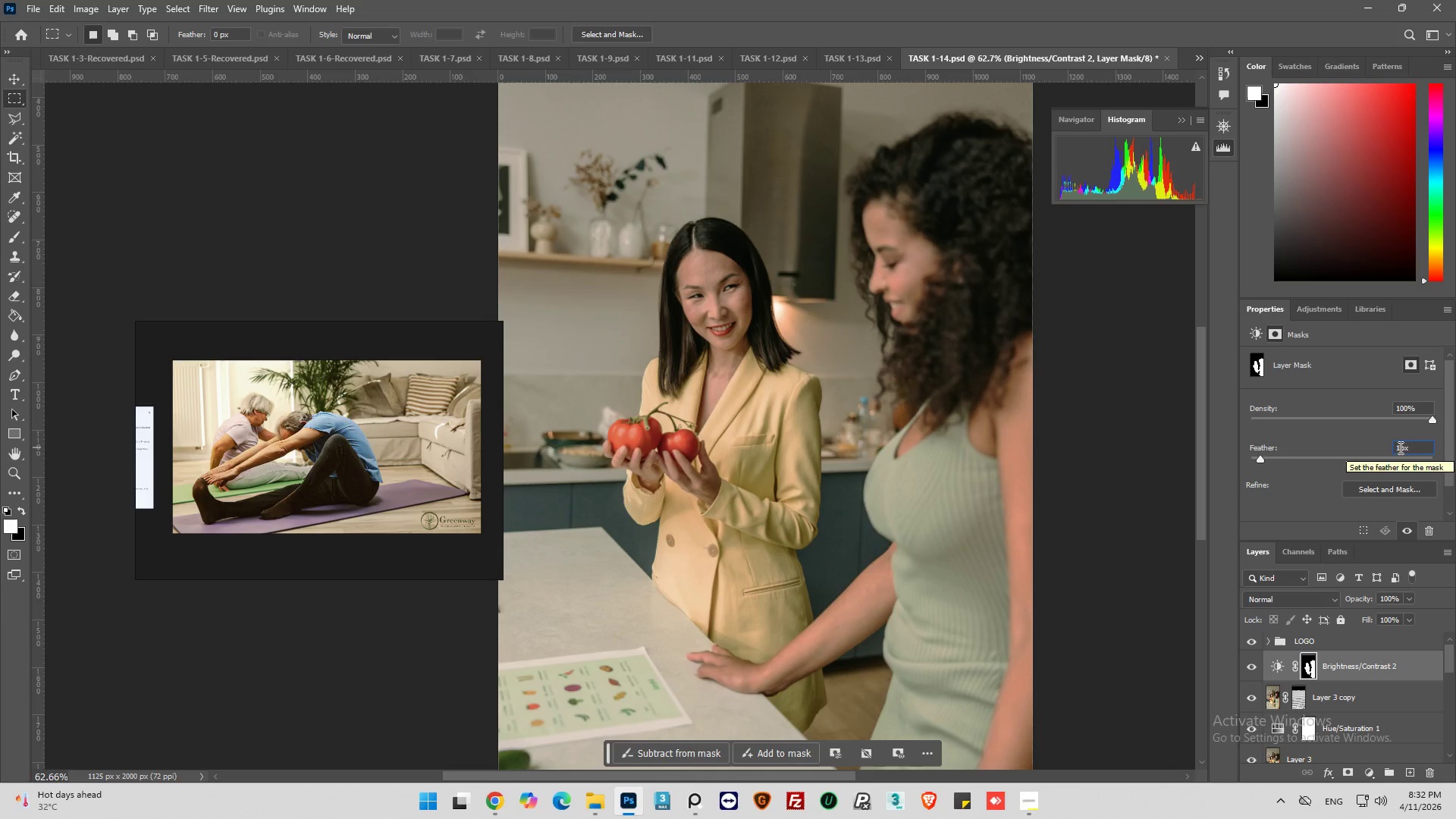 
key(Enter)
 